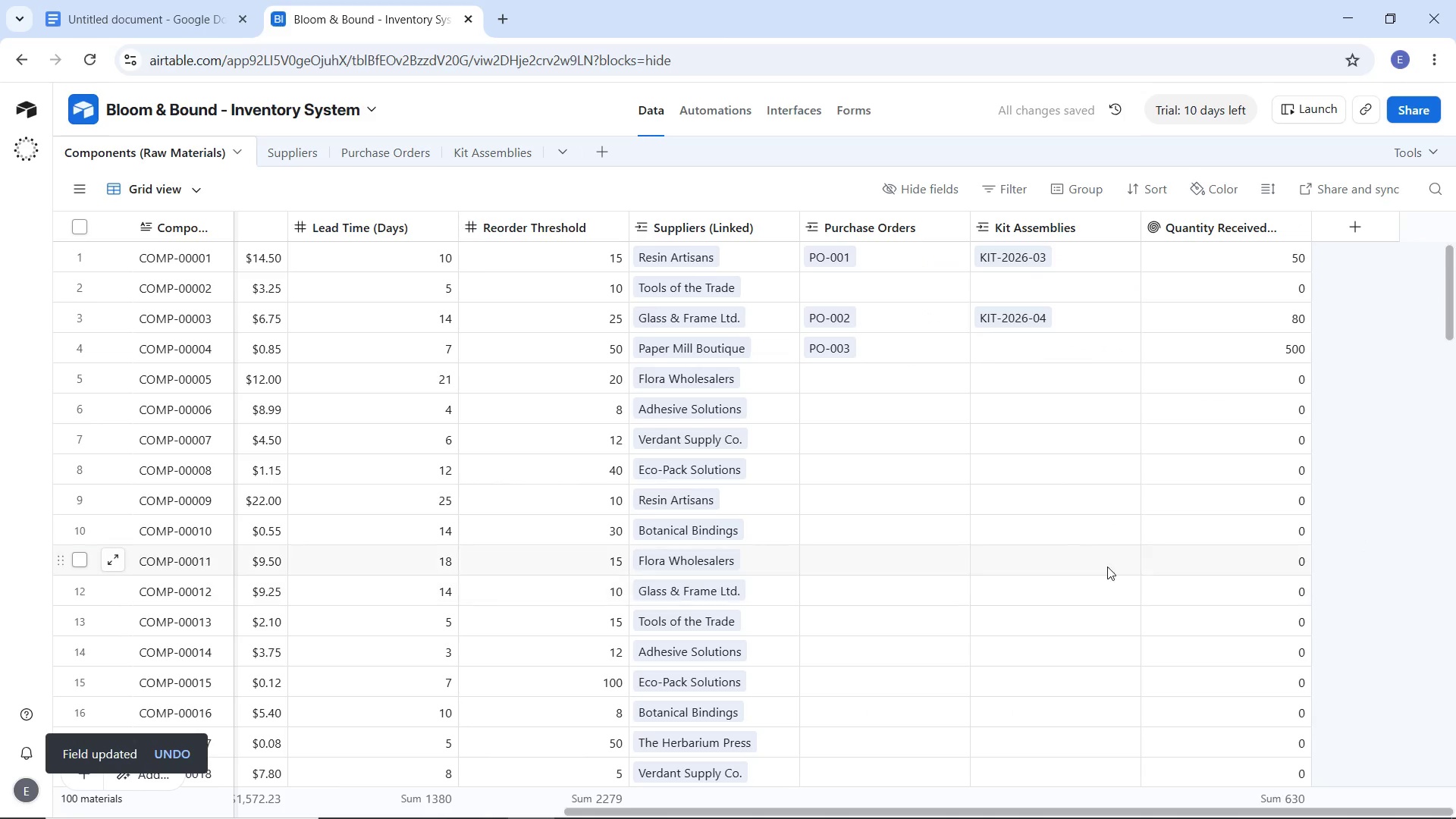 
scroll: coordinate [1056, 551], scroll_direction: up, amount: 4.0
 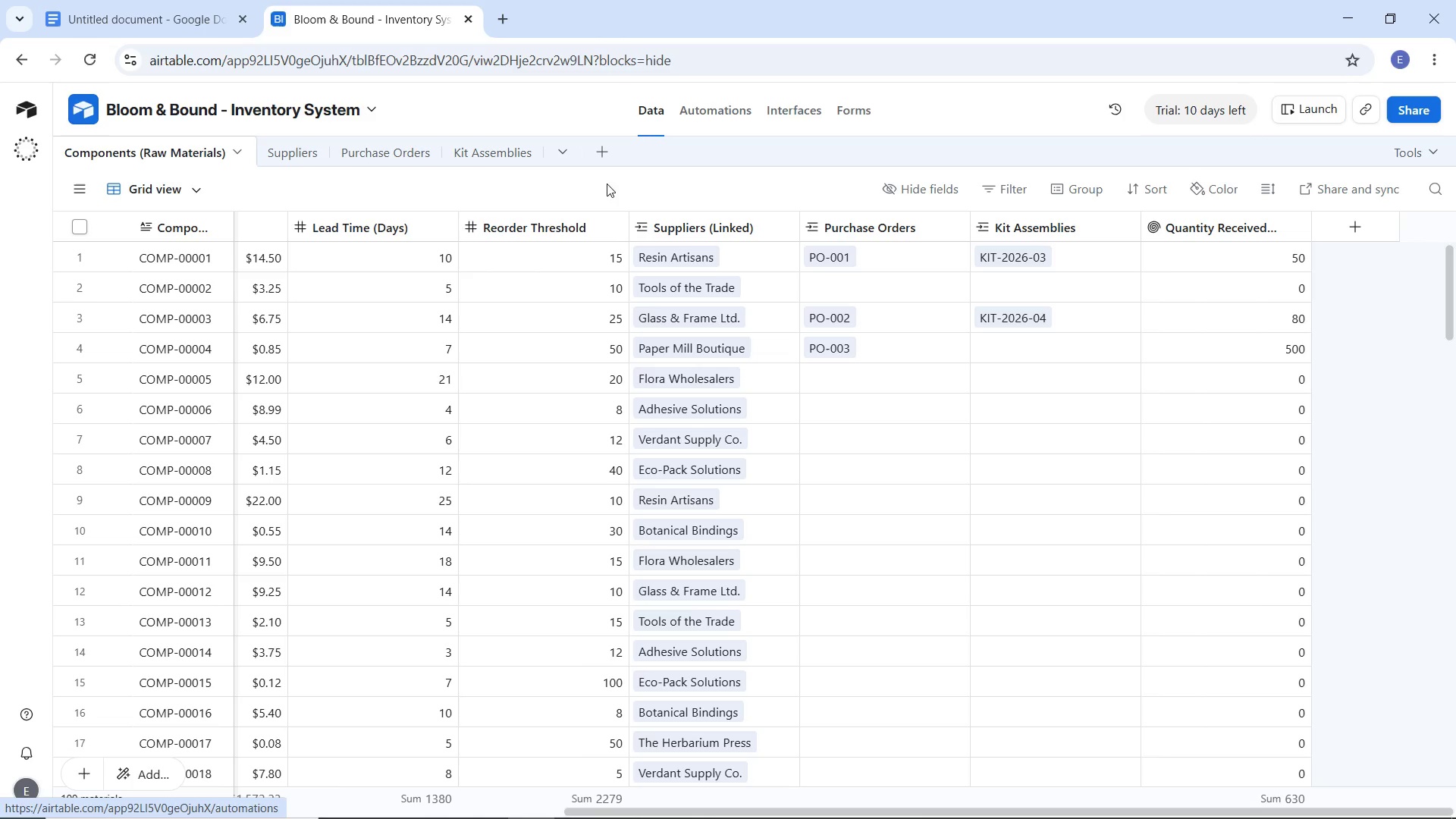 
wait(15.75)
 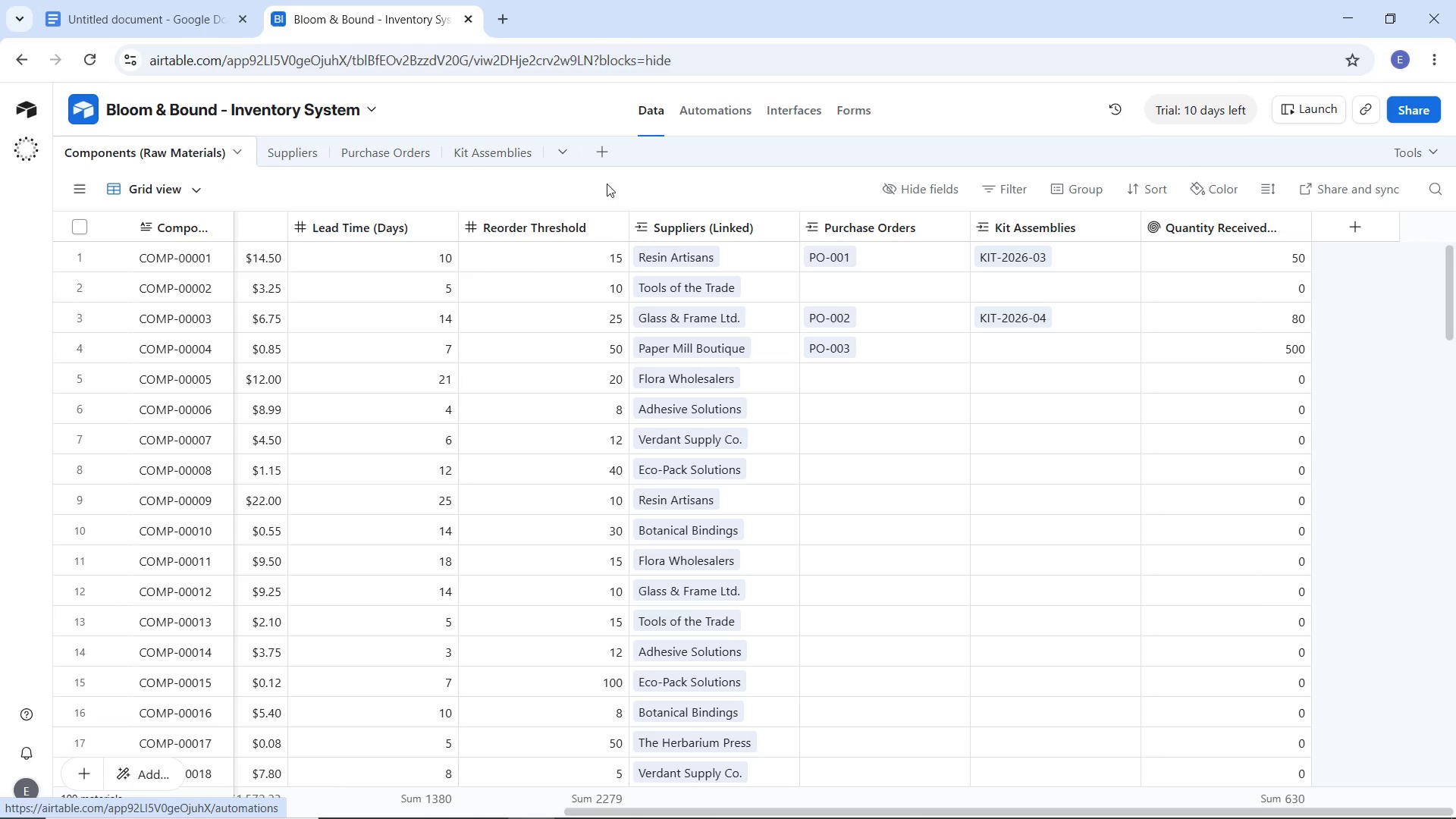 
left_click([1354, 222])
 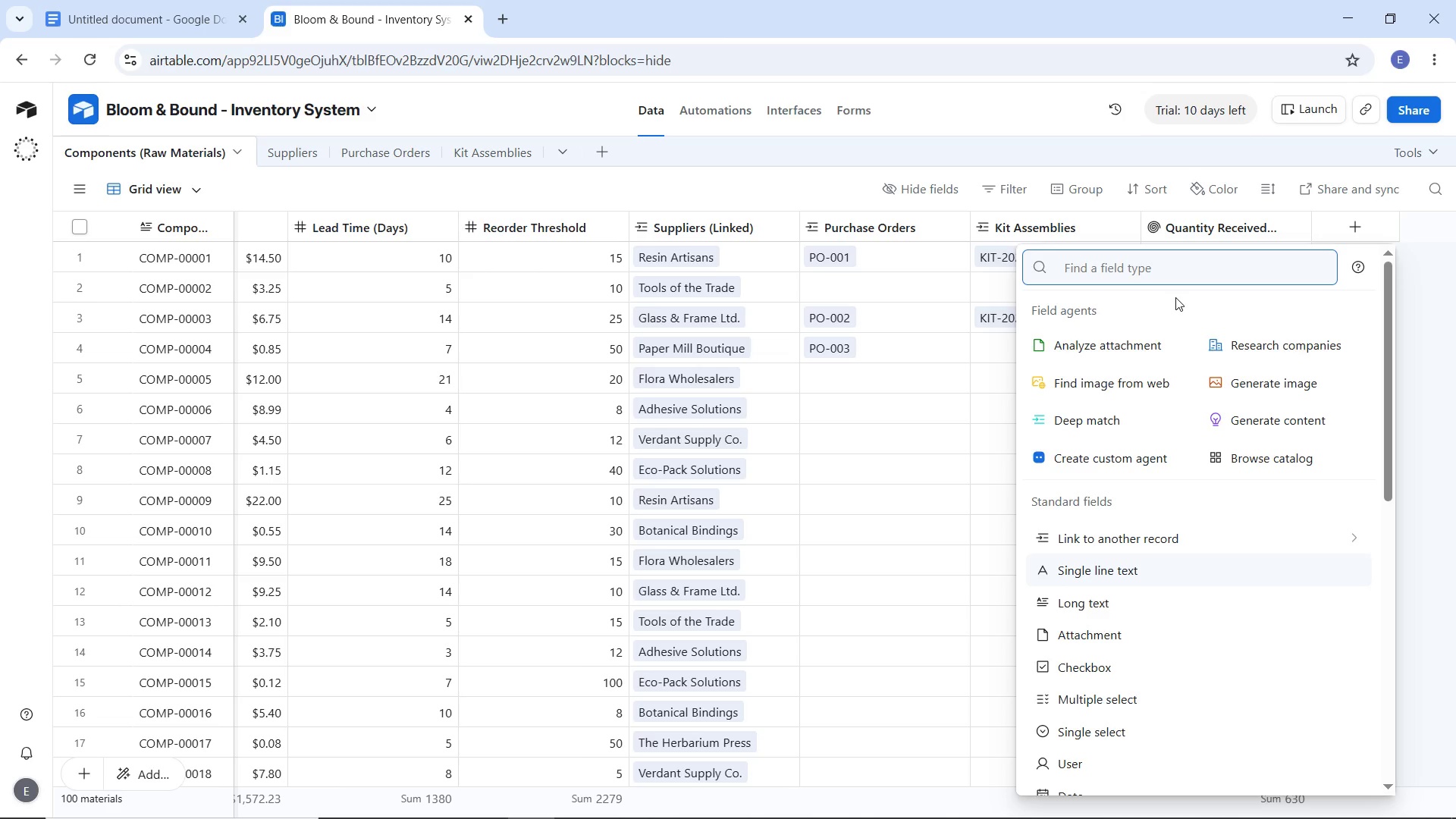 
wait(8.72)
 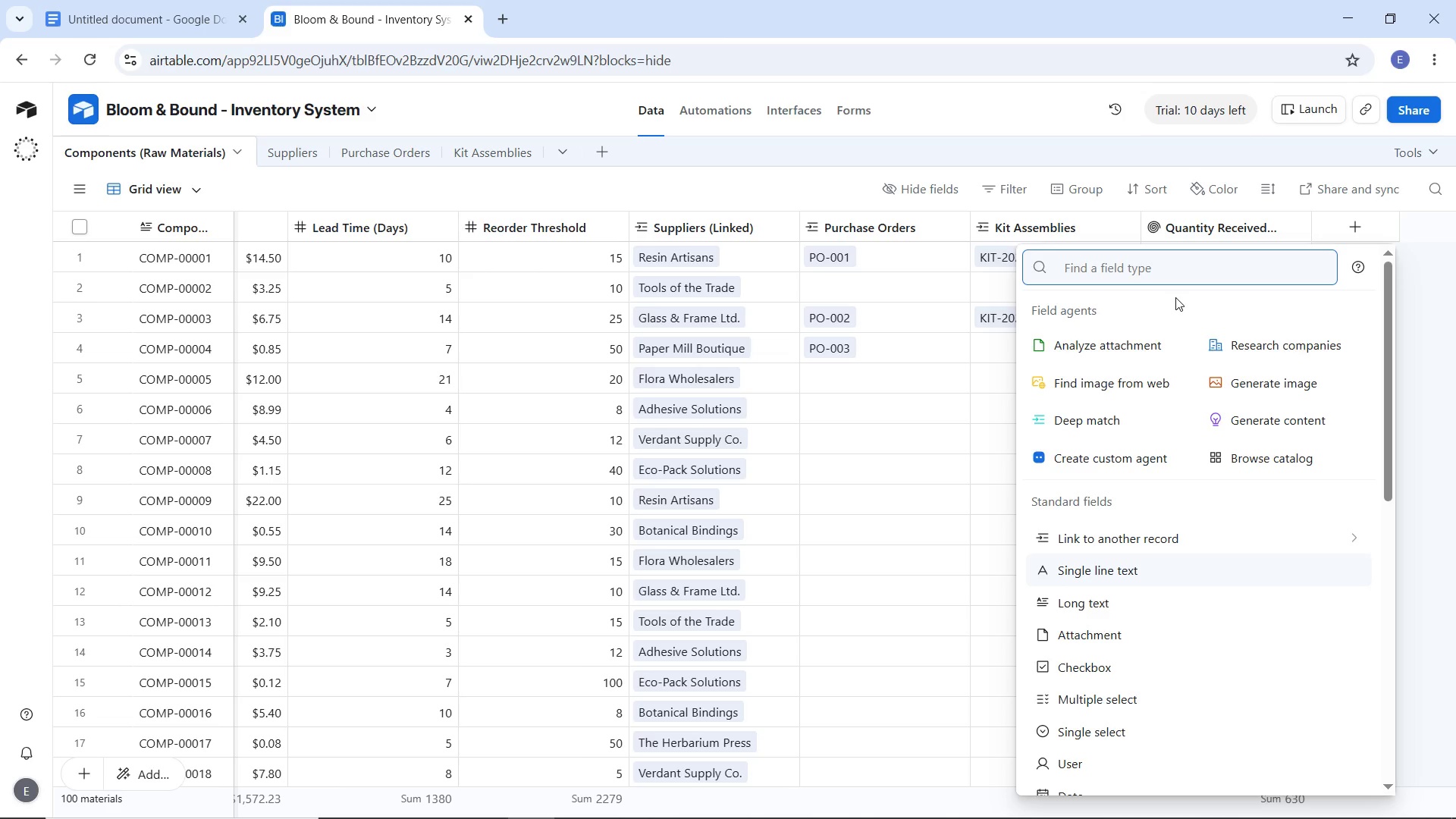 
type(ro)
 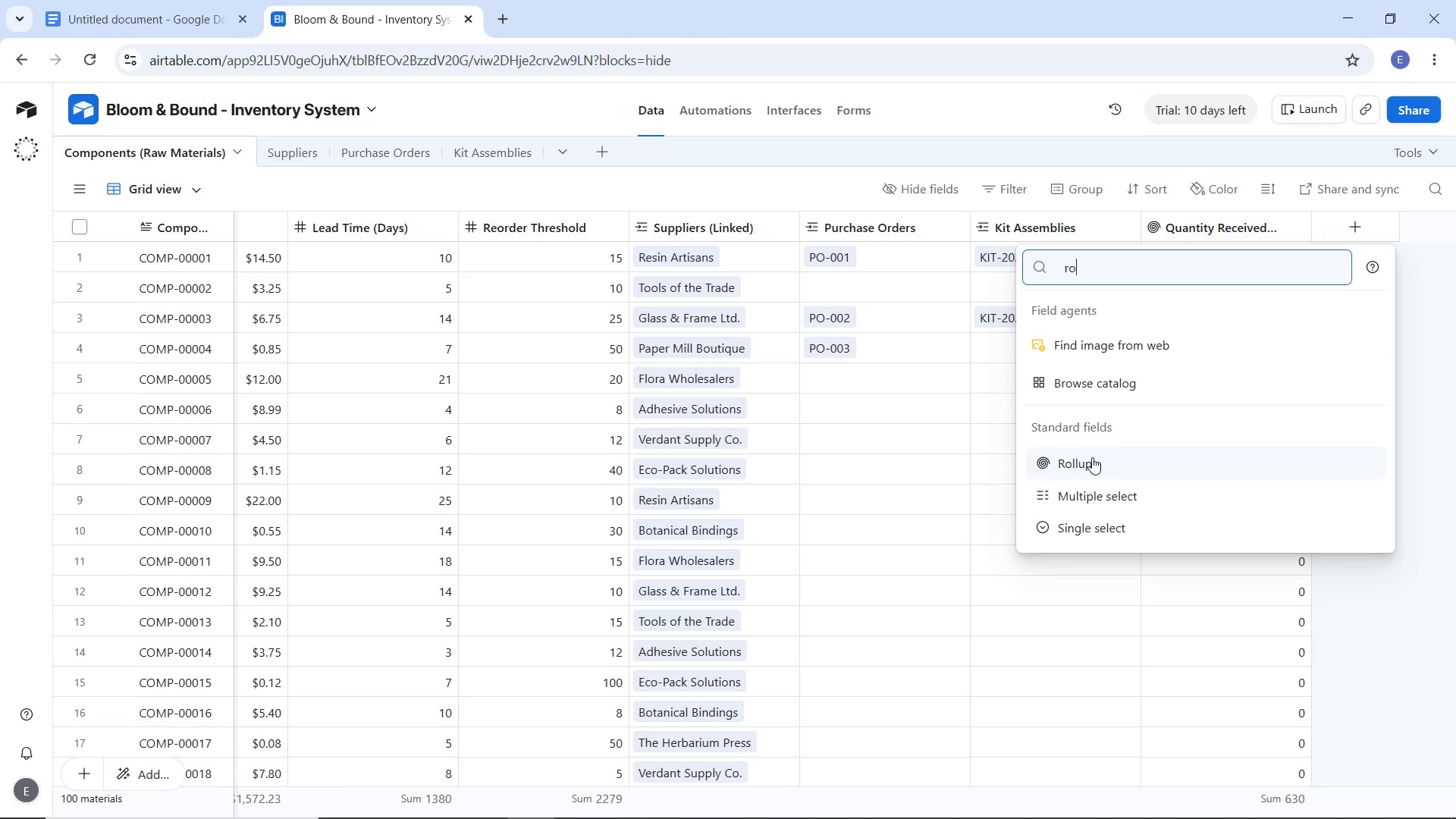 
left_click([1092, 457])
 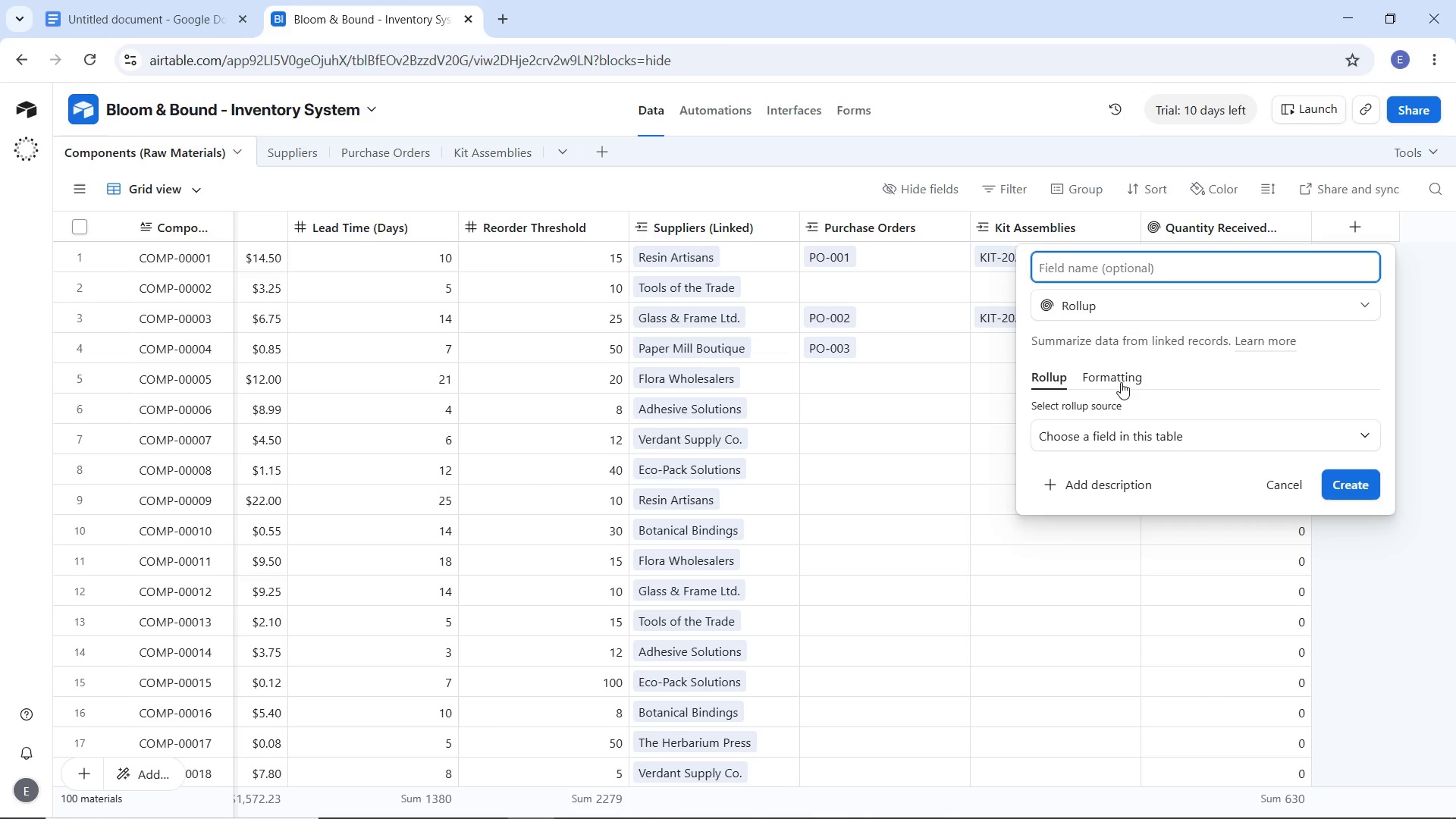 
type(Total Units Used)
 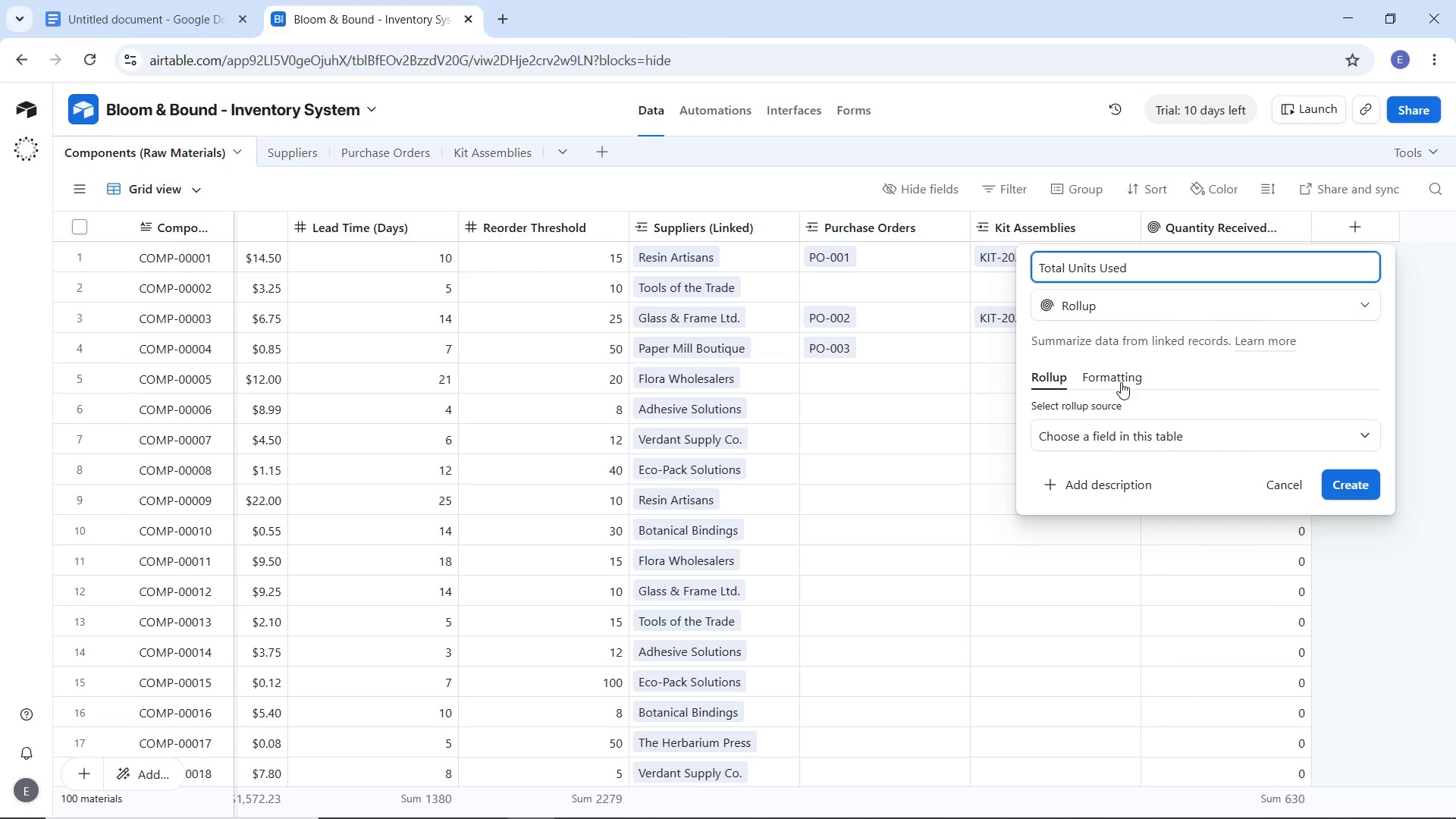 
left_click([1117, 430])
 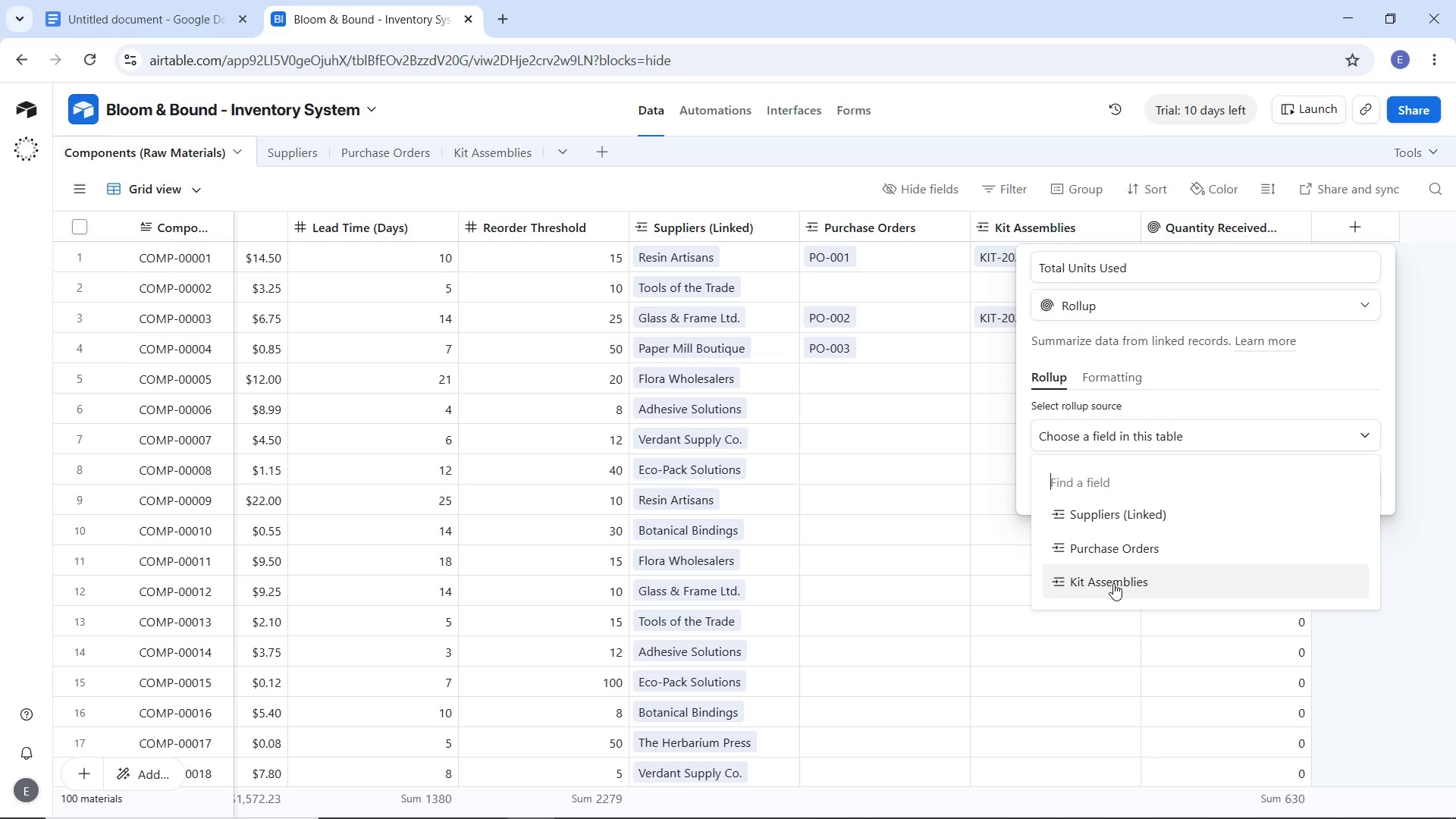 
wait(5.41)
 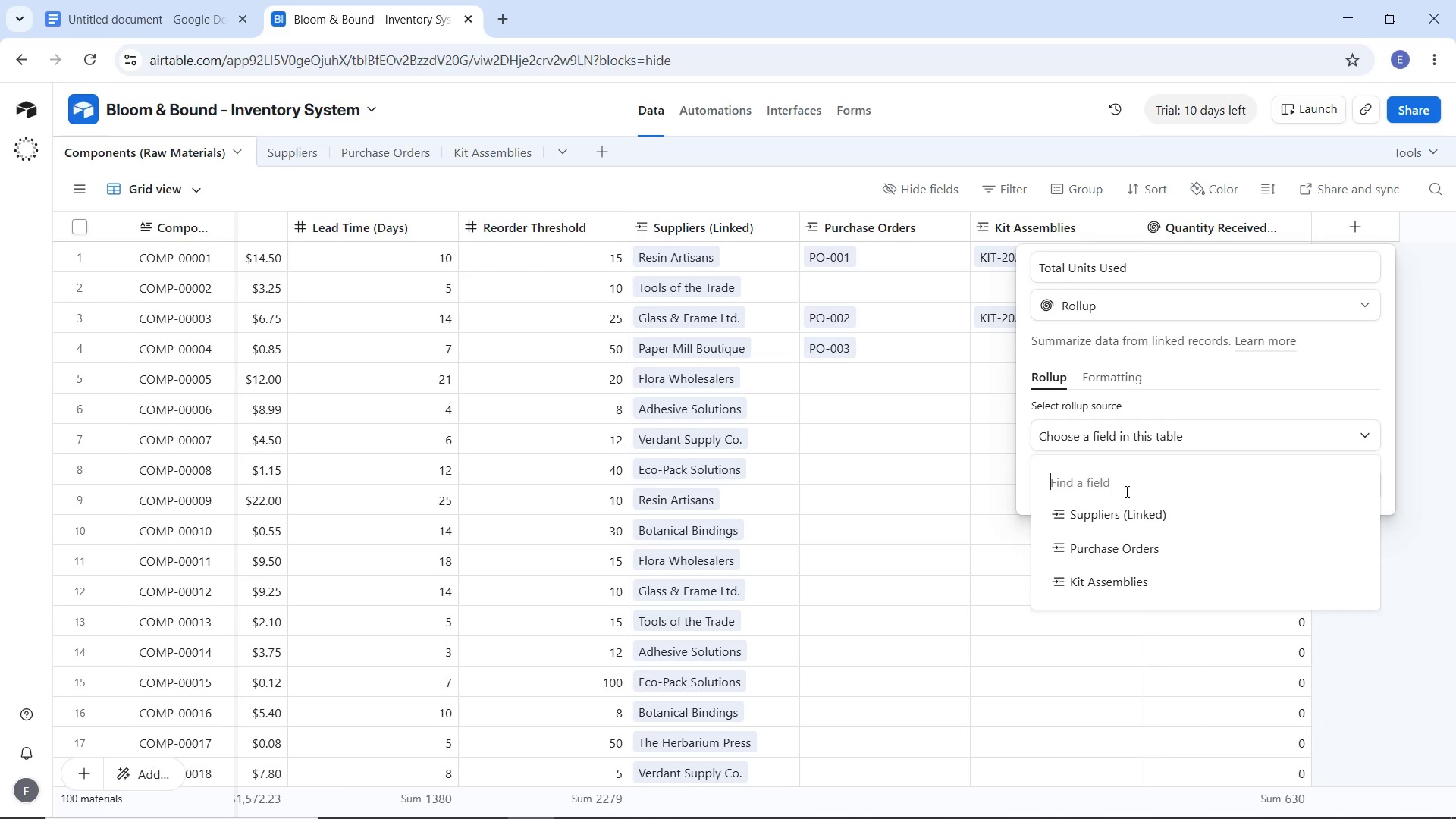 
left_click([1113, 583])
 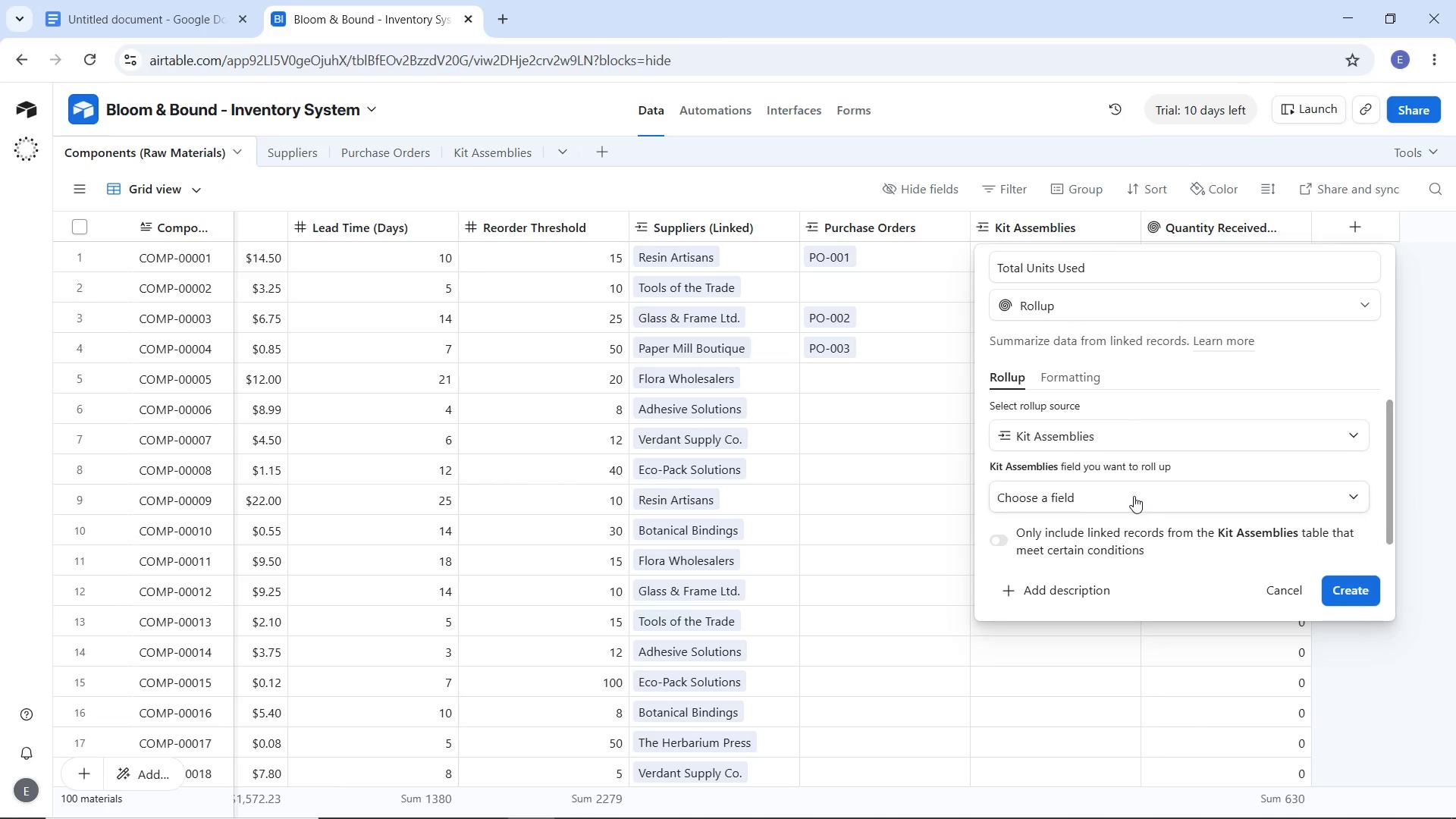 
left_click([1134, 496])
 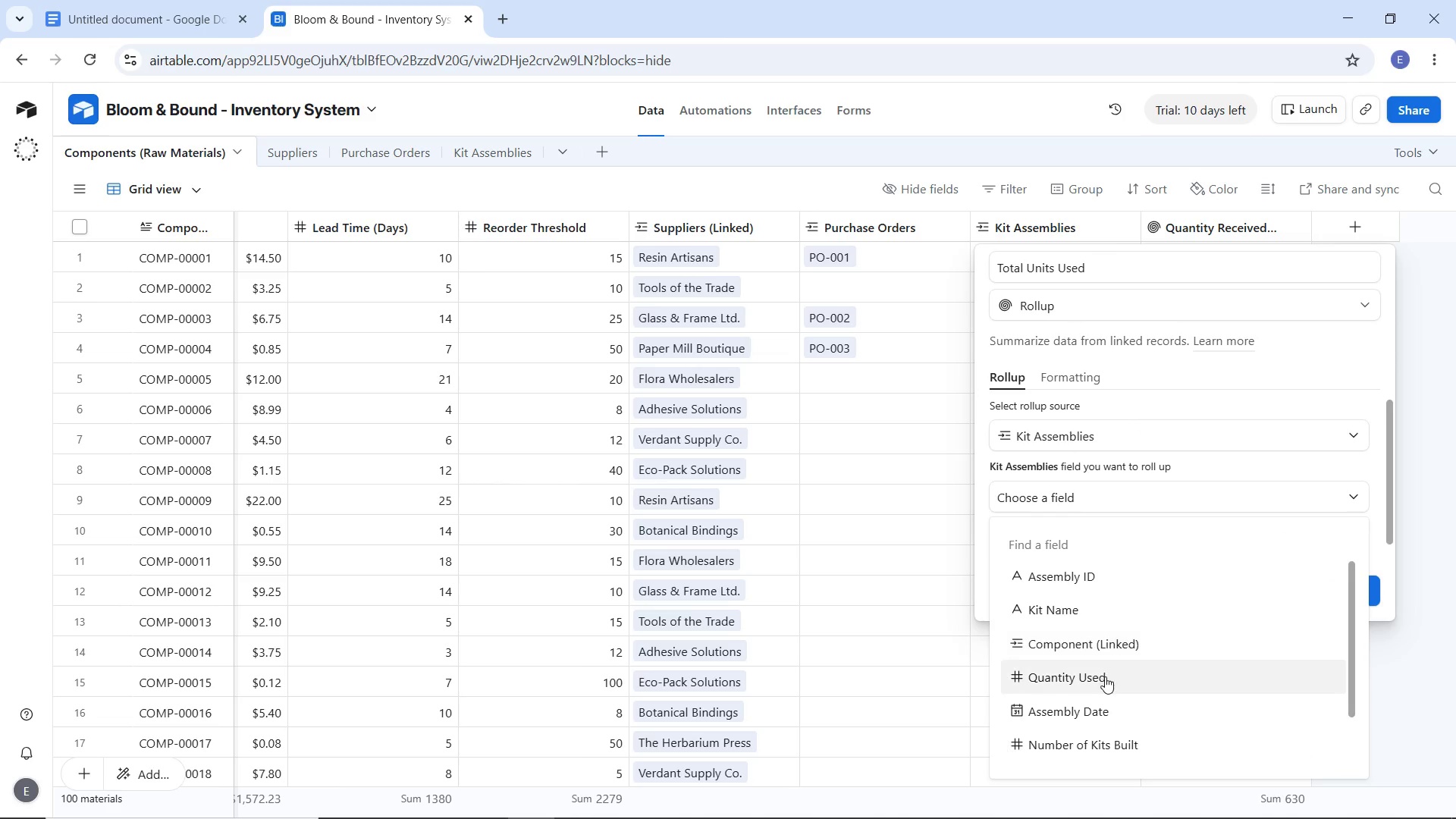 
scroll: coordinate [1105, 676], scroll_direction: down, amount: 3.0
 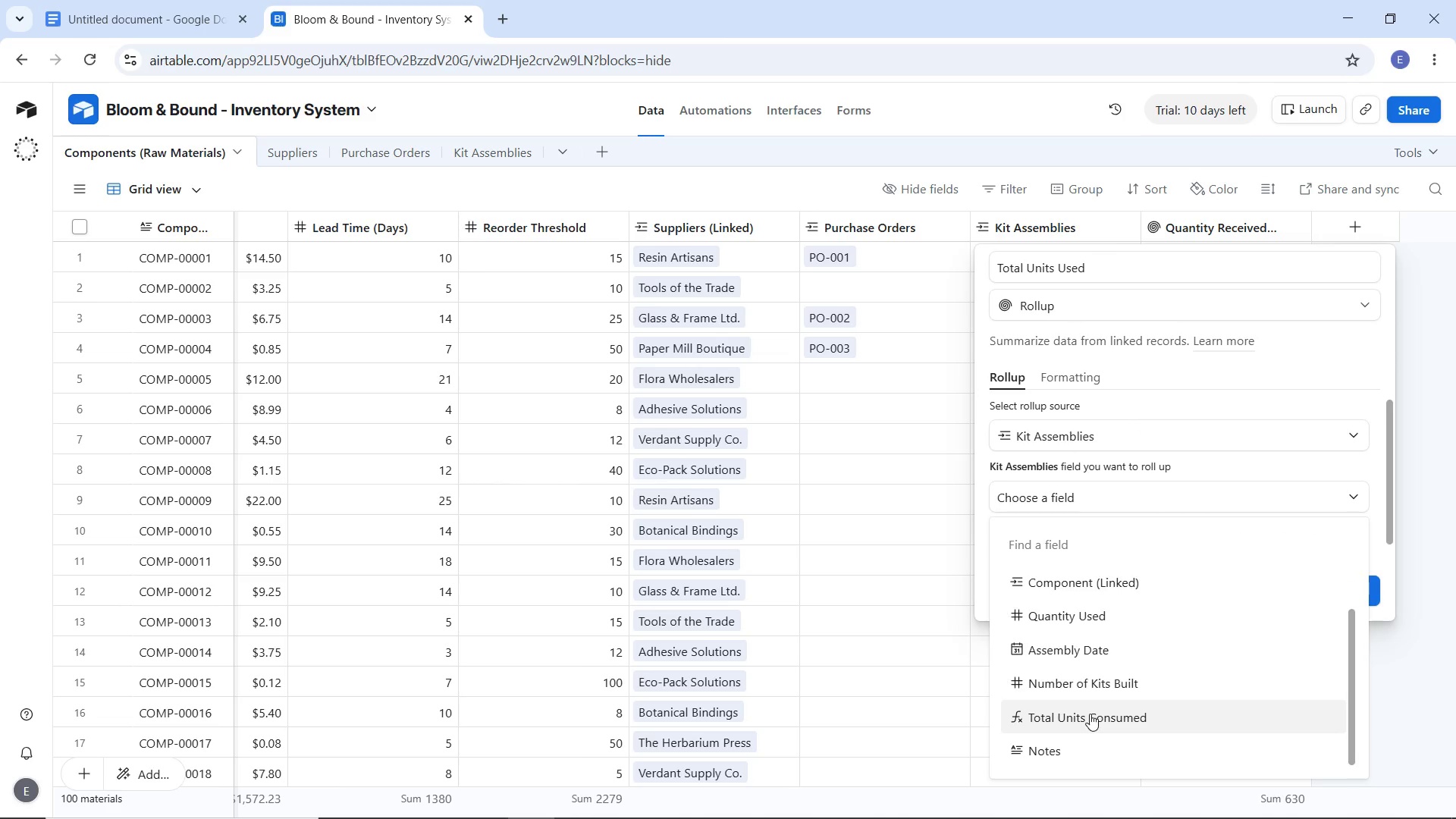 
left_click([1090, 714])
 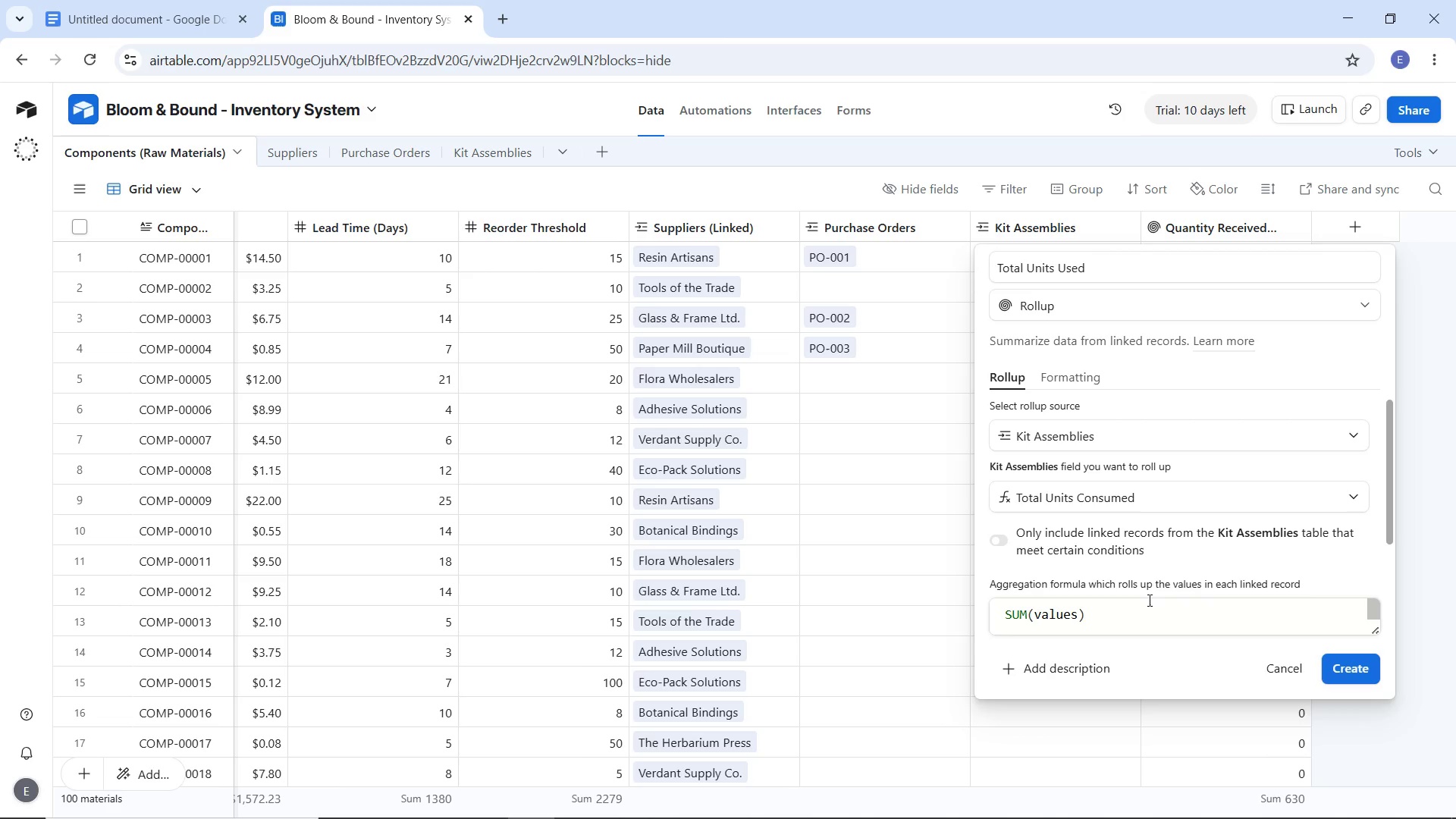 
left_click([1333, 666])
 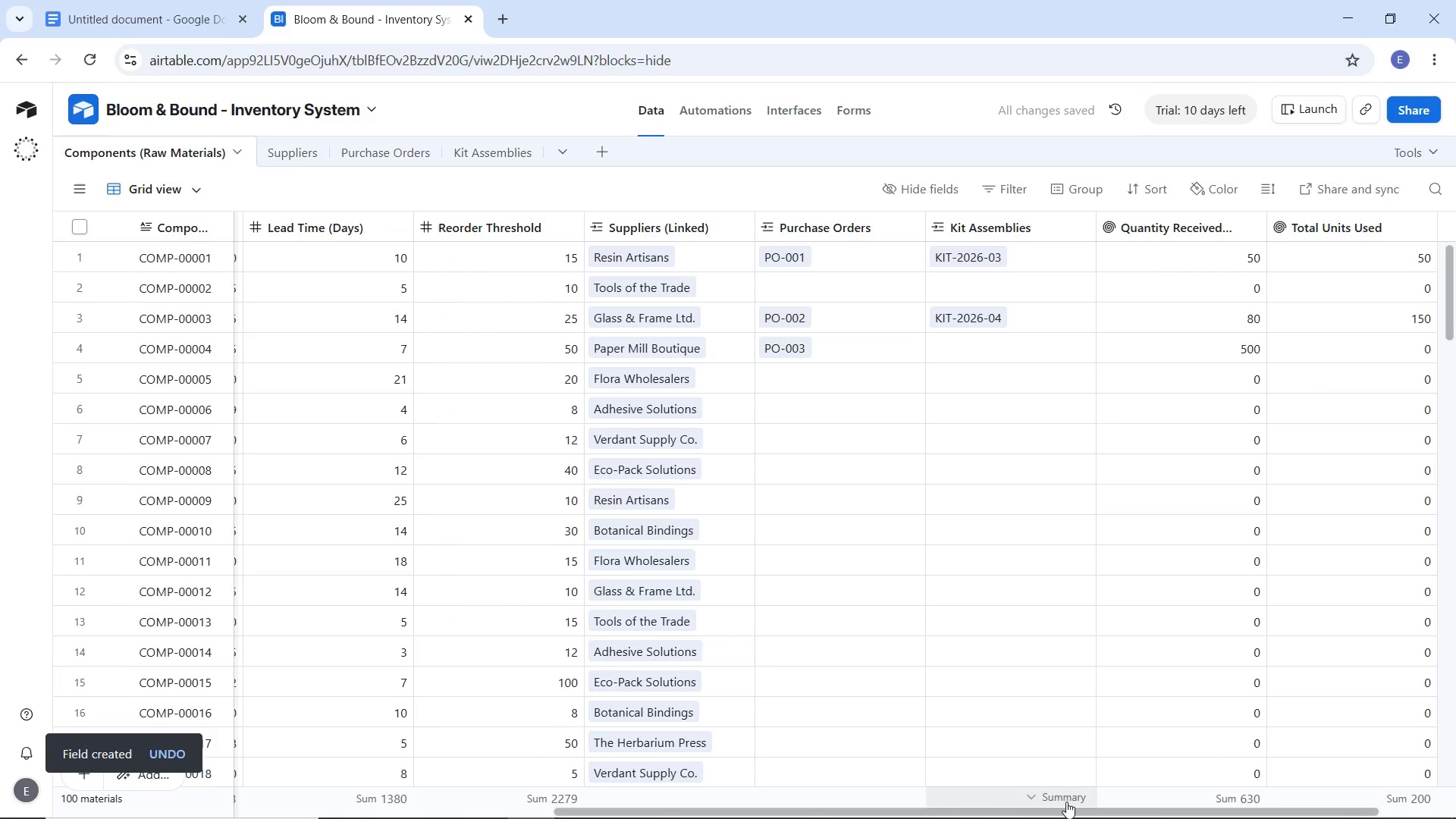 
left_click_drag(start_coordinate=[1084, 806], to_coordinate=[1279, 774])
 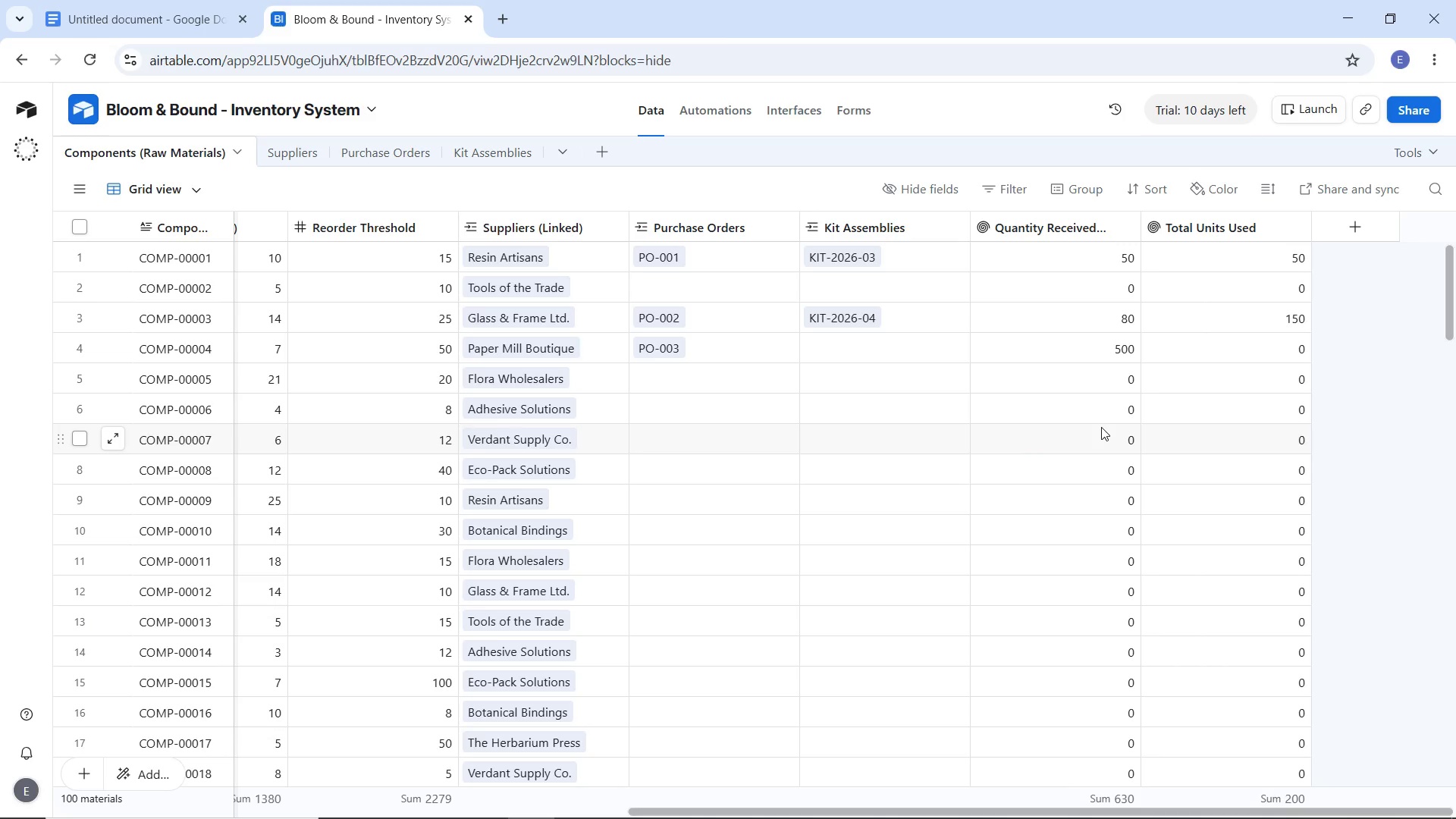 
wait(10.91)
 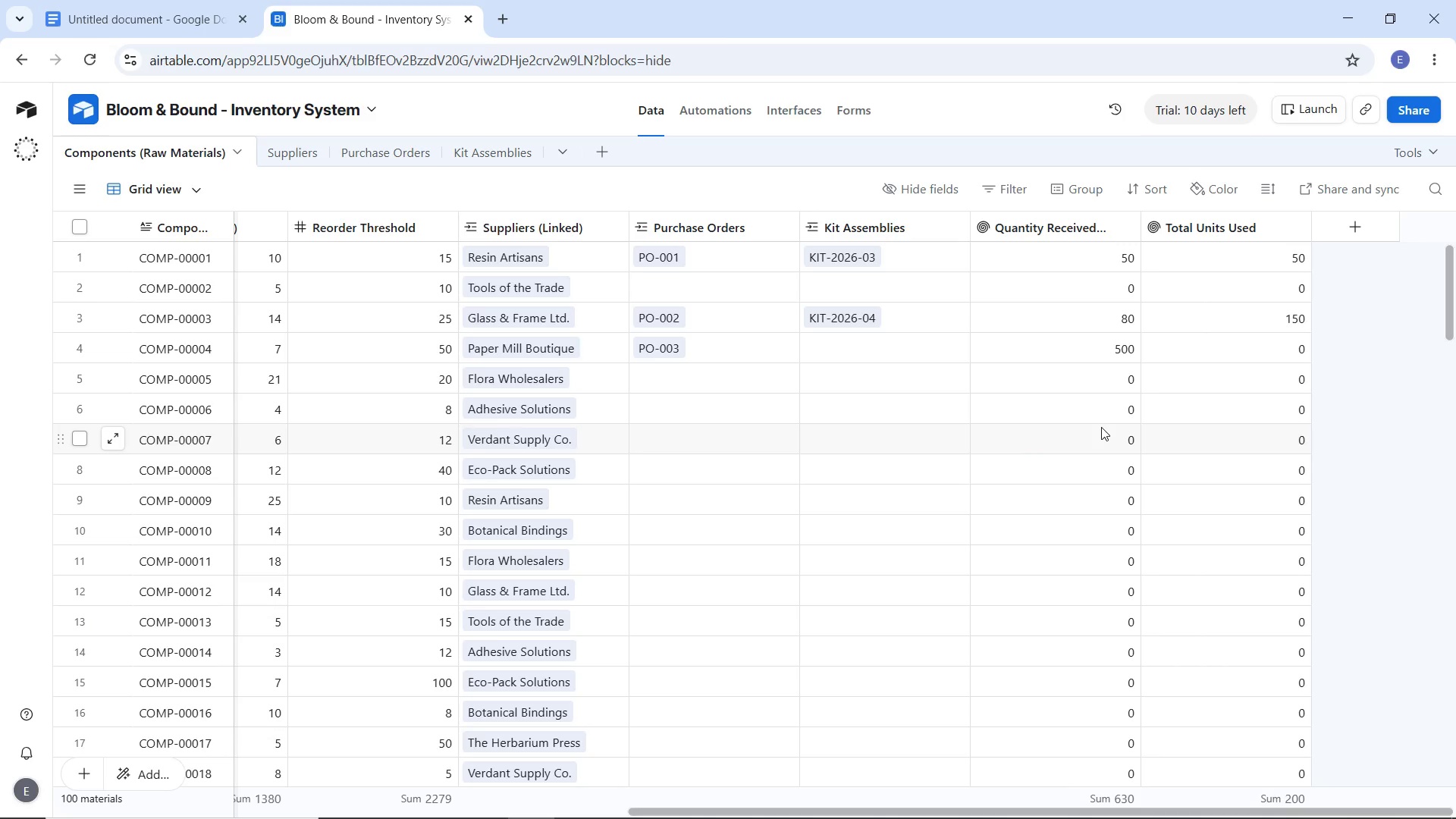 
left_click([1340, 232])
 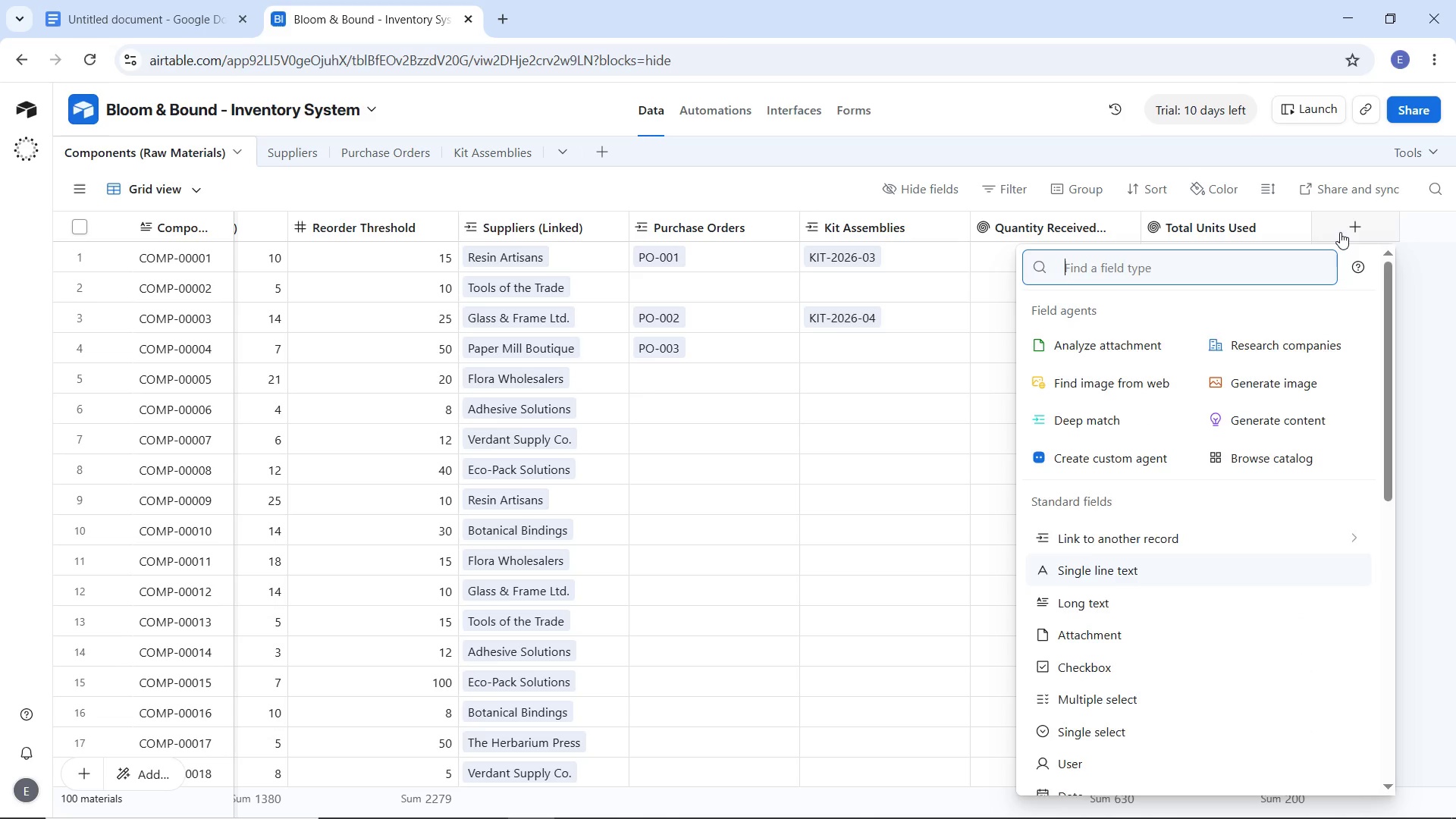 
type(form)
 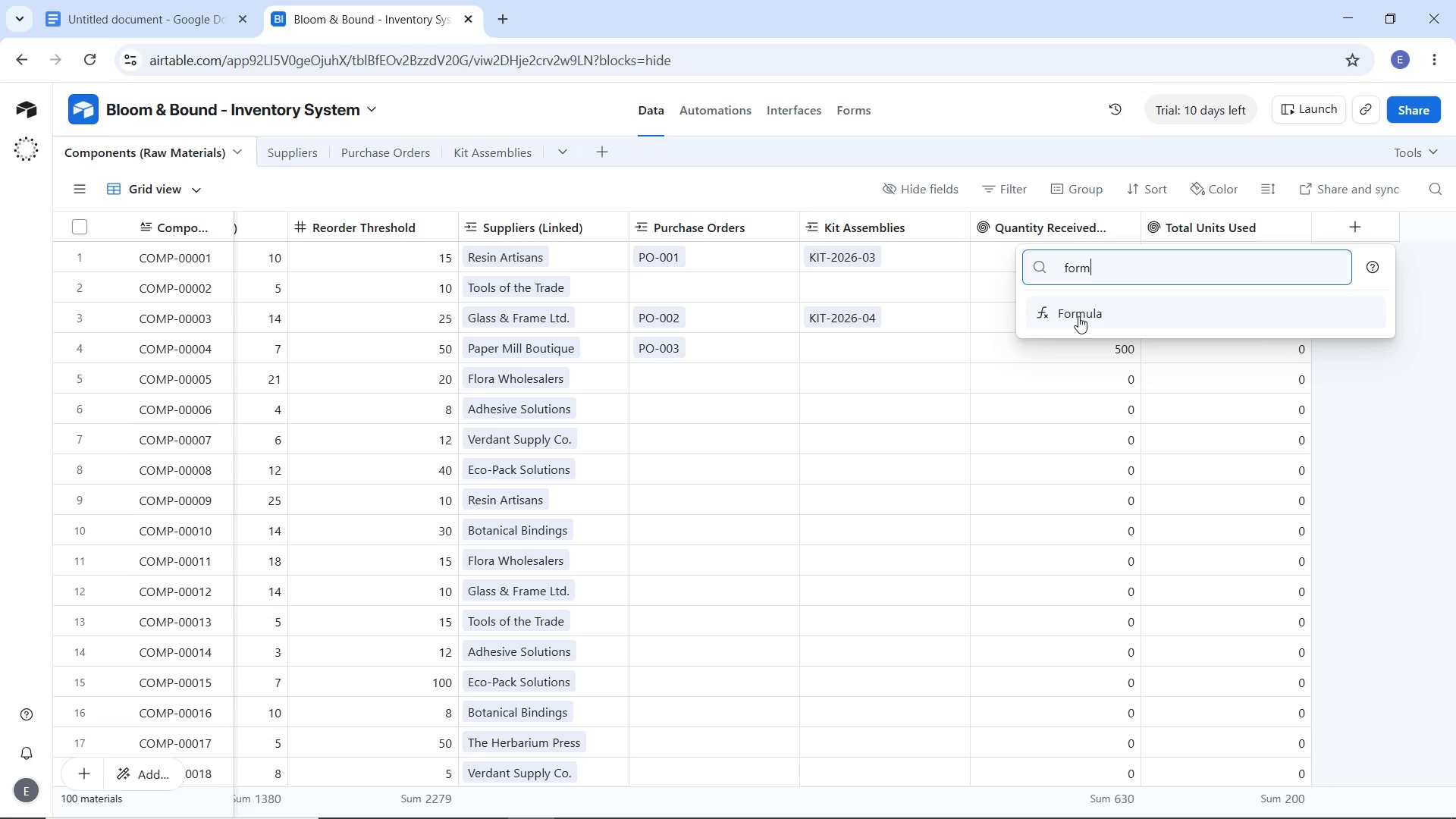 
left_click([1078, 316])
 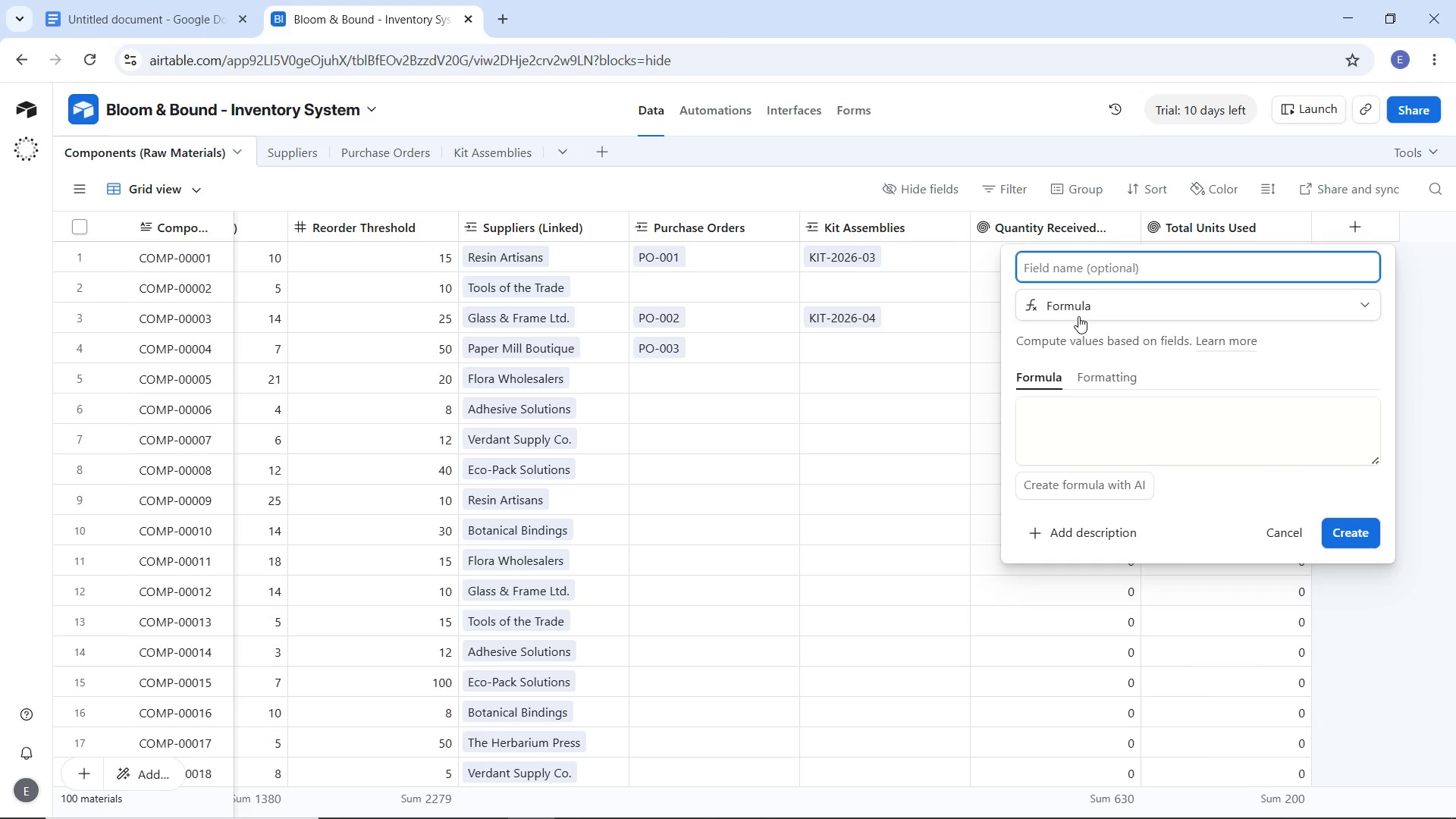 
type(Current Stock)
 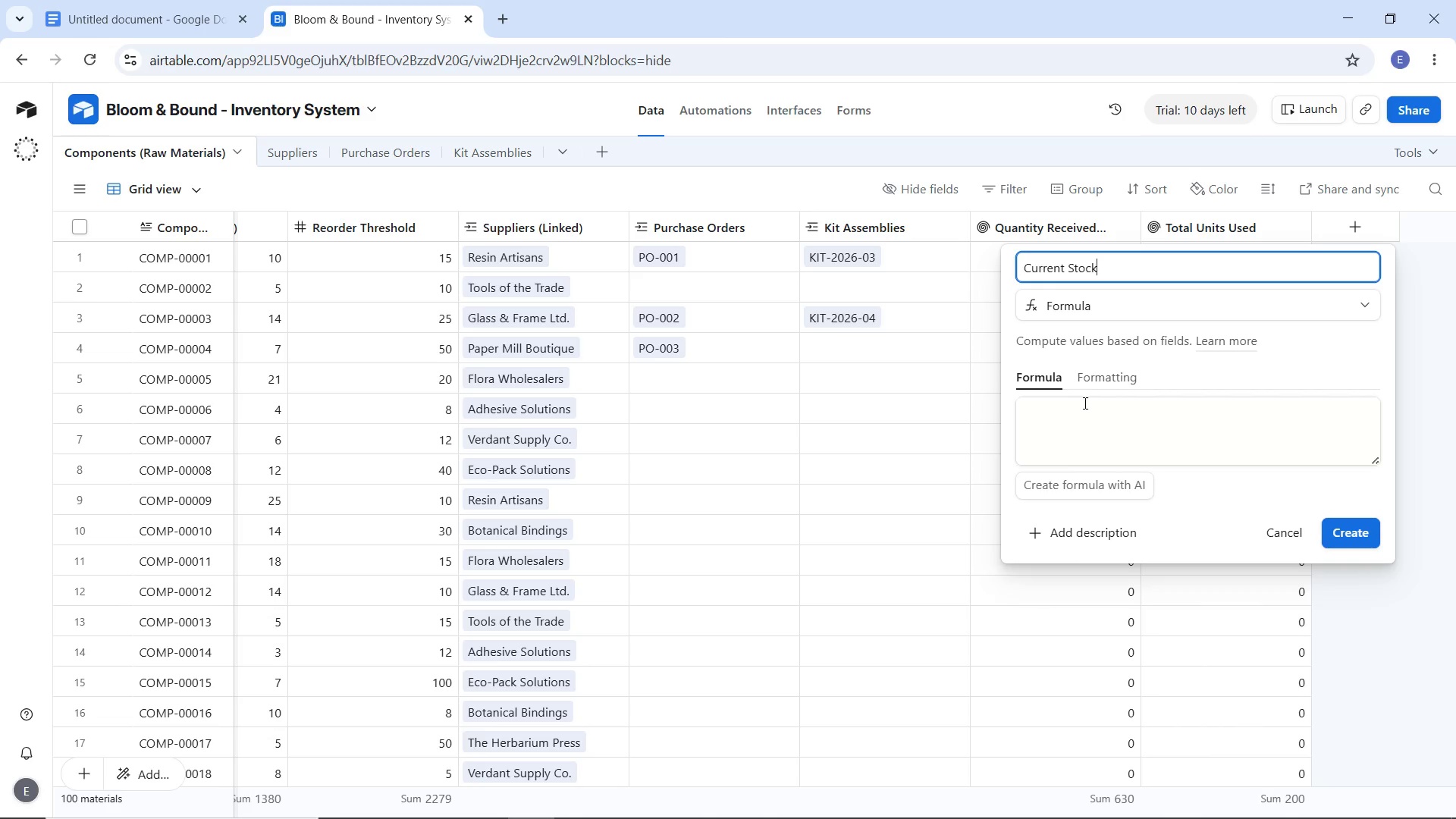 
left_click([1068, 454])
 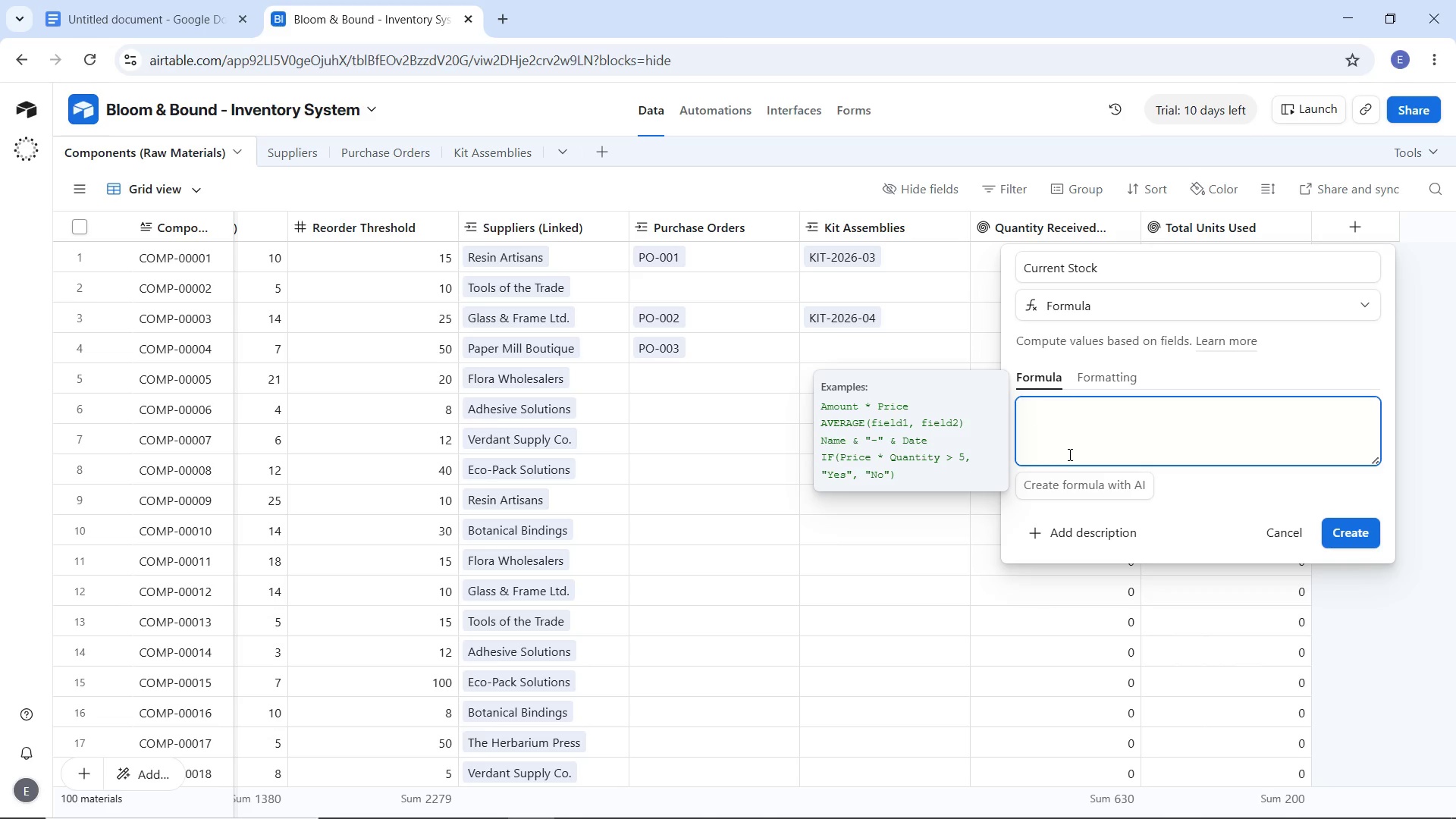 
key(Shift+BracketLeft)
 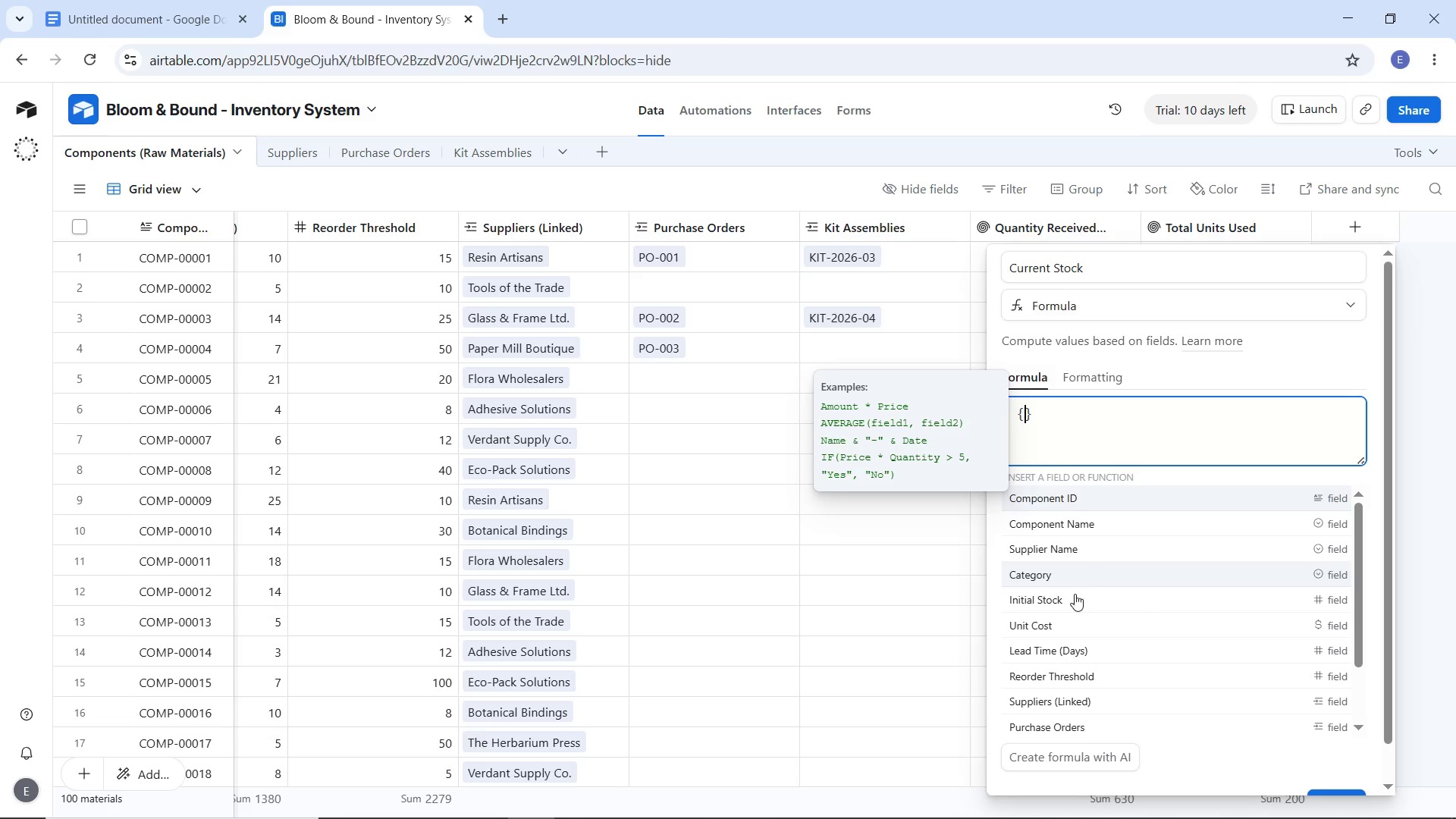 
left_click([1074, 595])
 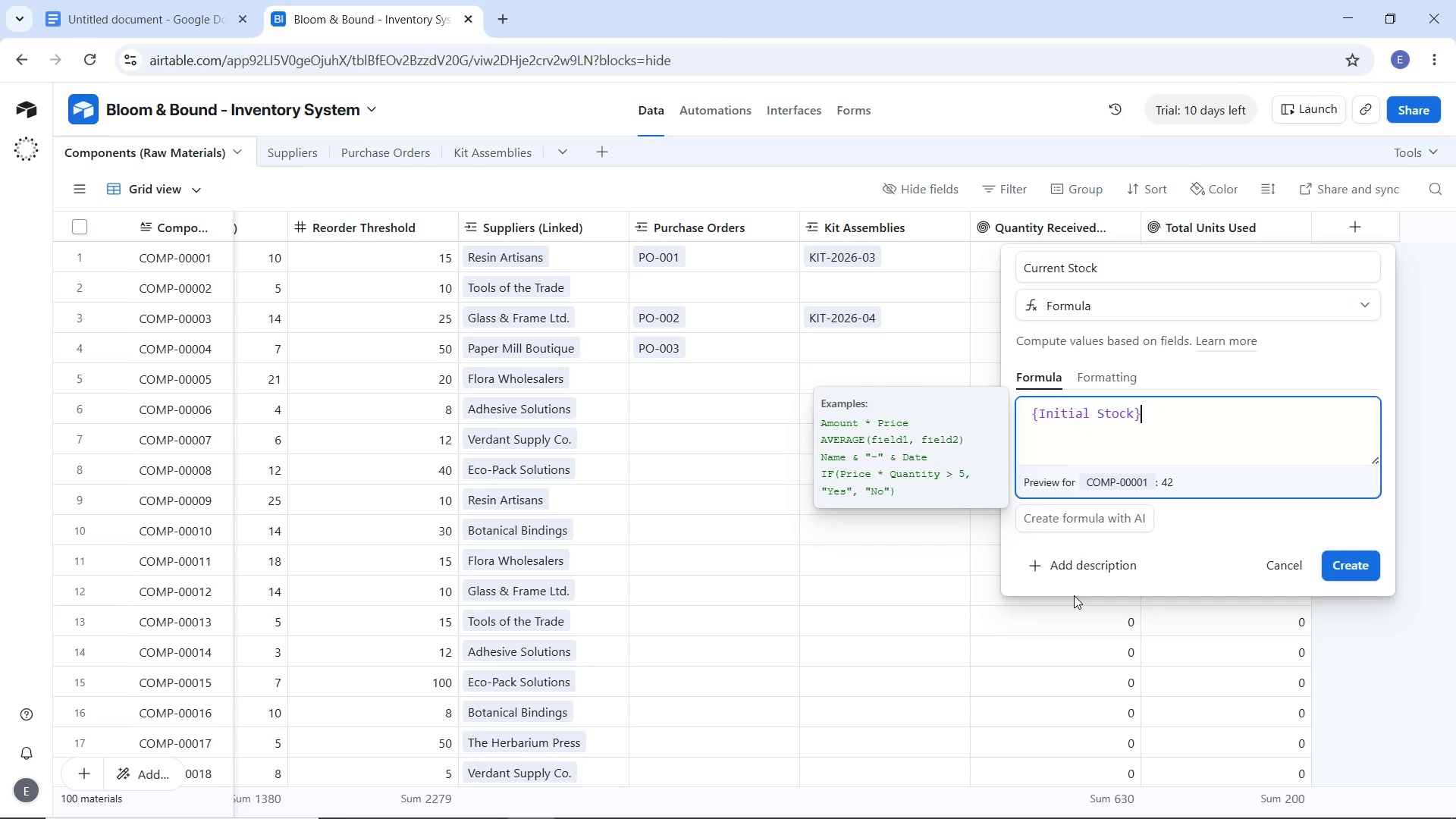 
key(Space)
 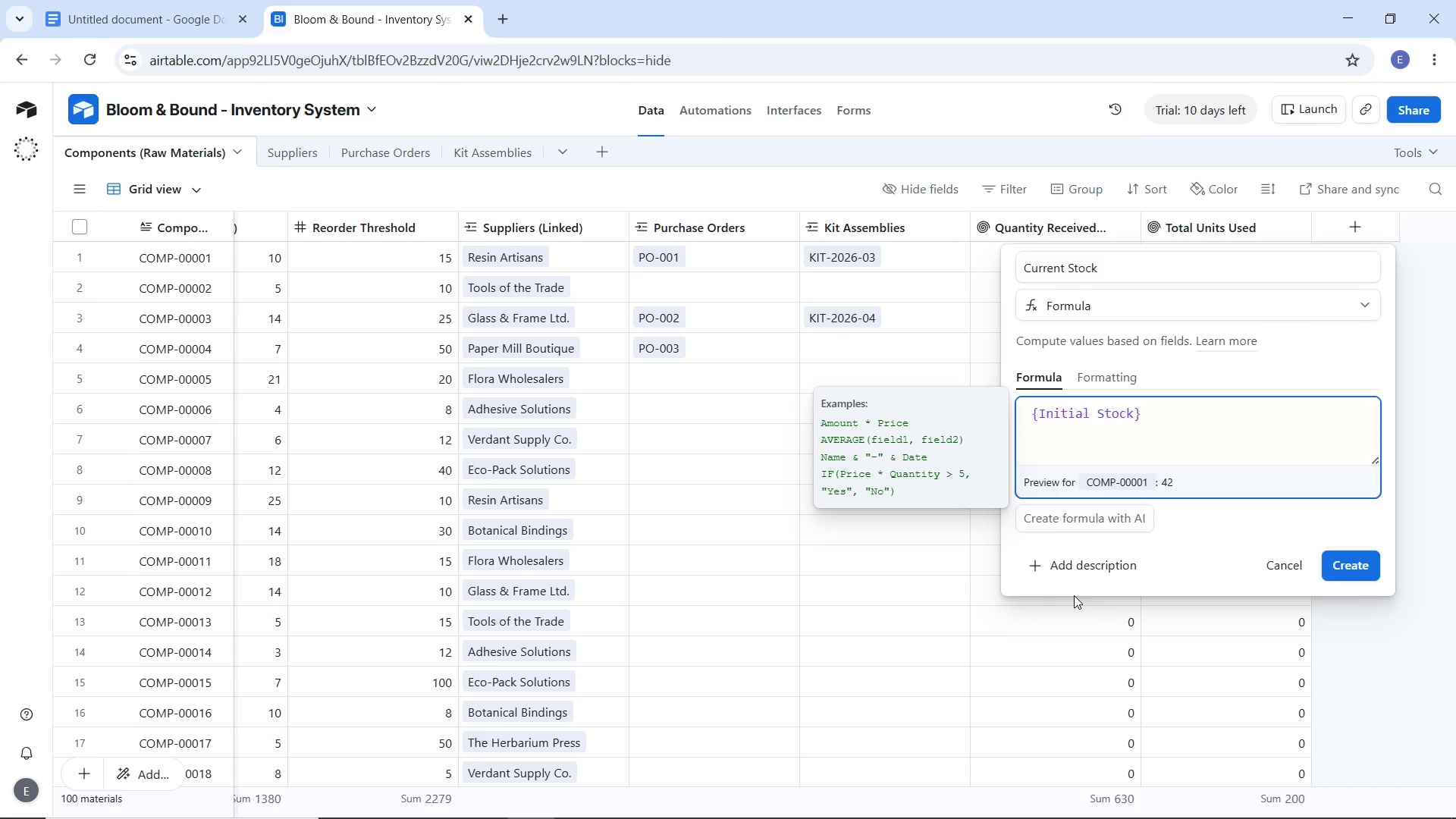 
key(Shift+Equal)
 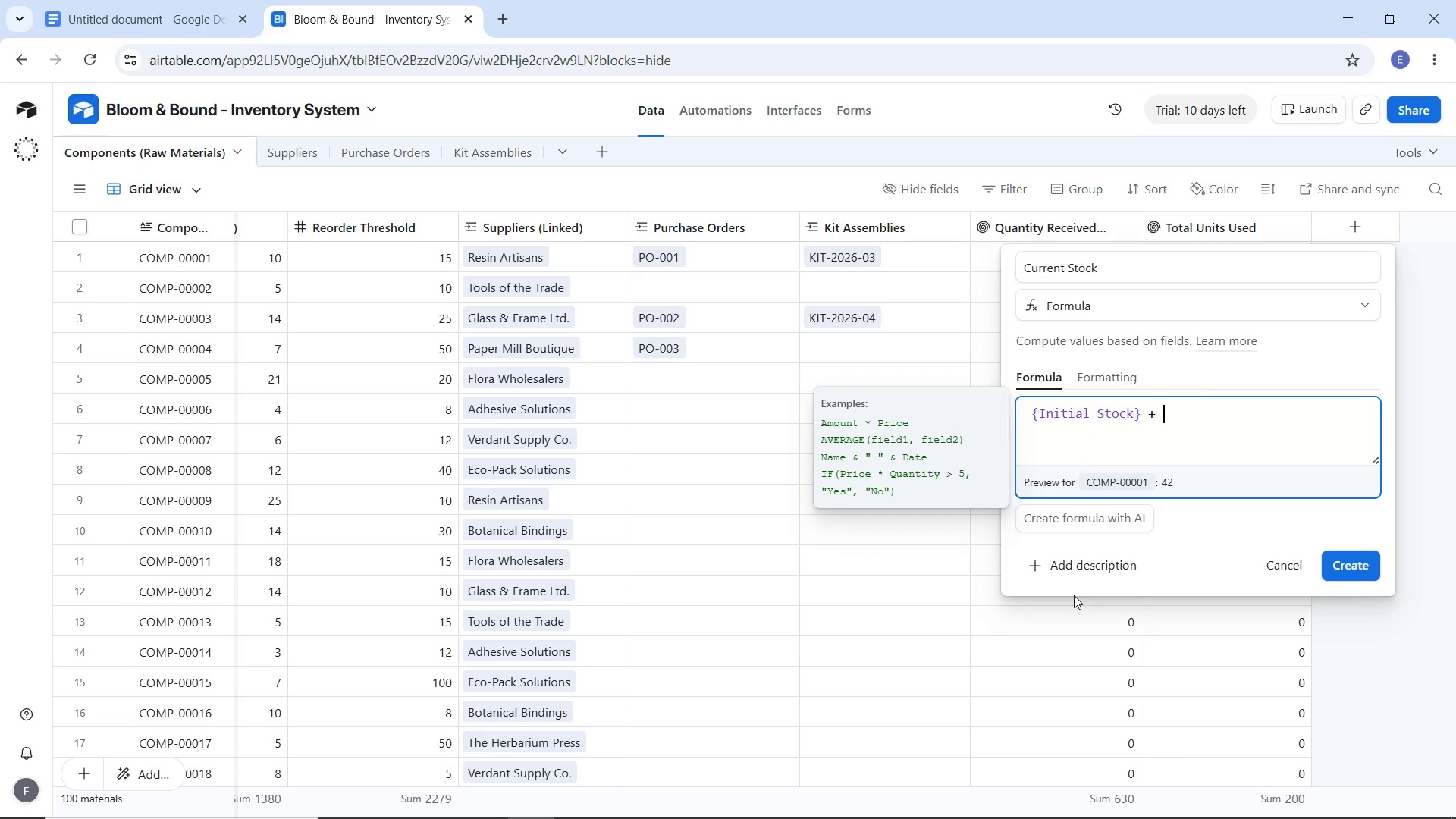 
key(Space)
 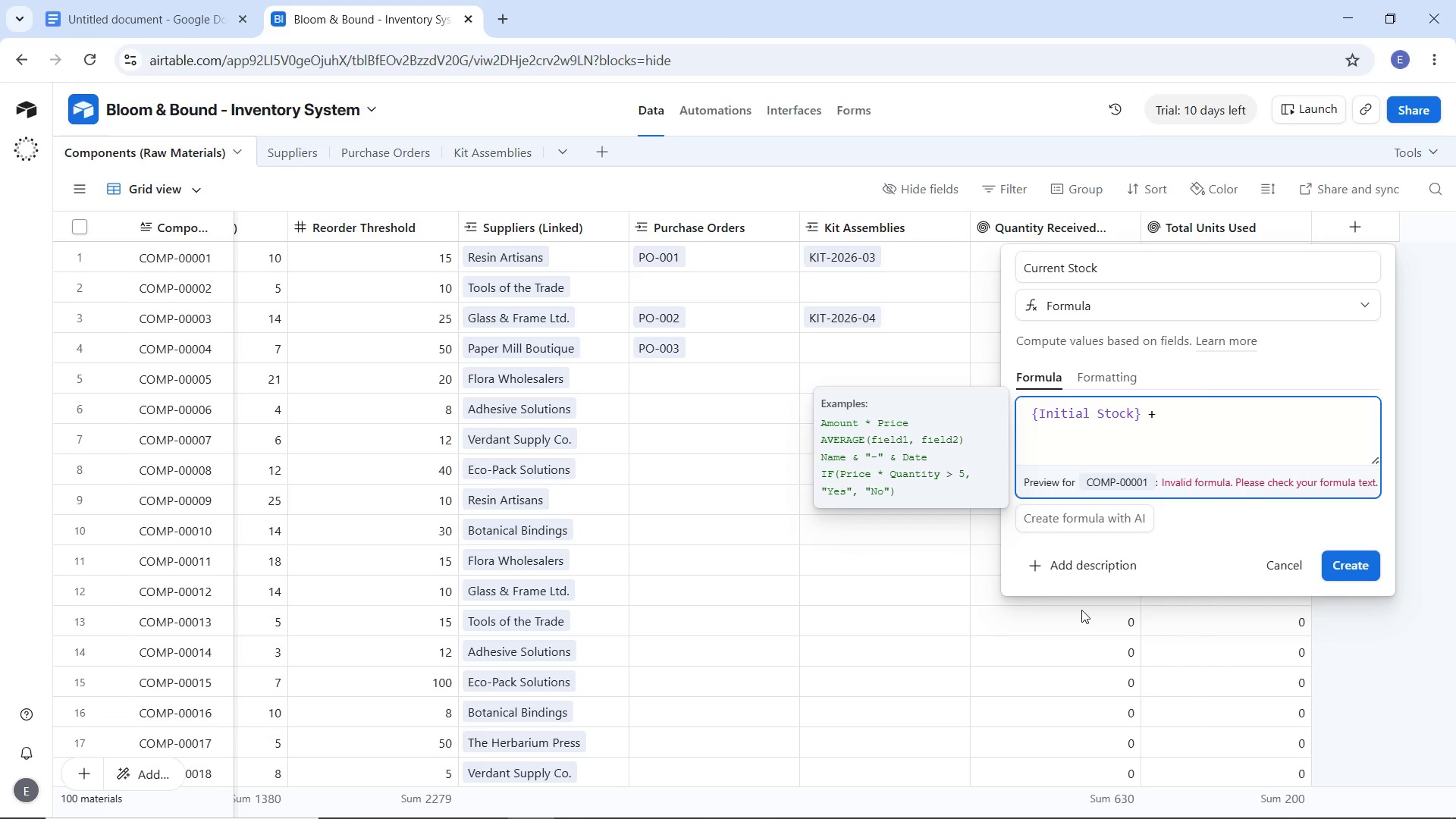 
key(Shift+BracketLeft)
 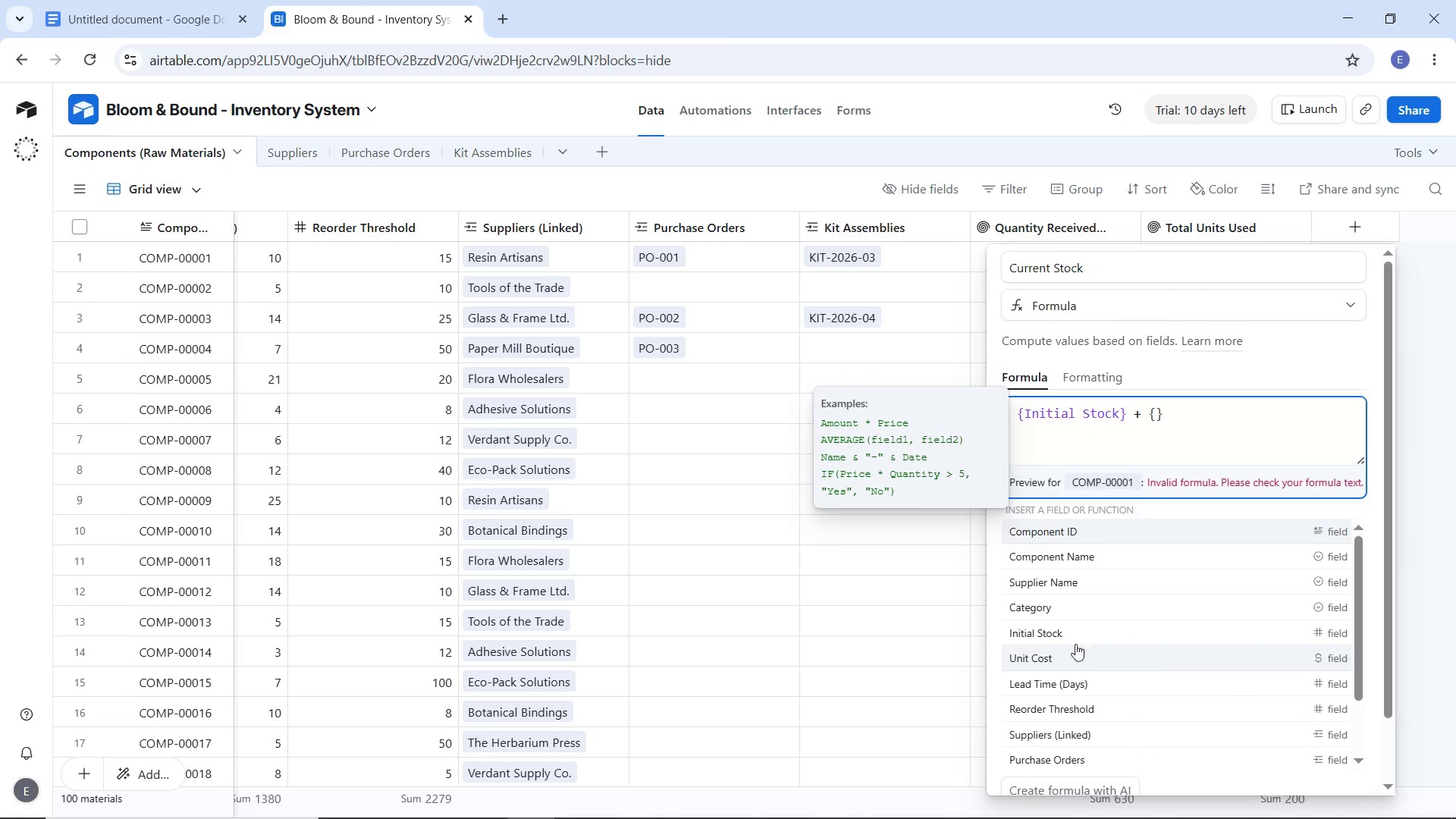 
scroll: coordinate [1069, 628], scroll_direction: down, amount: 4.0
 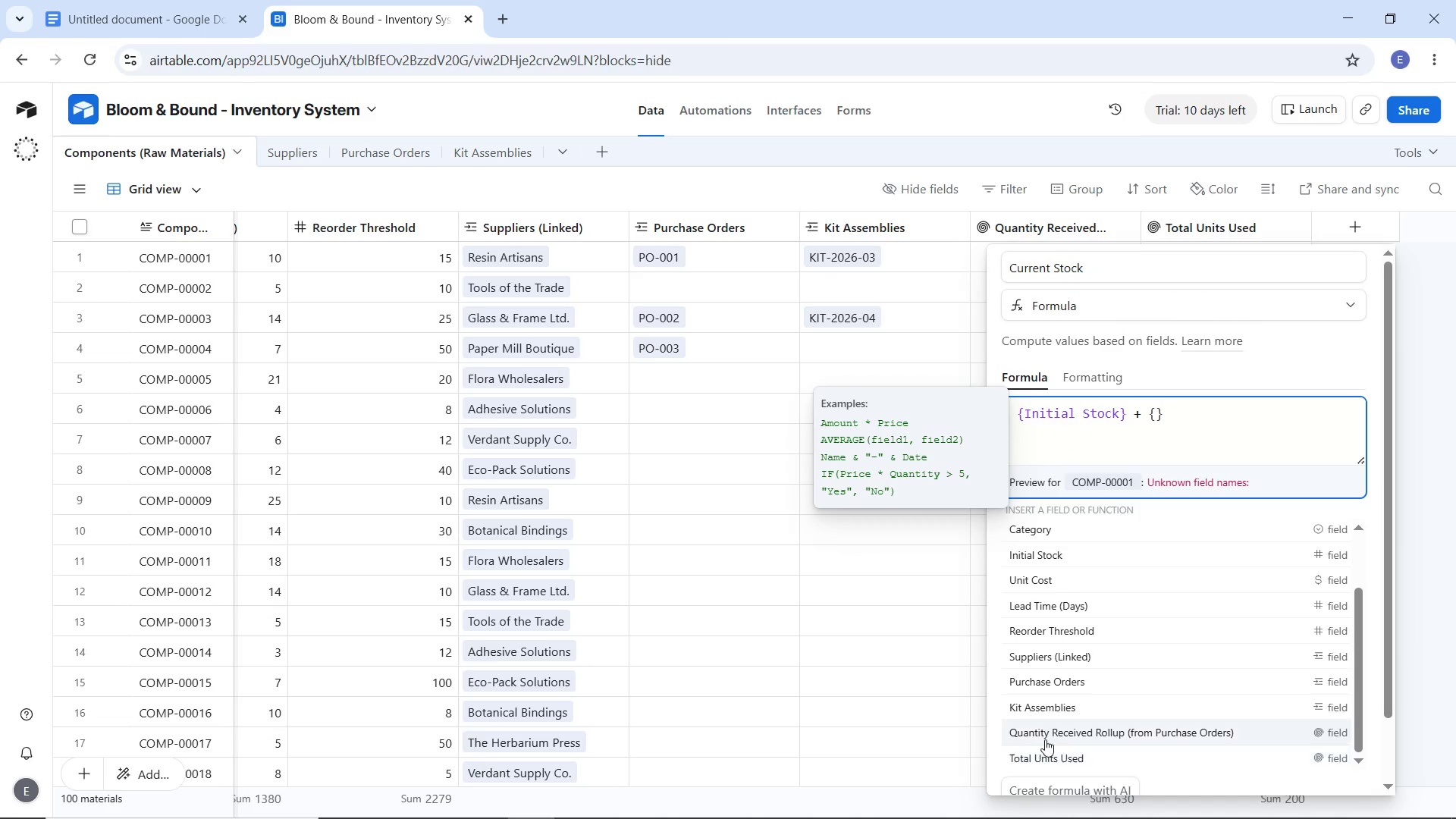 
scroll: coordinate [1045, 739], scroll_direction: up, amount: 2.0
 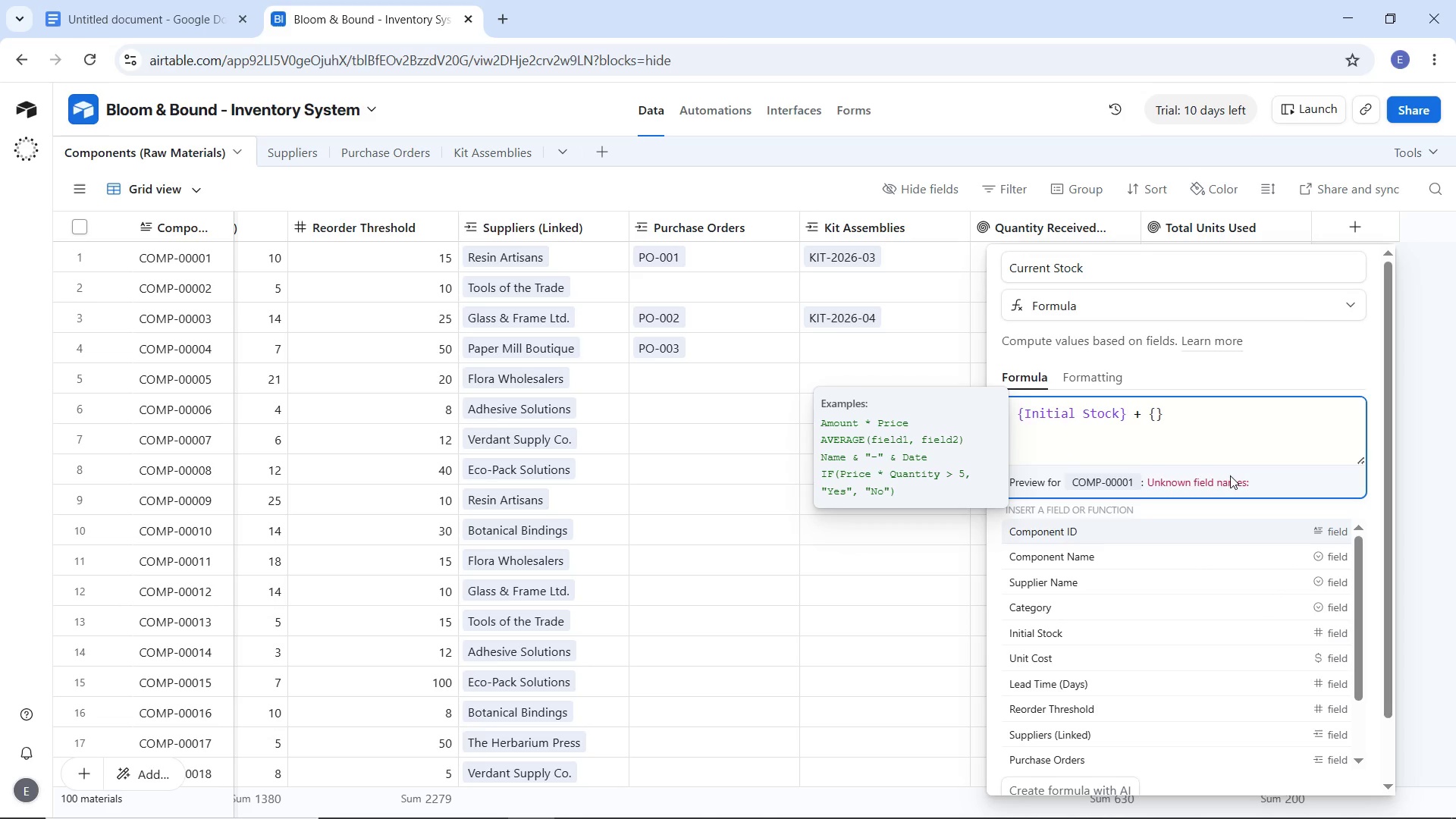 
wait(5.01)
 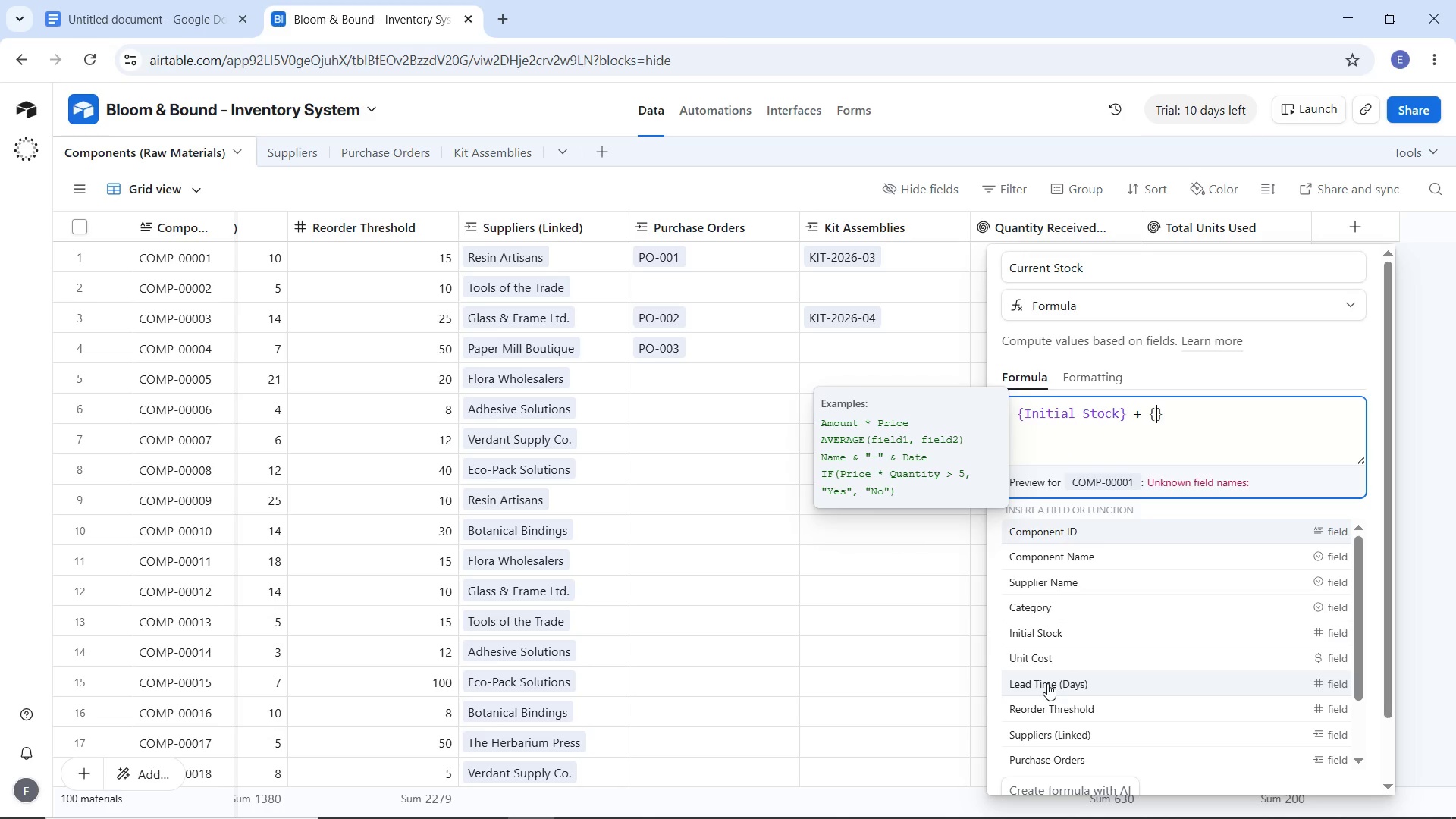 
key(Shift+T)
 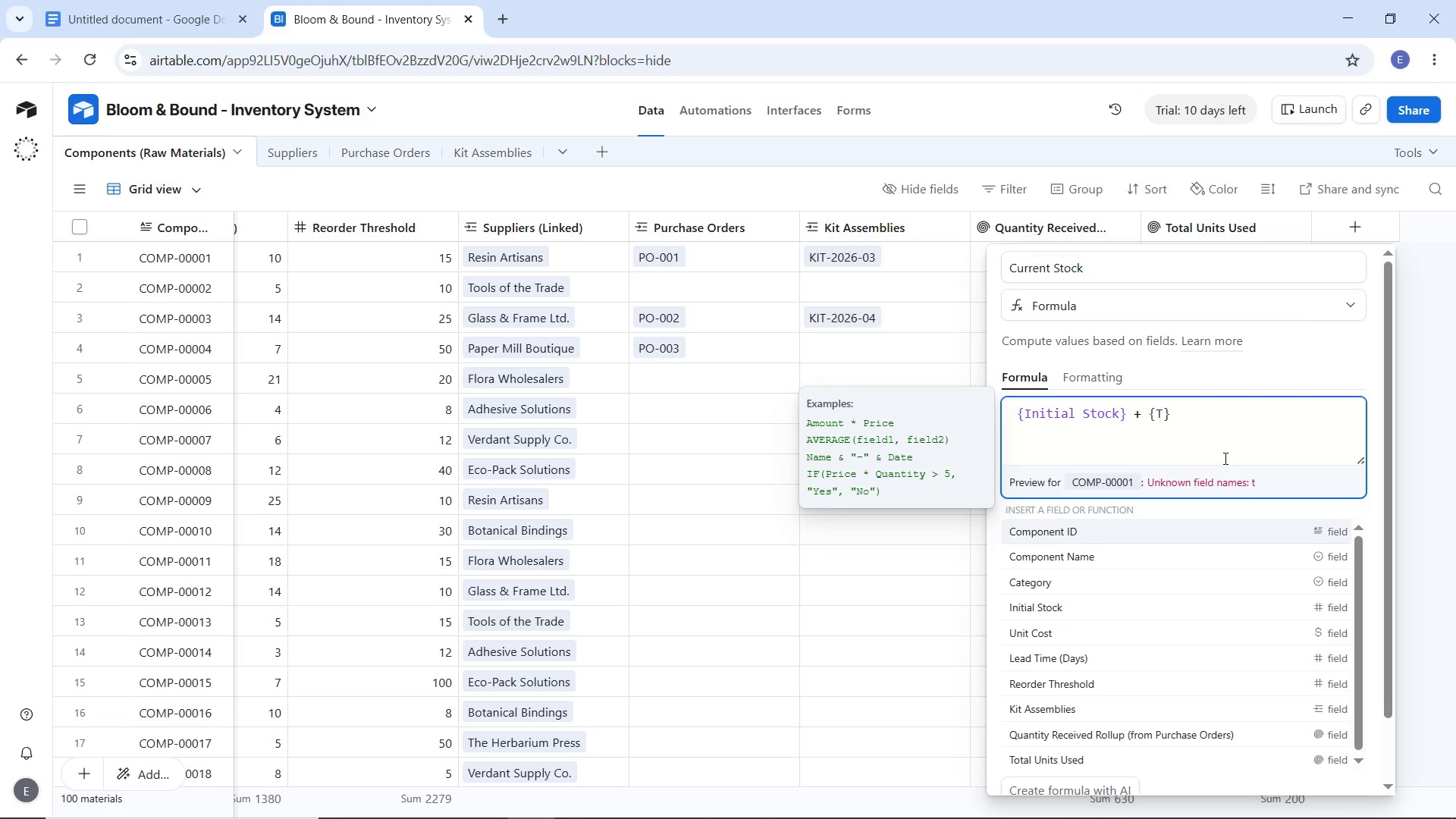 
wait(13.39)
 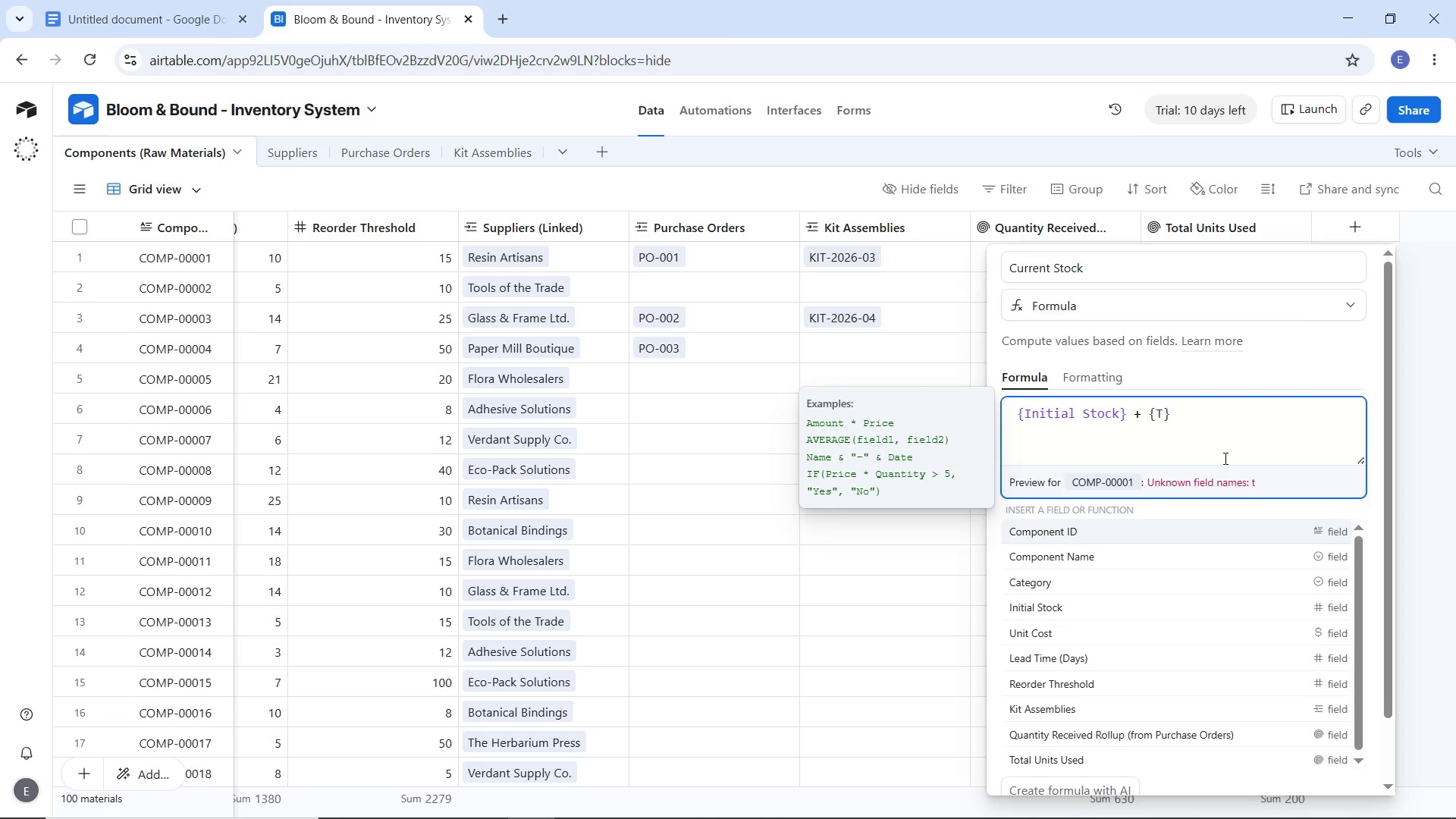 
left_click([932, 610])
 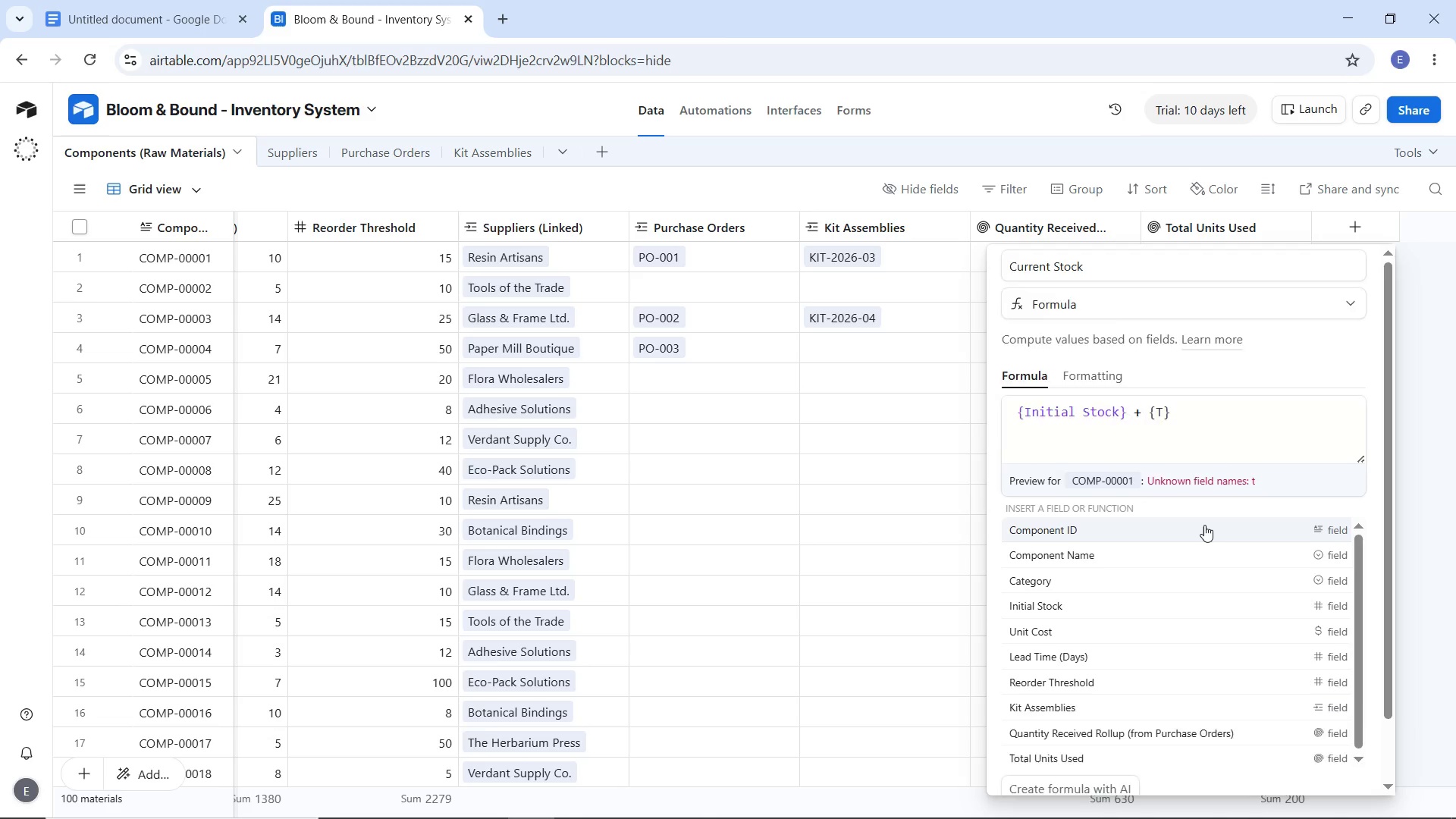 
scroll: coordinate [1204, 525], scroll_direction: down, amount: 4.0
 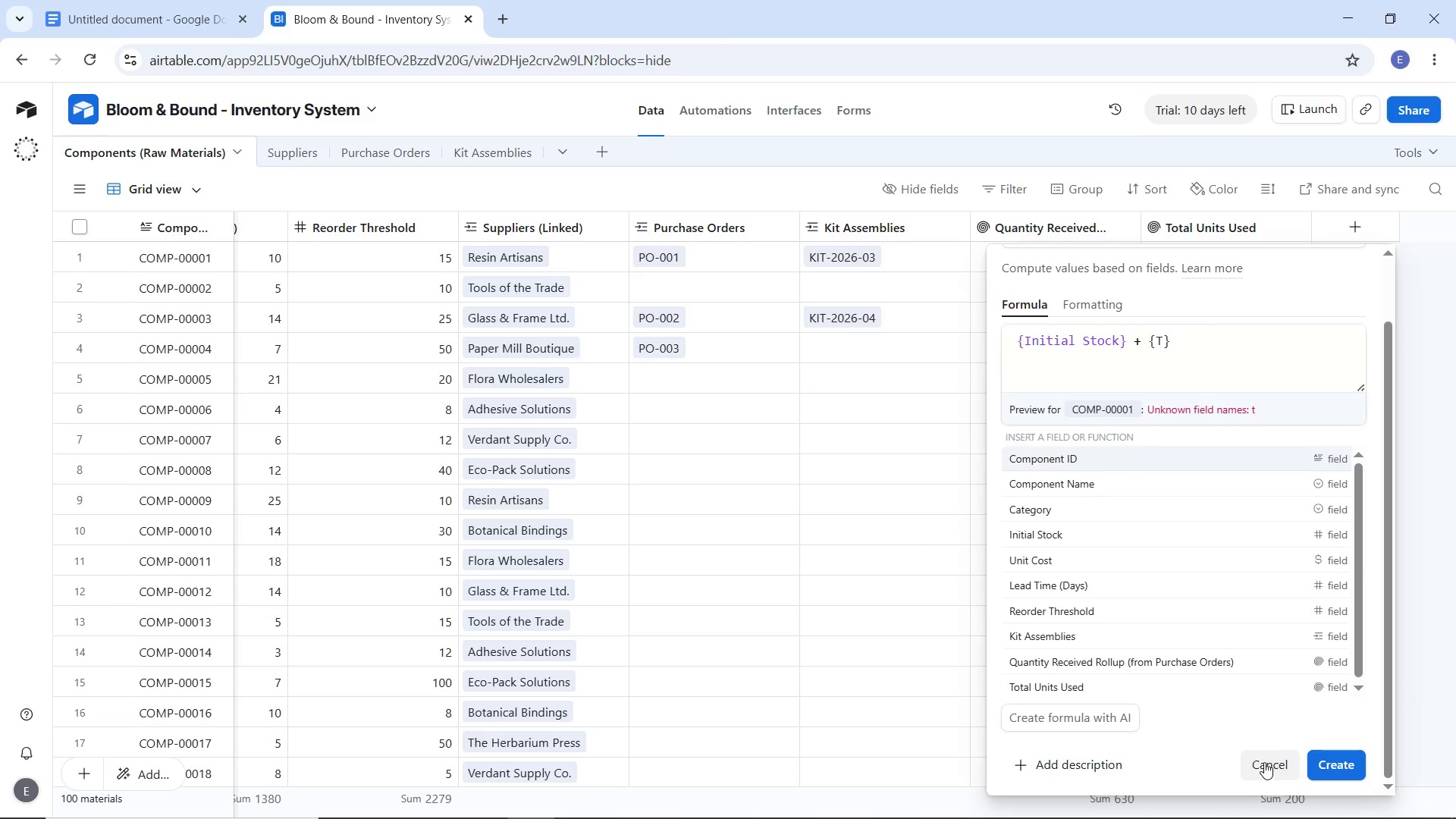 
left_click([1266, 764])
 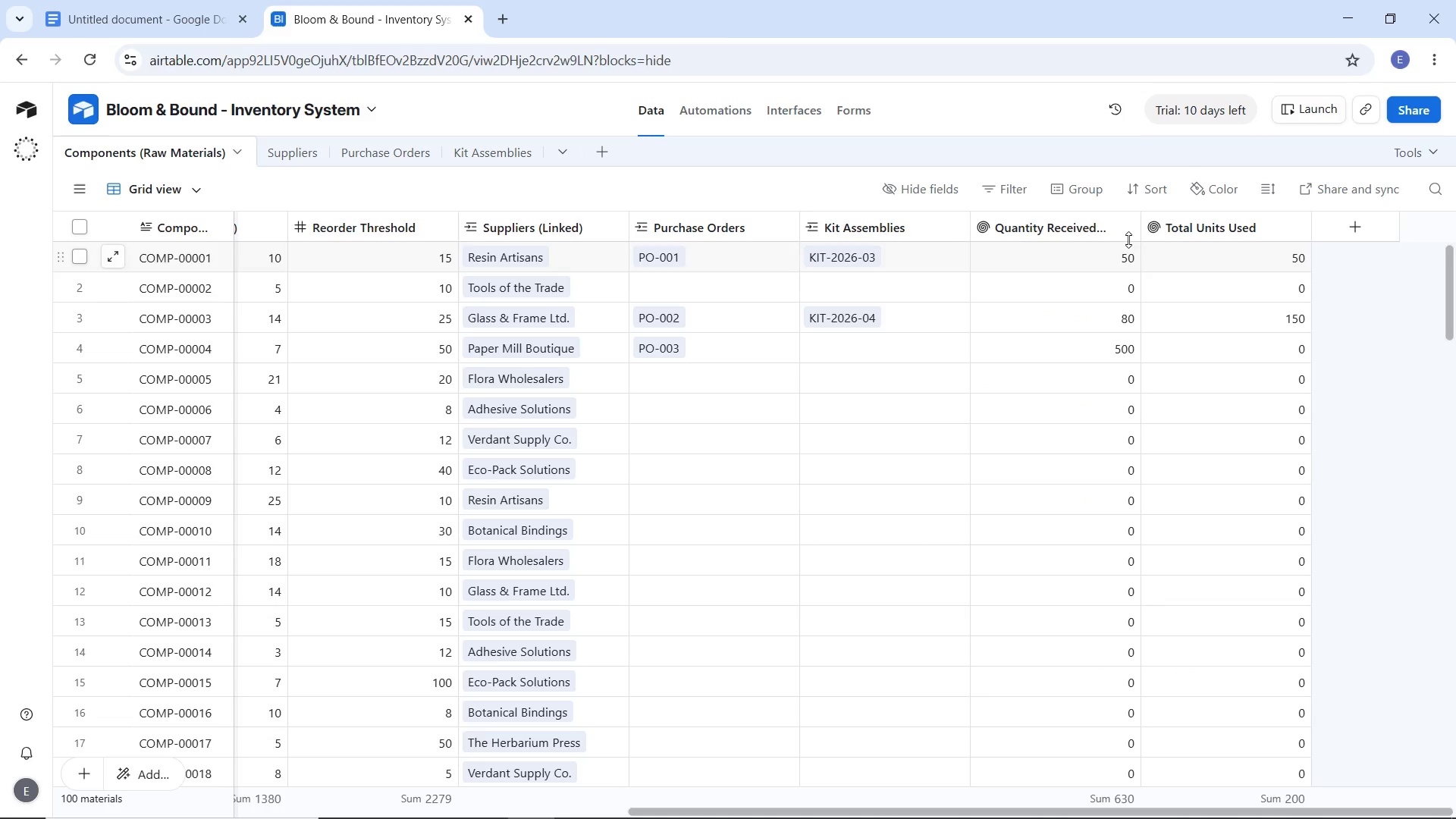 
mouse_move([1108, 240])
 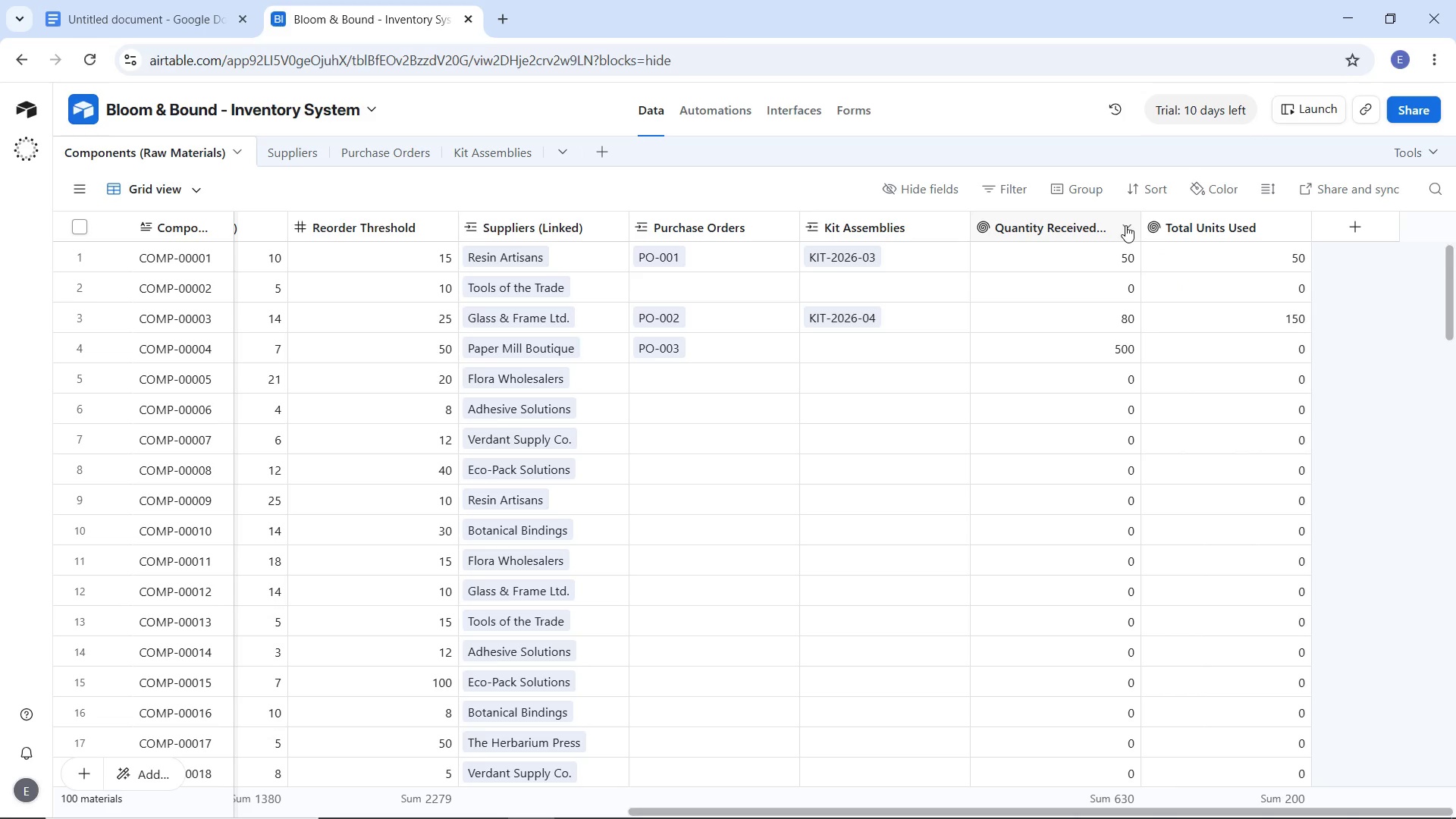 
left_click([1125, 225])
 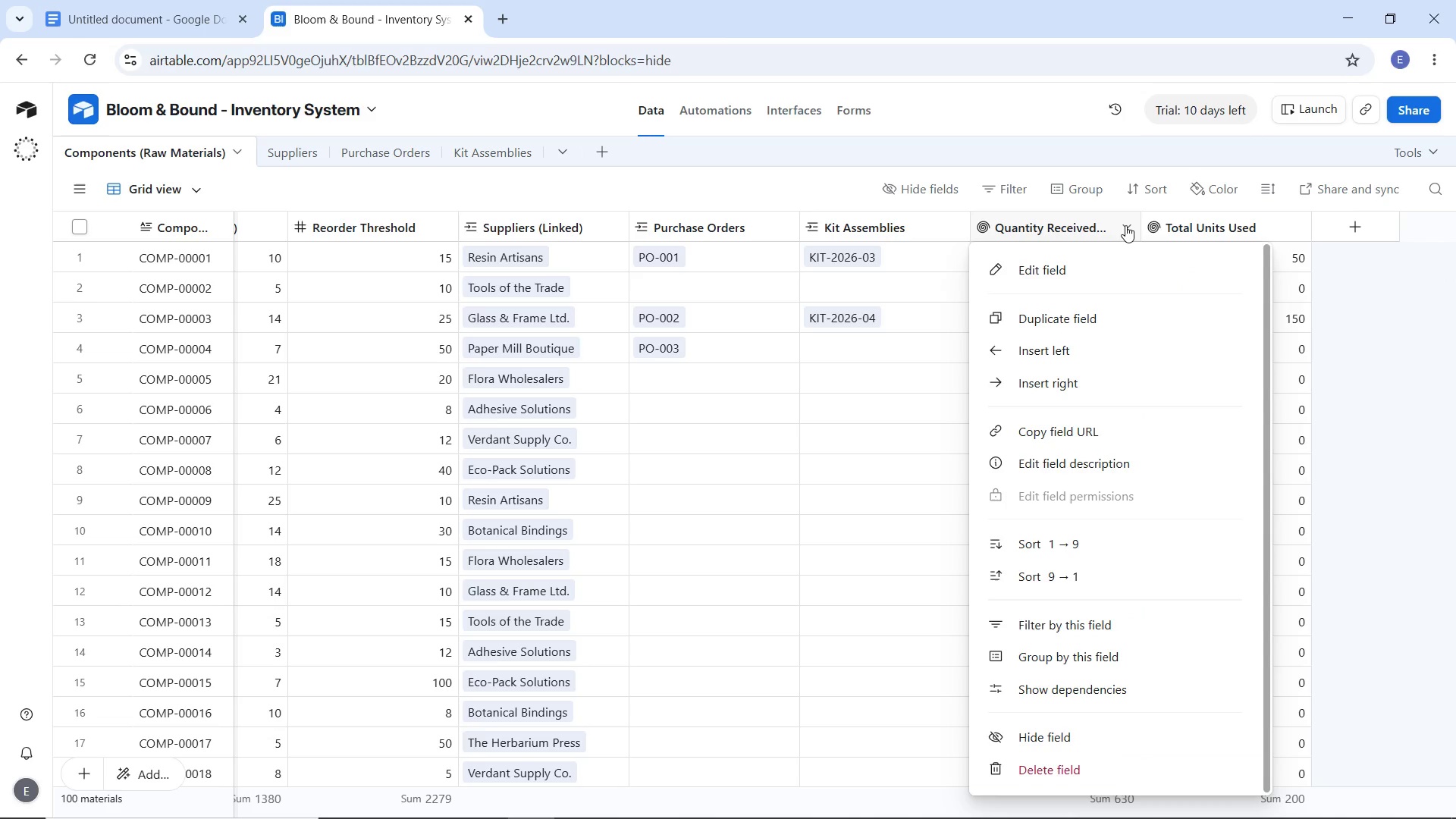 
left_click([1125, 225])
 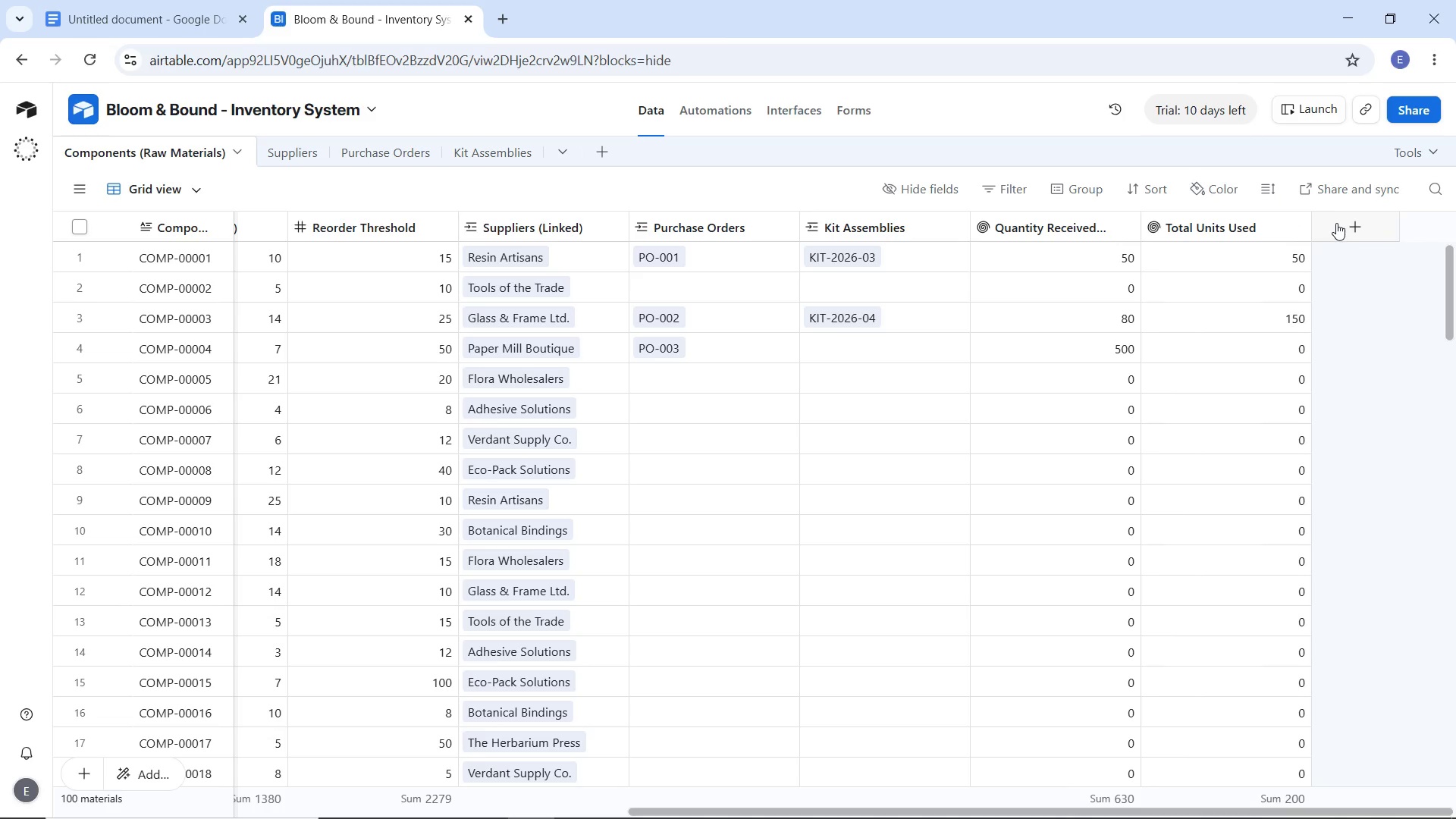 
left_click([1336, 223])
 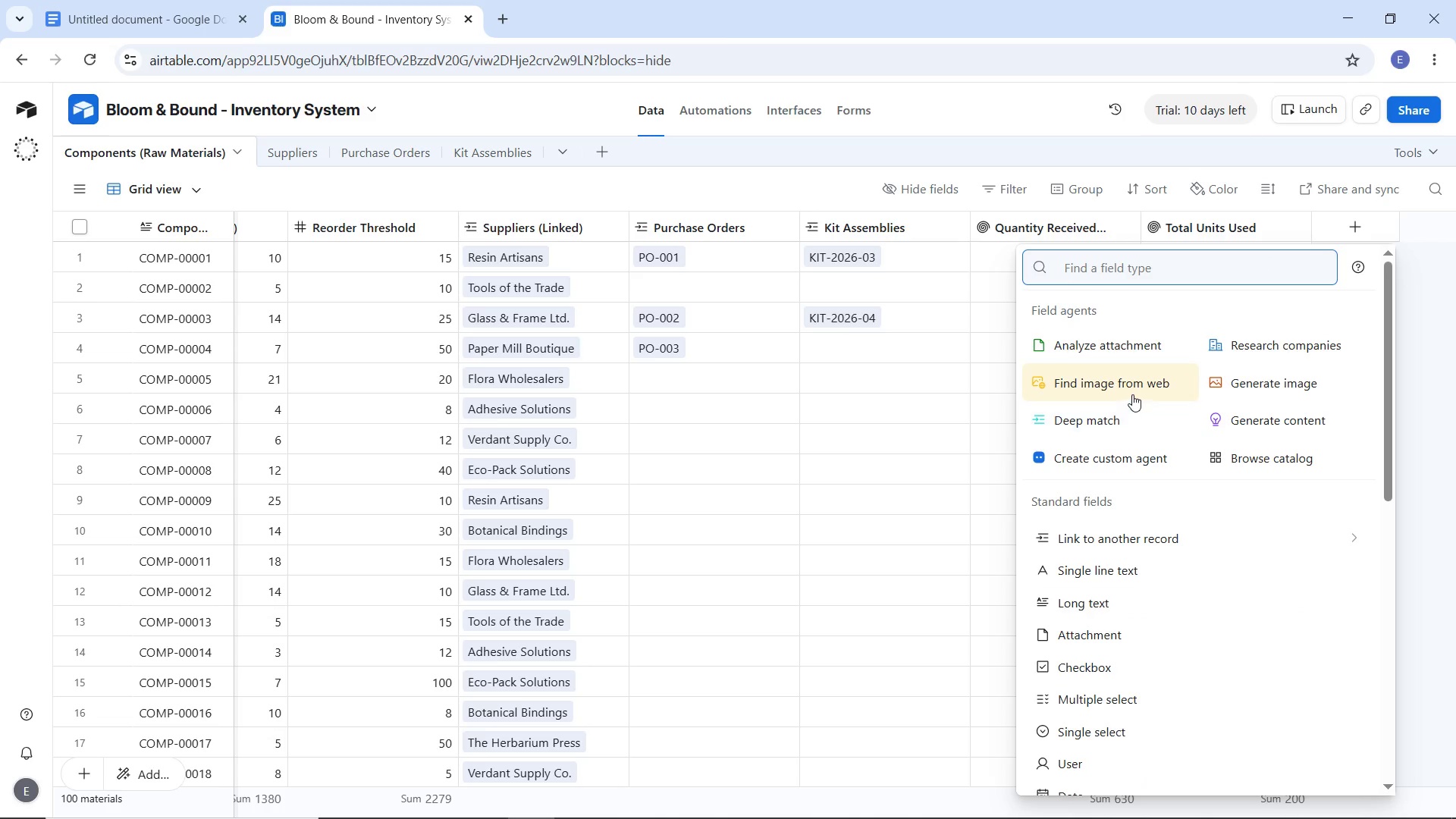 
type(fp)
key(Backspace)
type(o)
 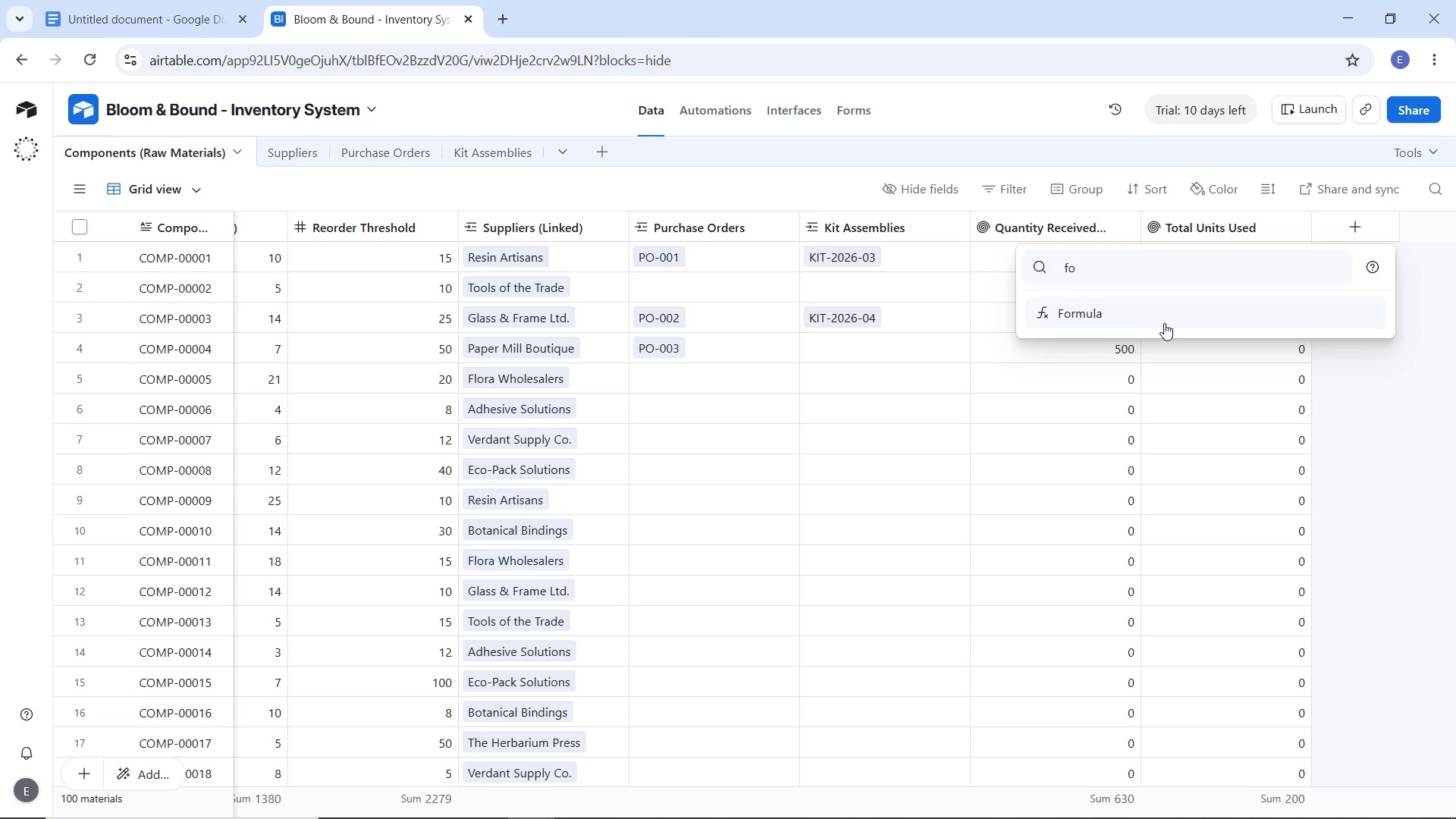 
left_click([1164, 323])
 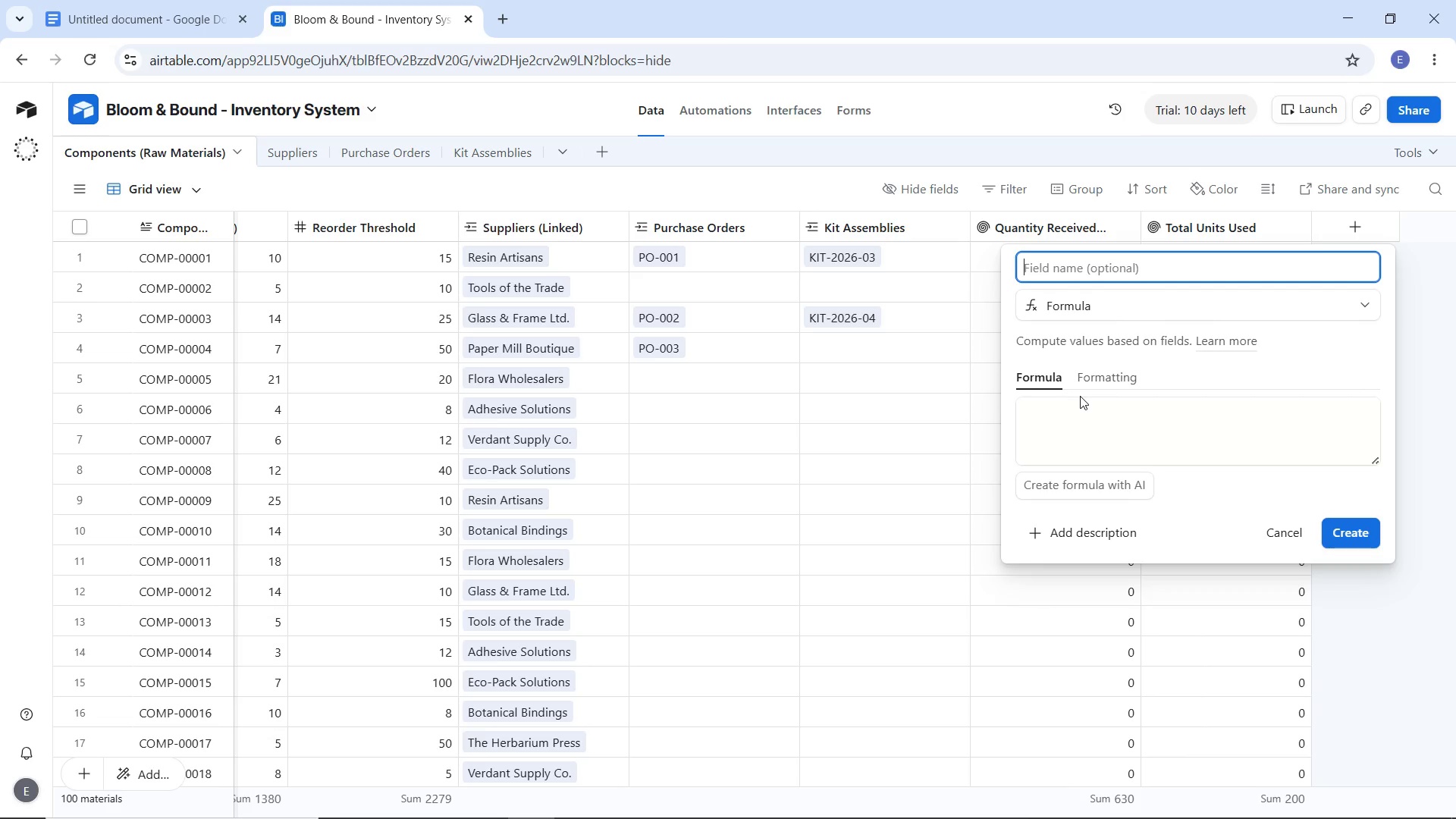 
type(Current Stock)
 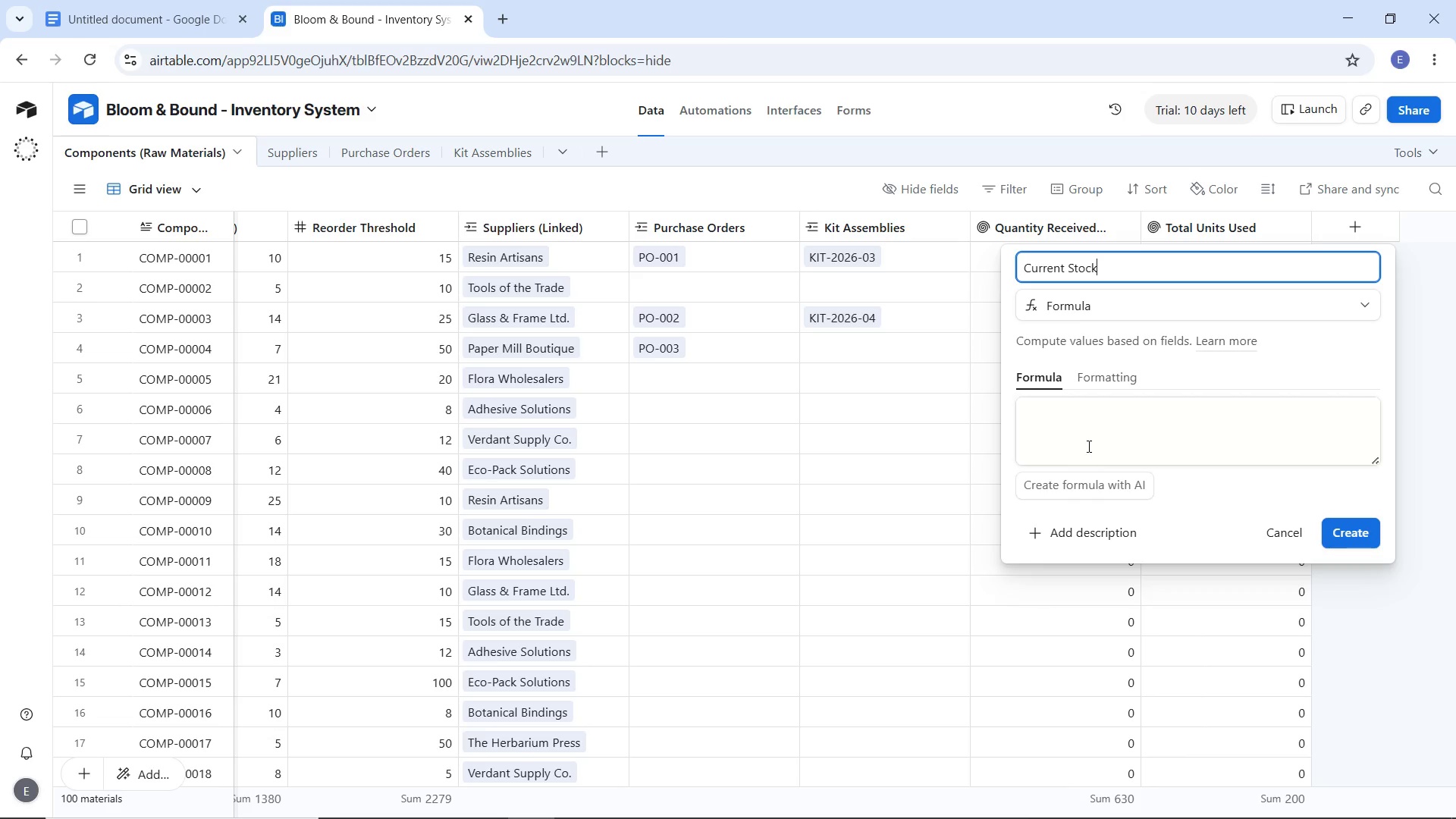 
left_click([1087, 446])
 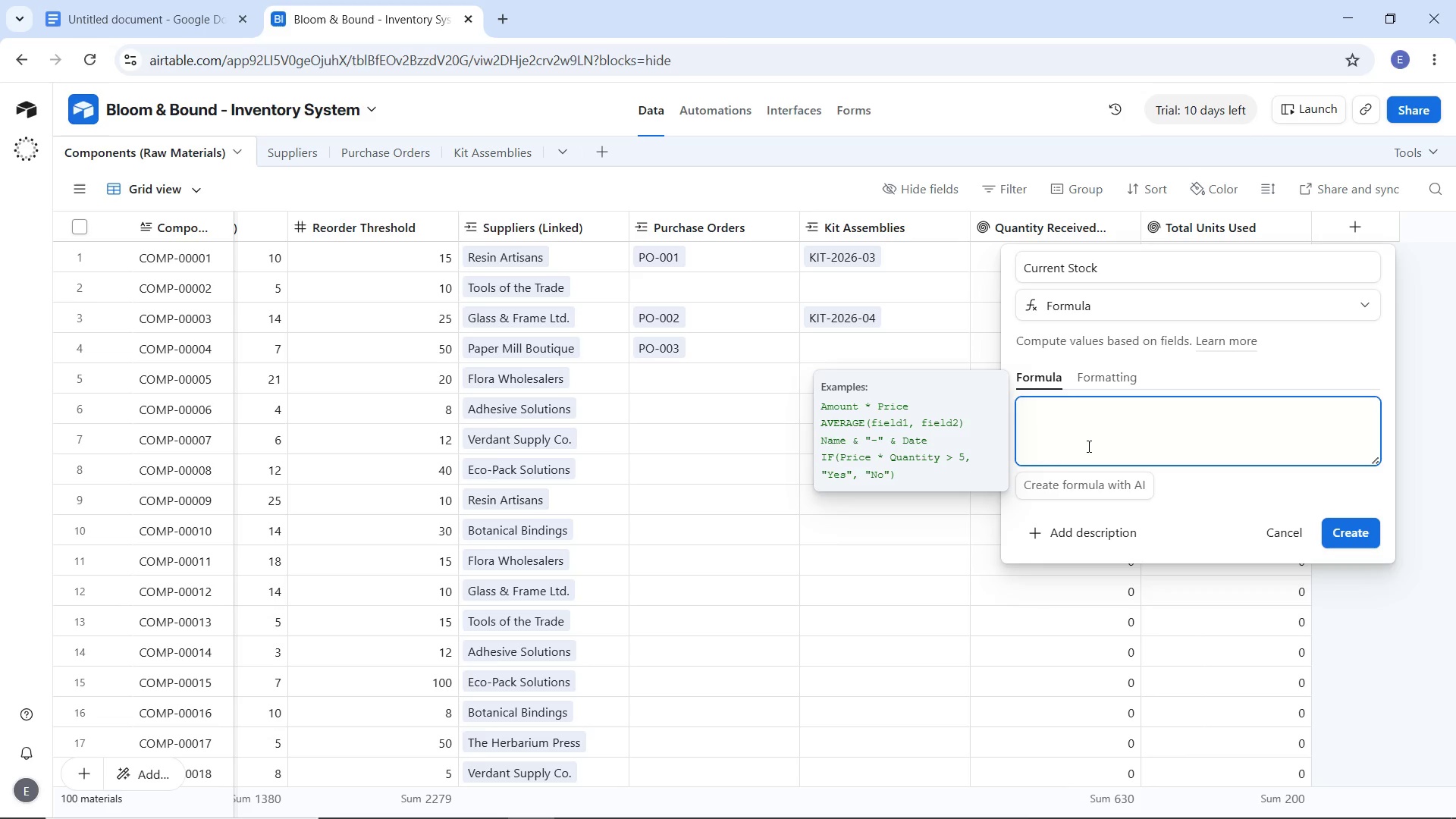 
key(Shift+BracketLeft)
 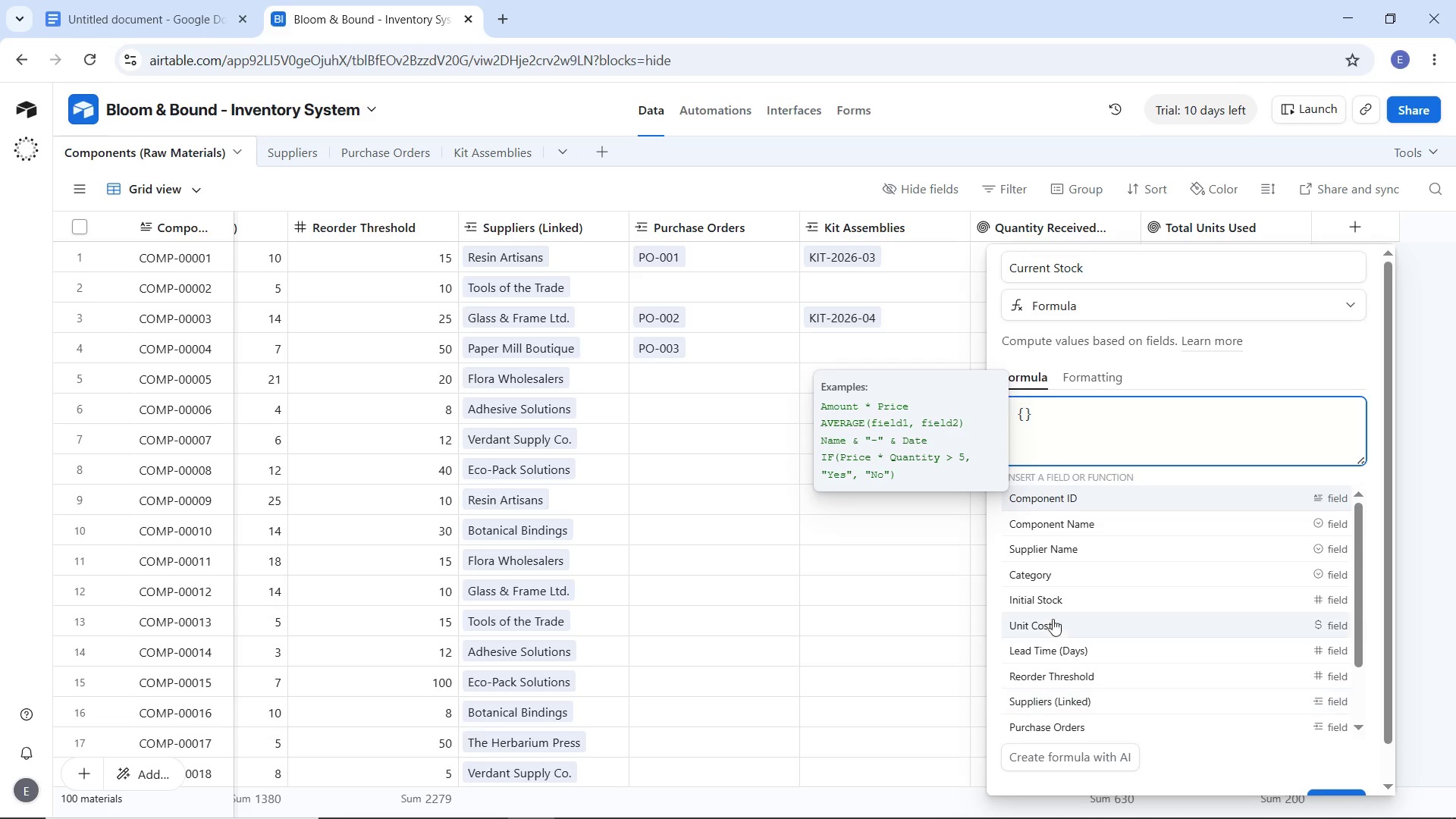 
left_click([1053, 606])
 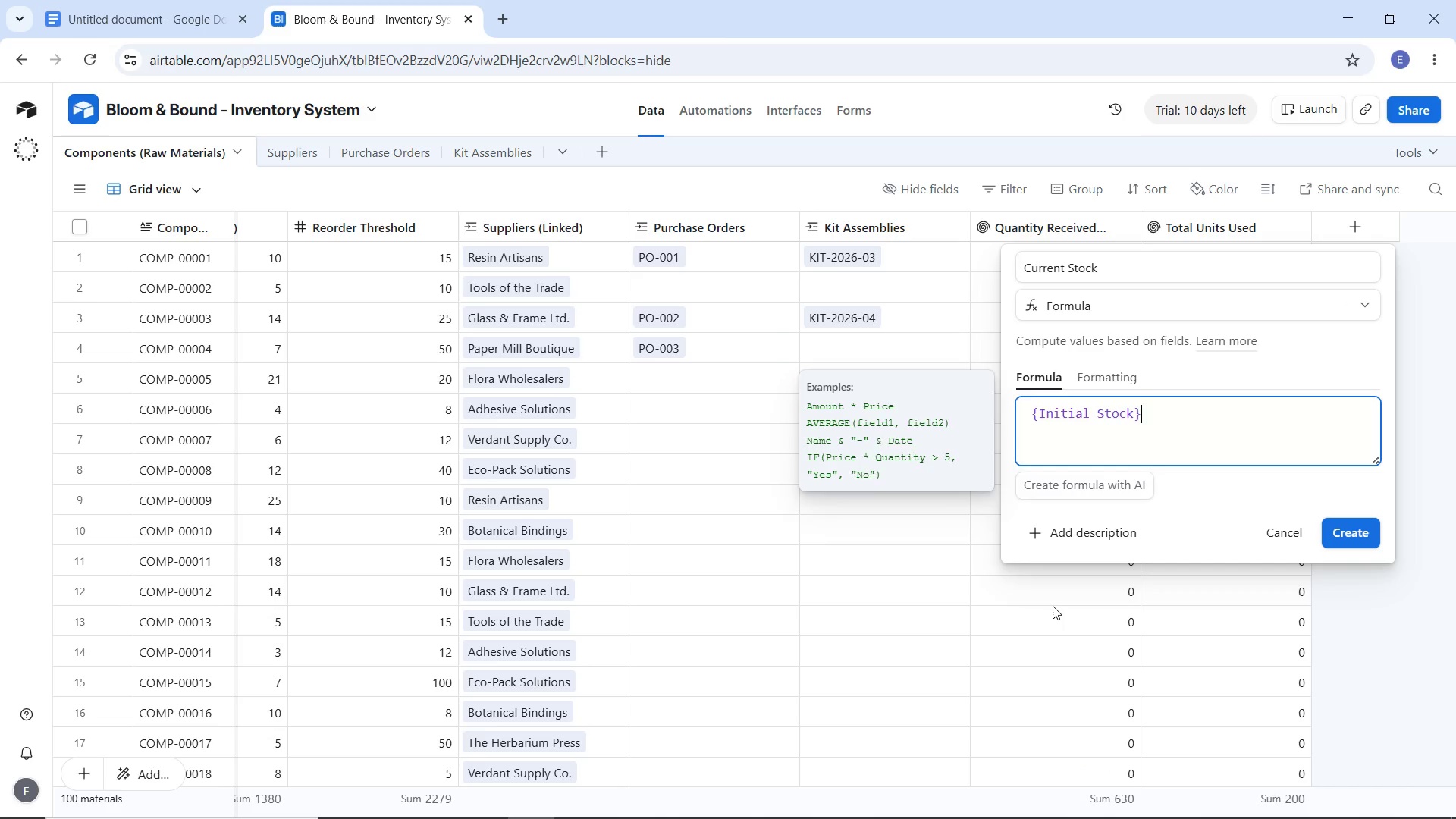 
key(Space)
 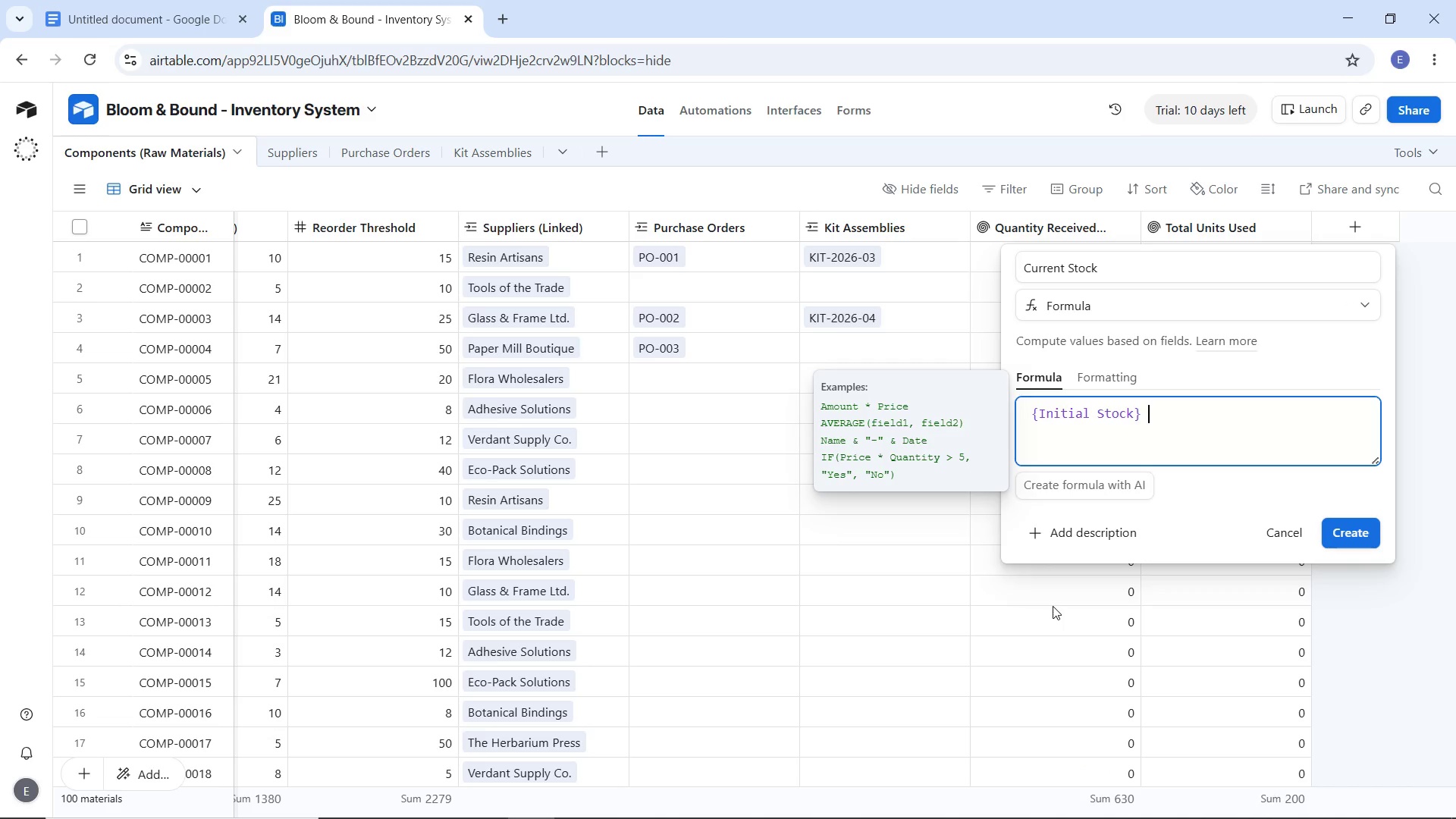 
key(Shift+Equal)
 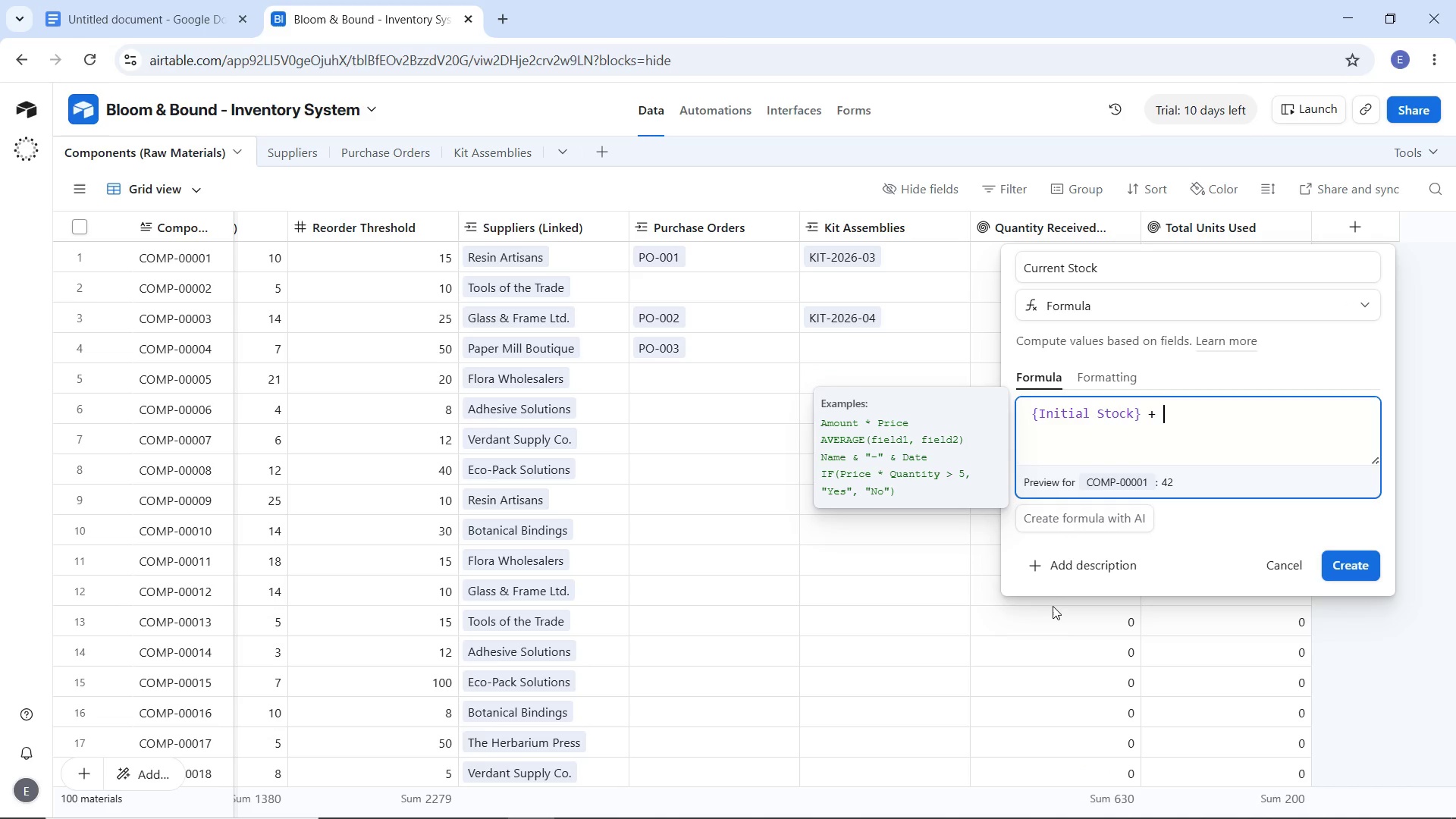 
key(Space)
 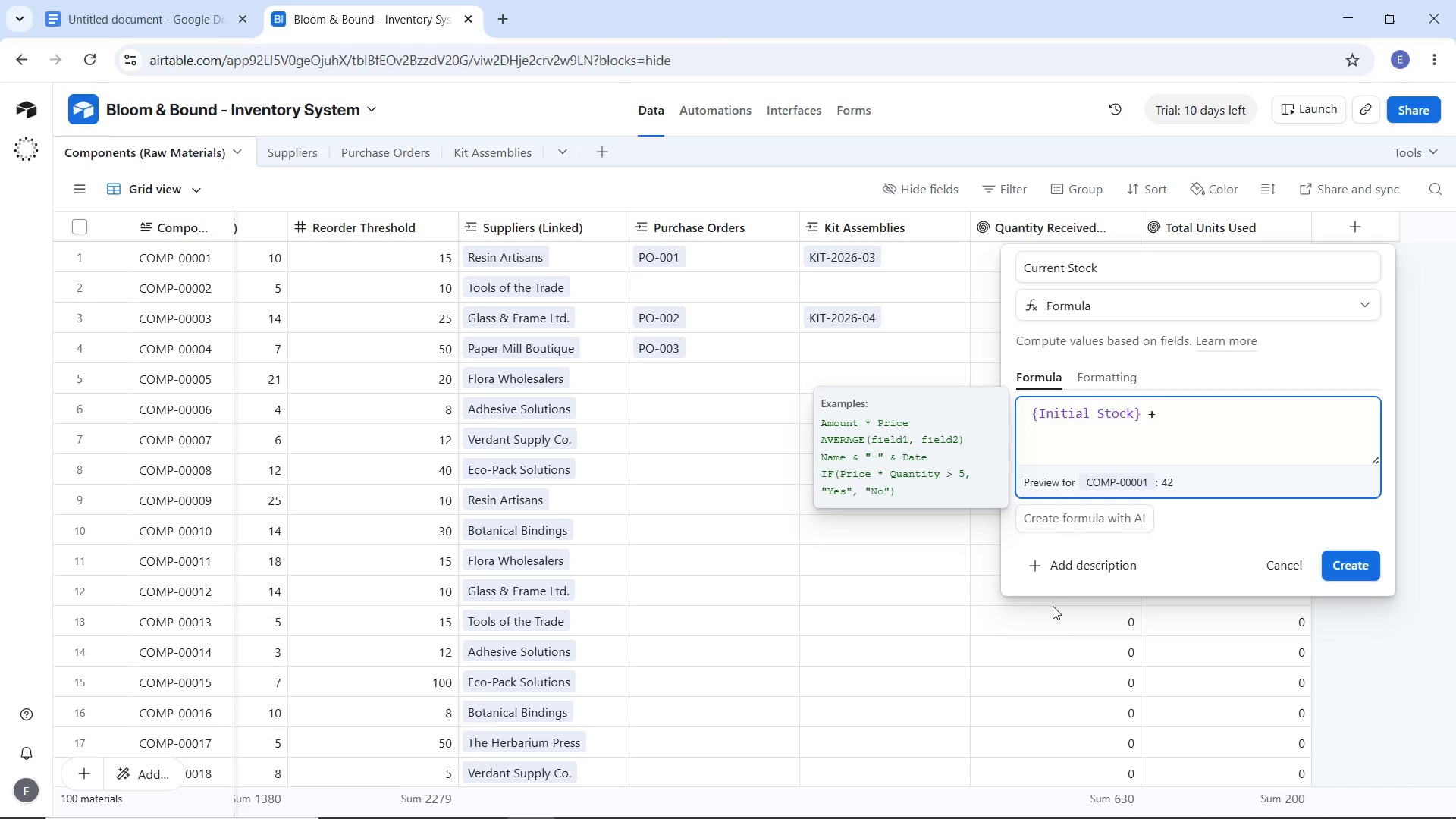 
key(Shift+BracketLeft)
 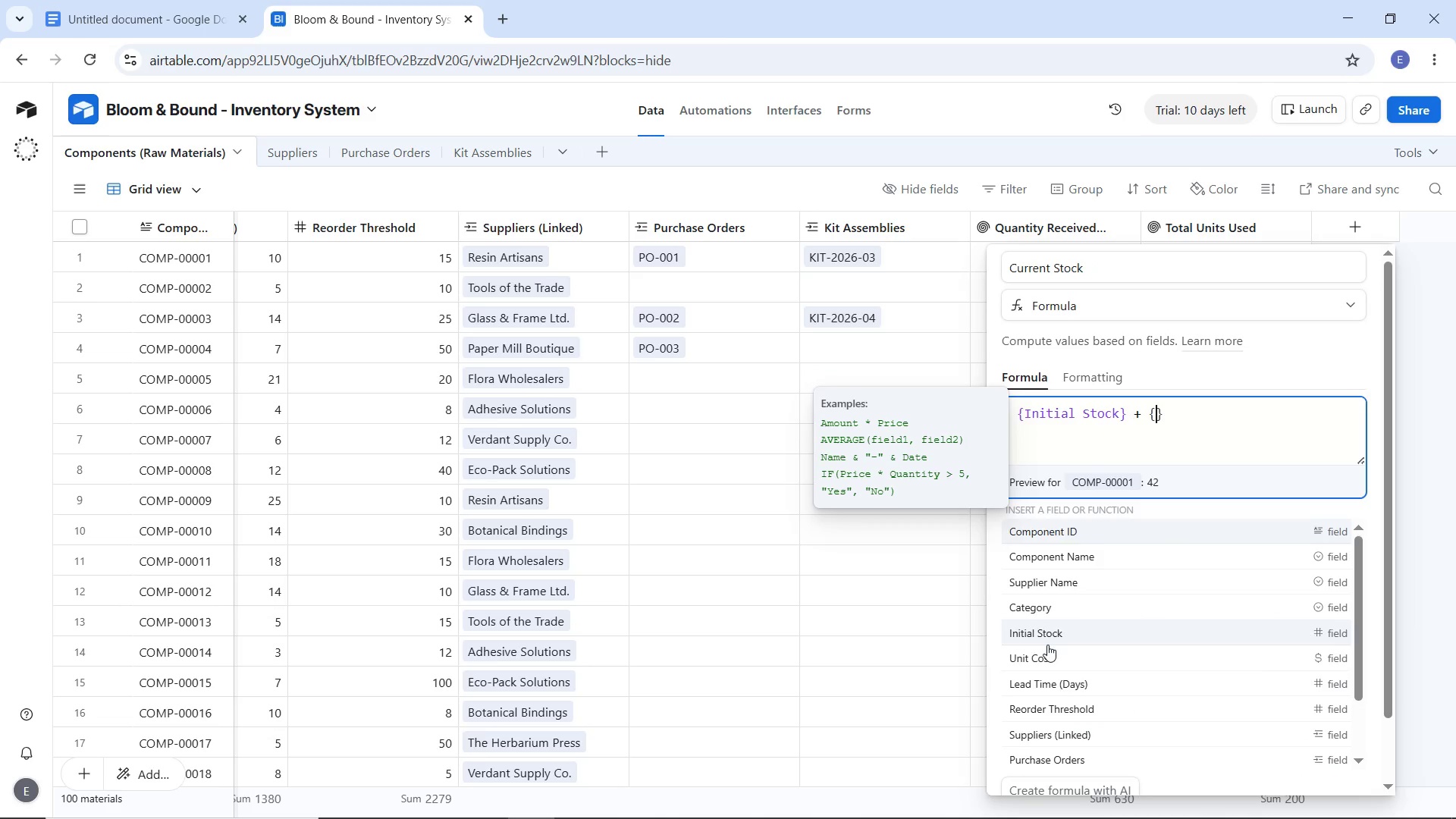 
scroll: coordinate [1047, 646], scroll_direction: down, amount: 5.0
 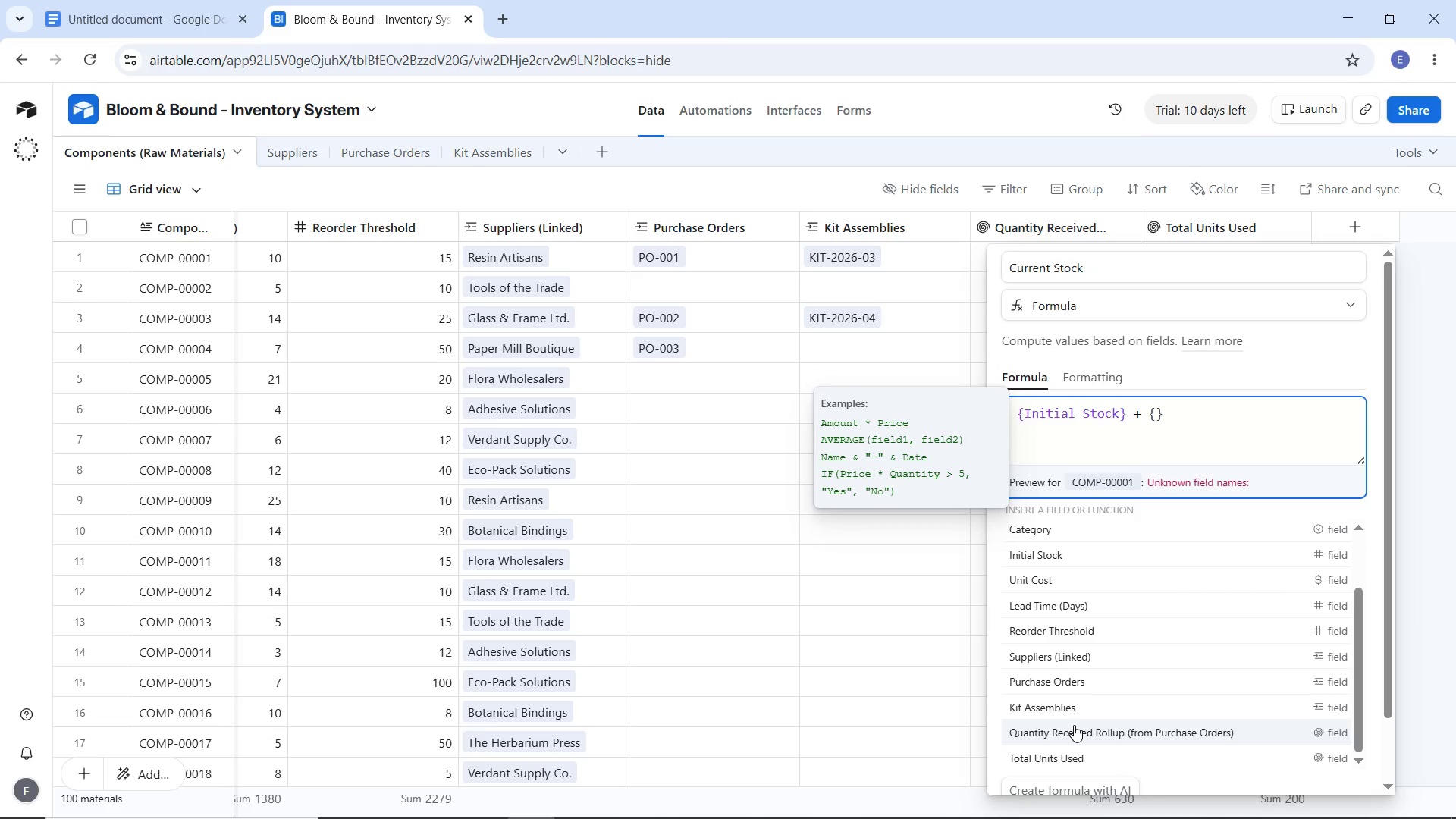 
left_click([1074, 725])
 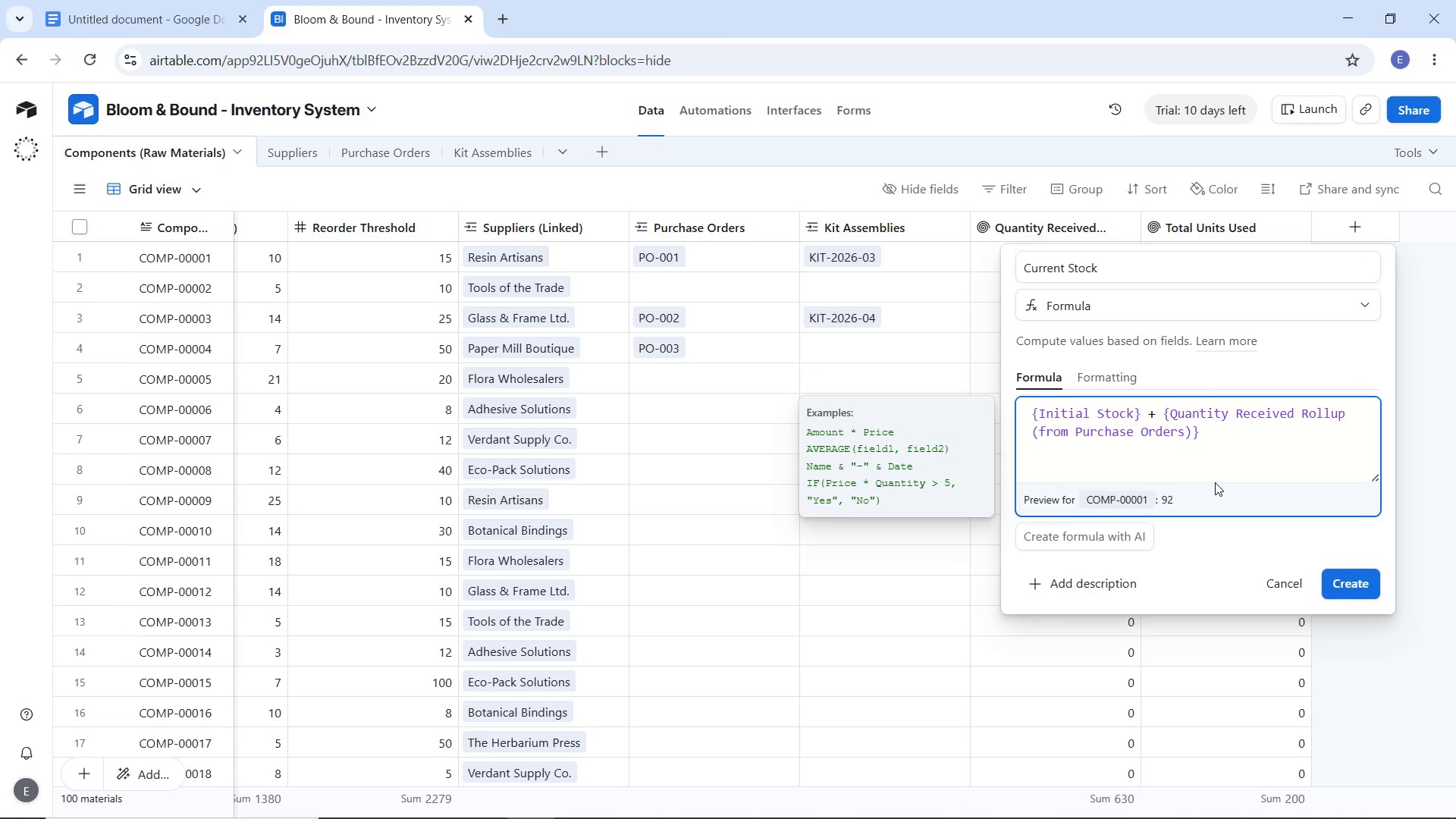 
key(Space)
 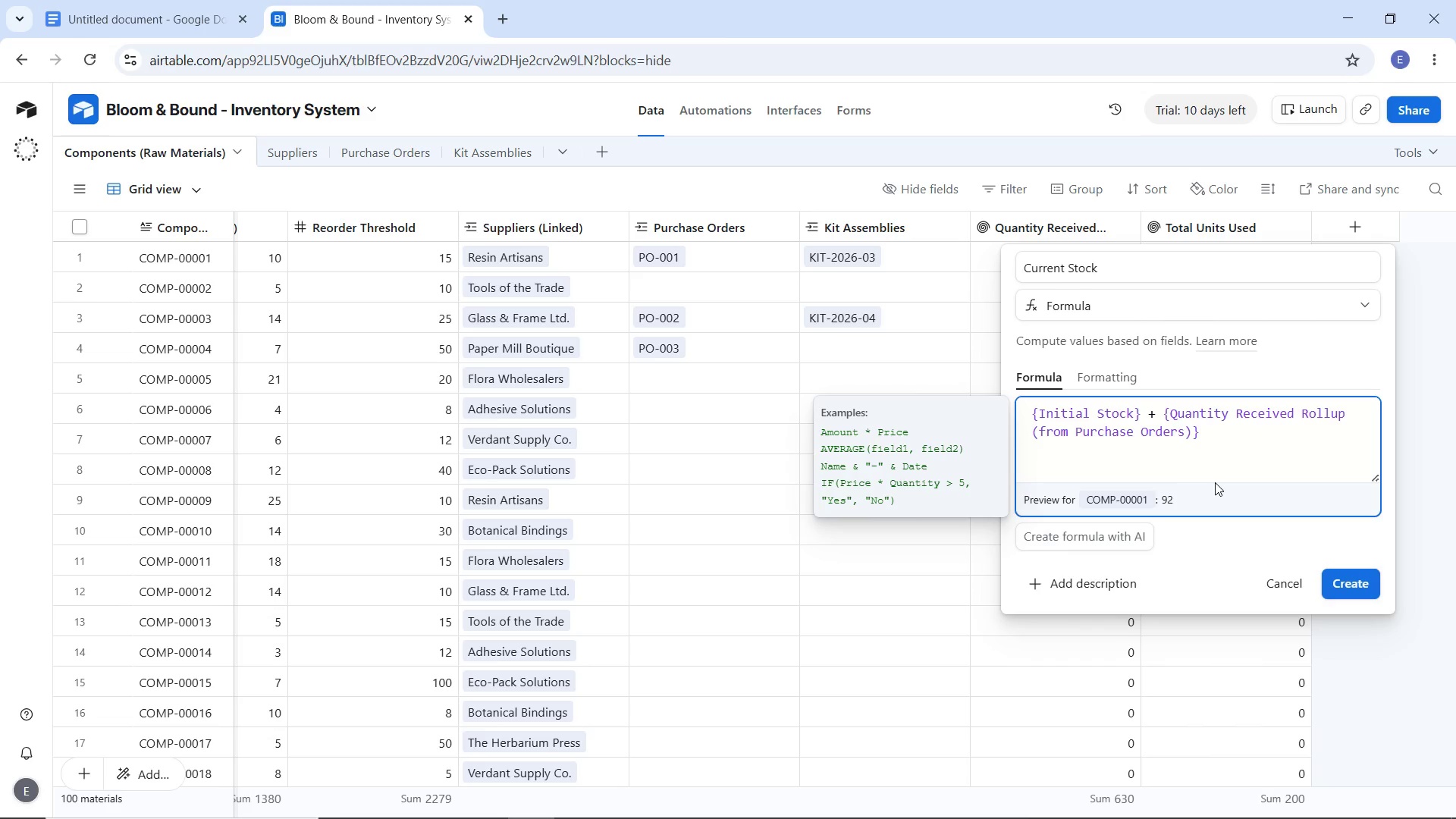 
key(Minus)
 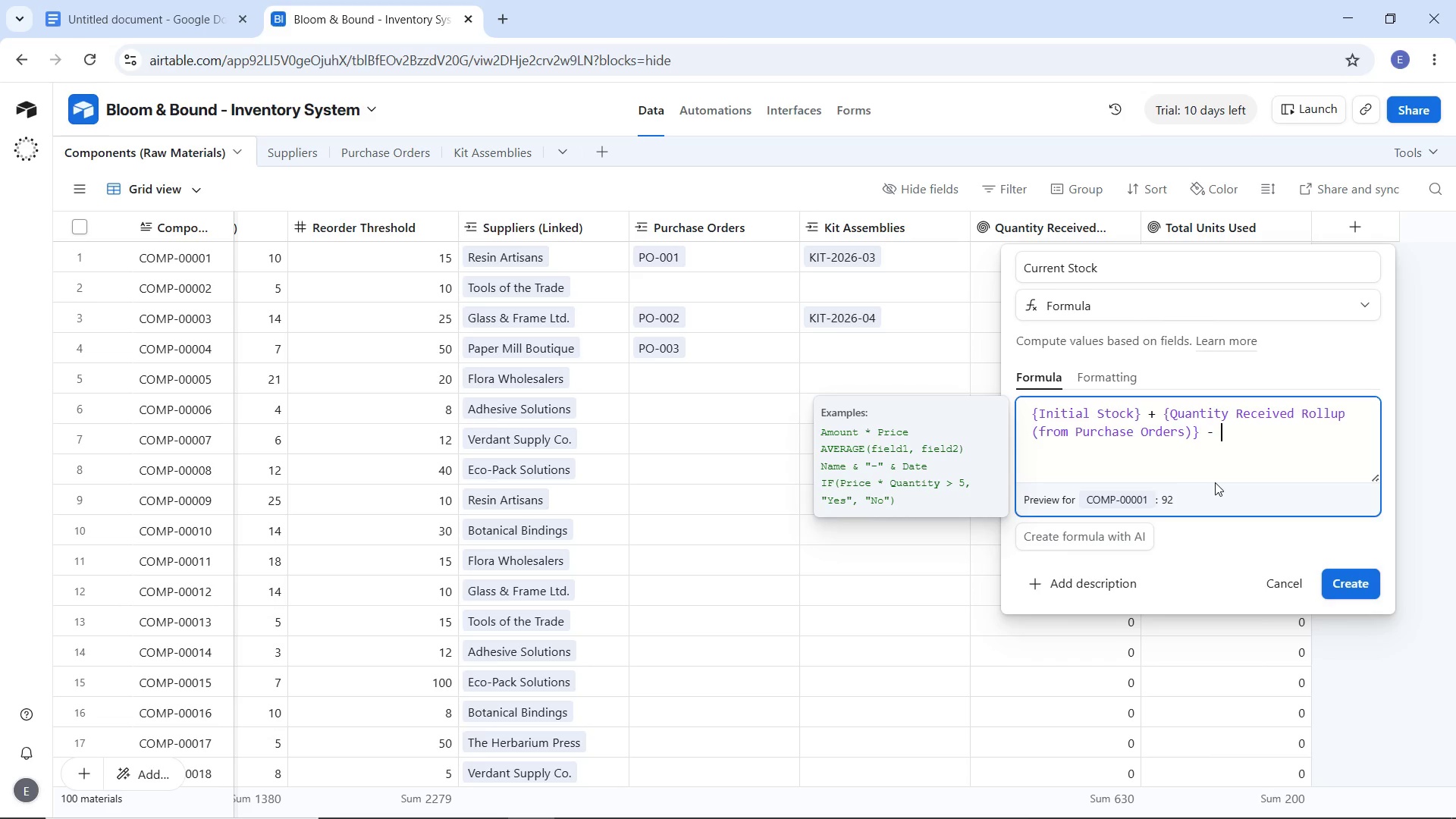 
key(Space)
 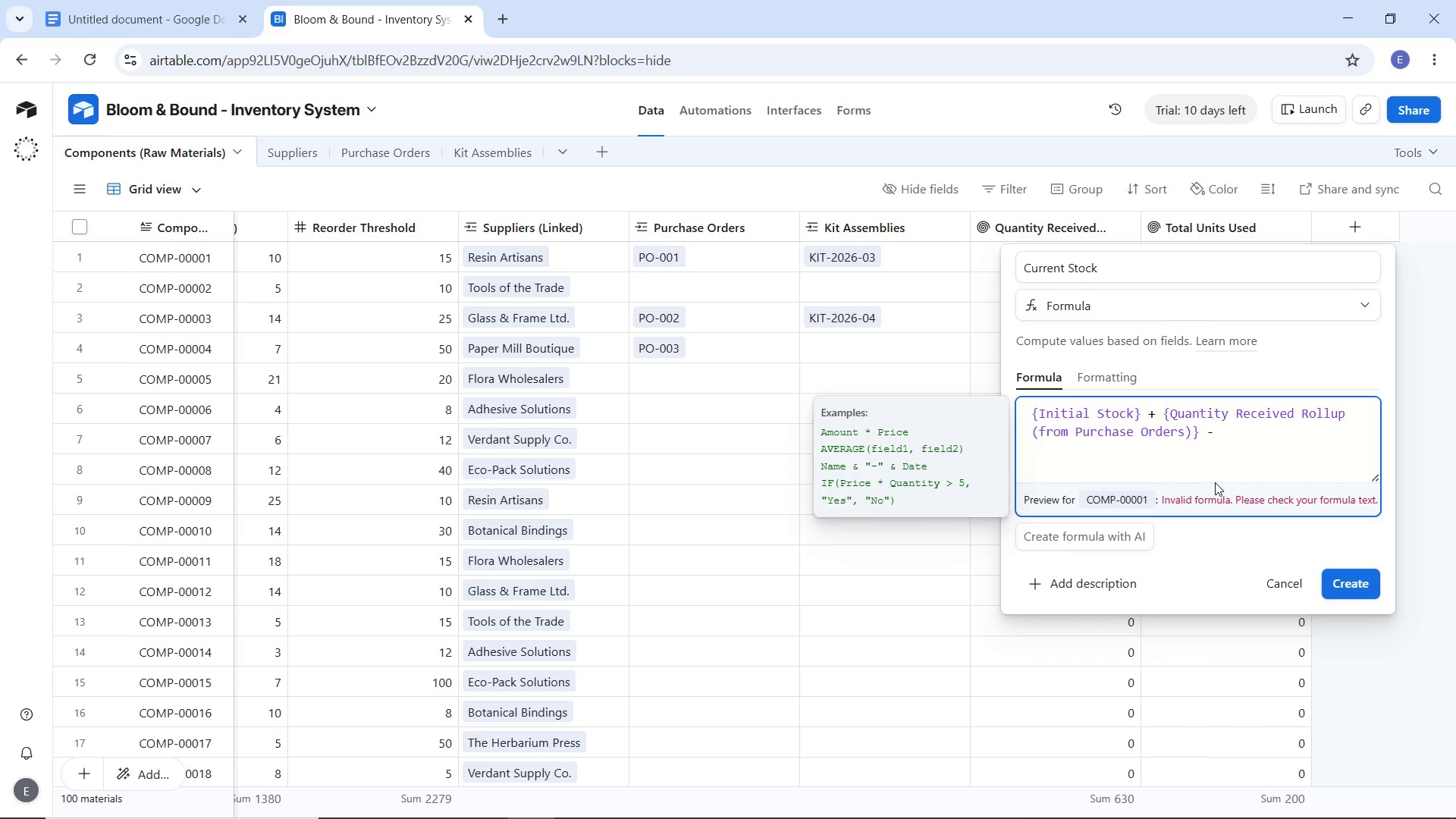 
key(Shift+BracketLeft)
 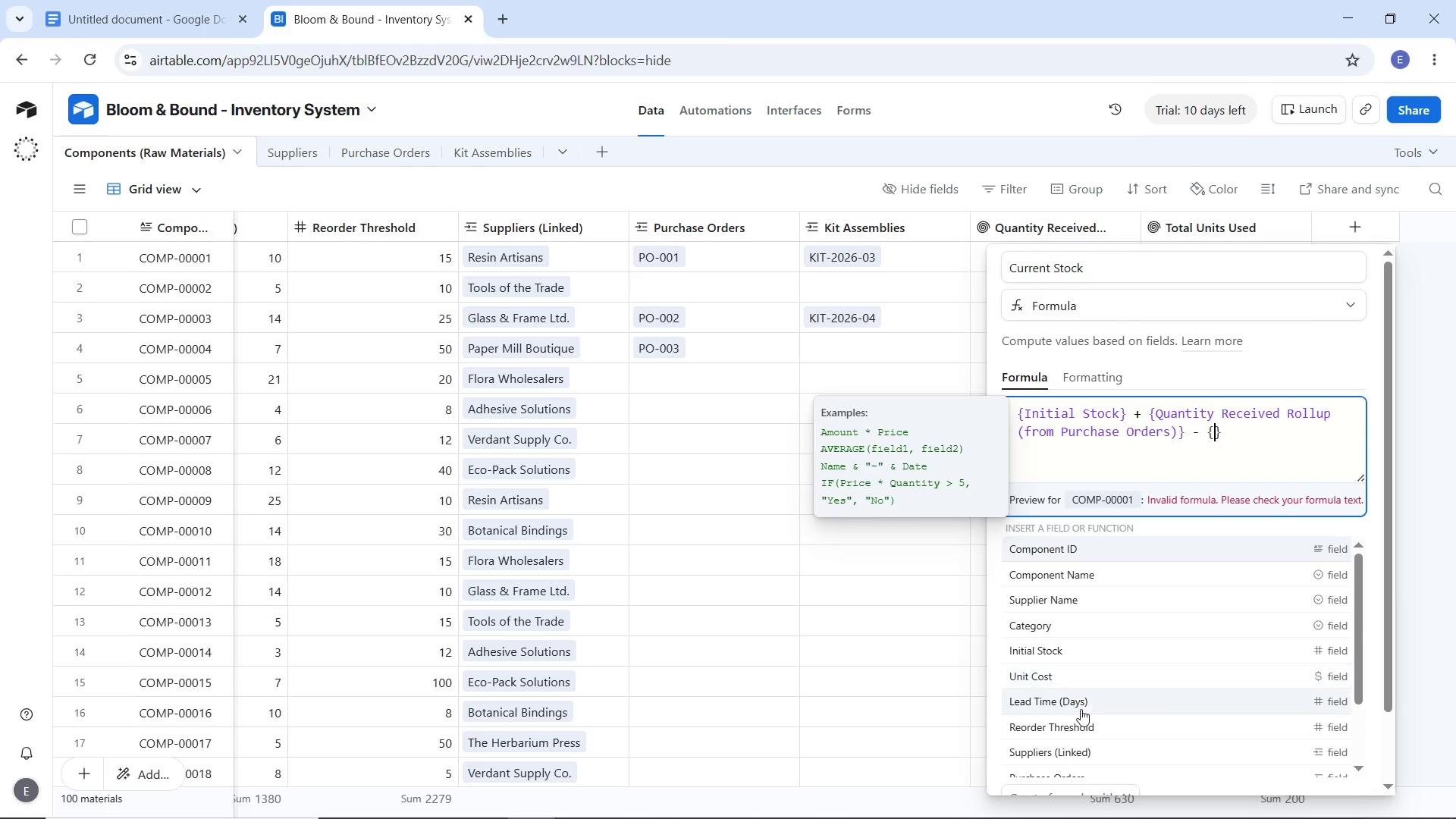 
scroll: coordinate [1078, 710], scroll_direction: down, amount: 5.0
 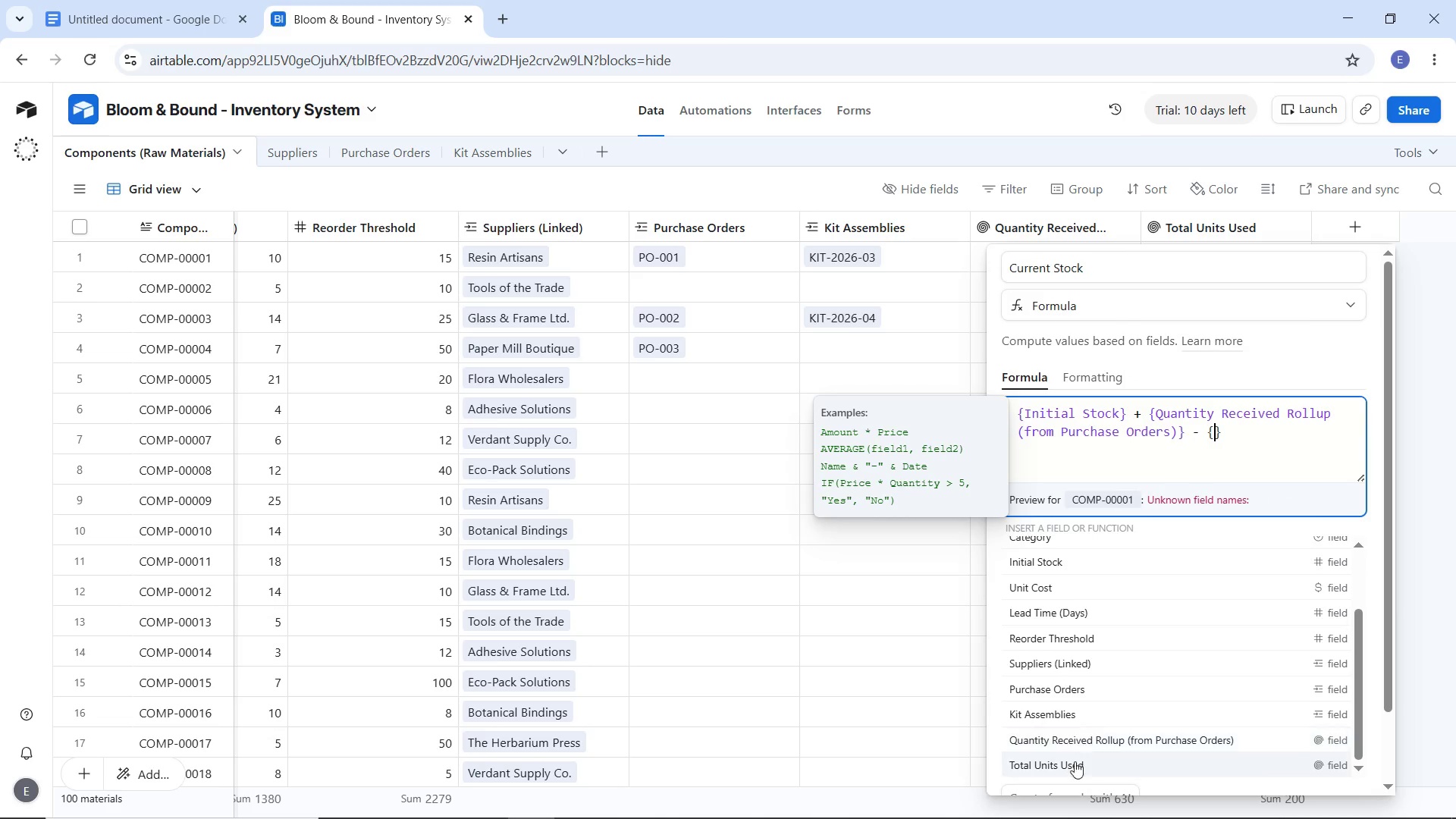 
left_click([1072, 767])
 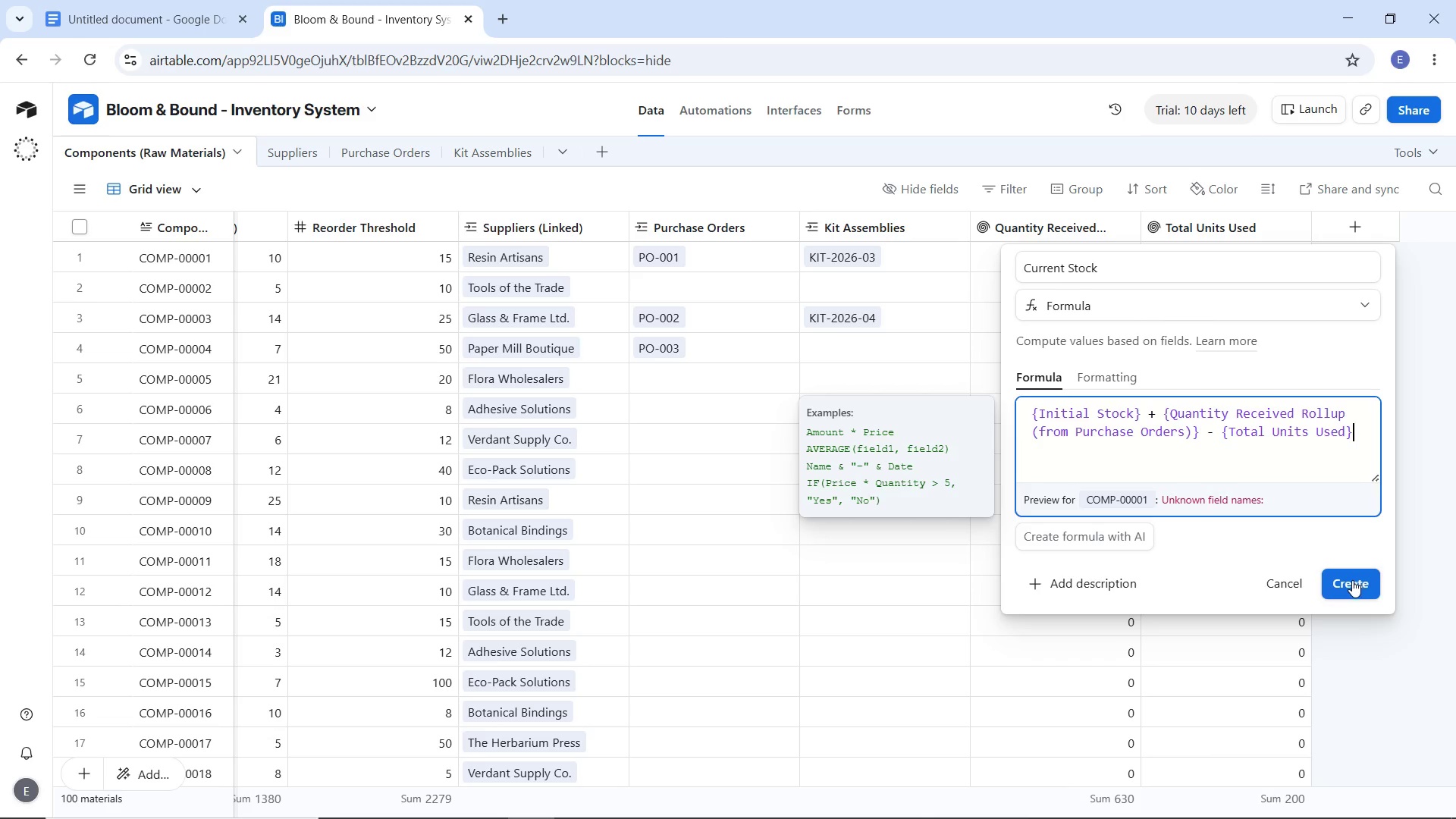 
left_click([1352, 580])
 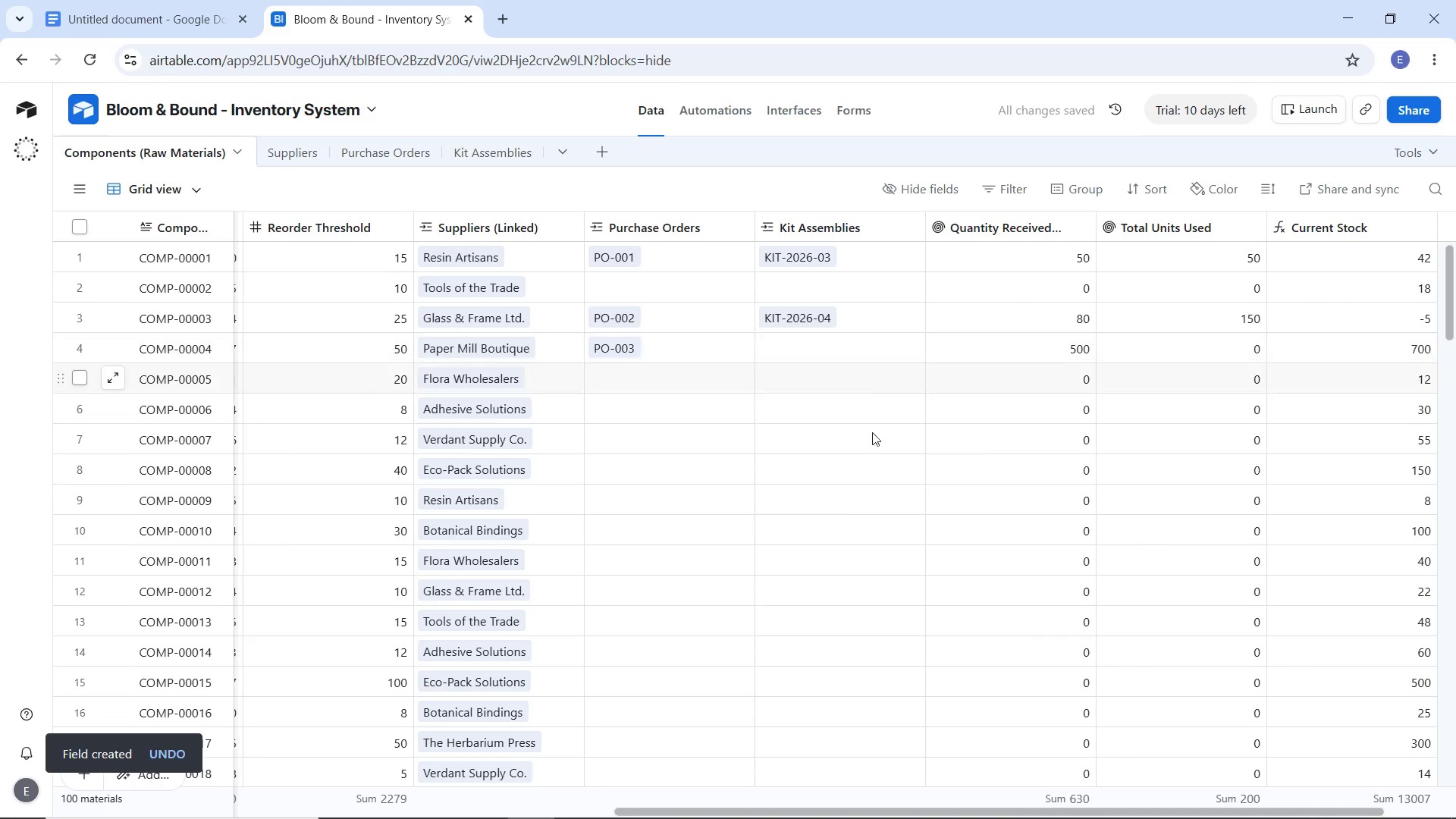 
wait(6.05)
 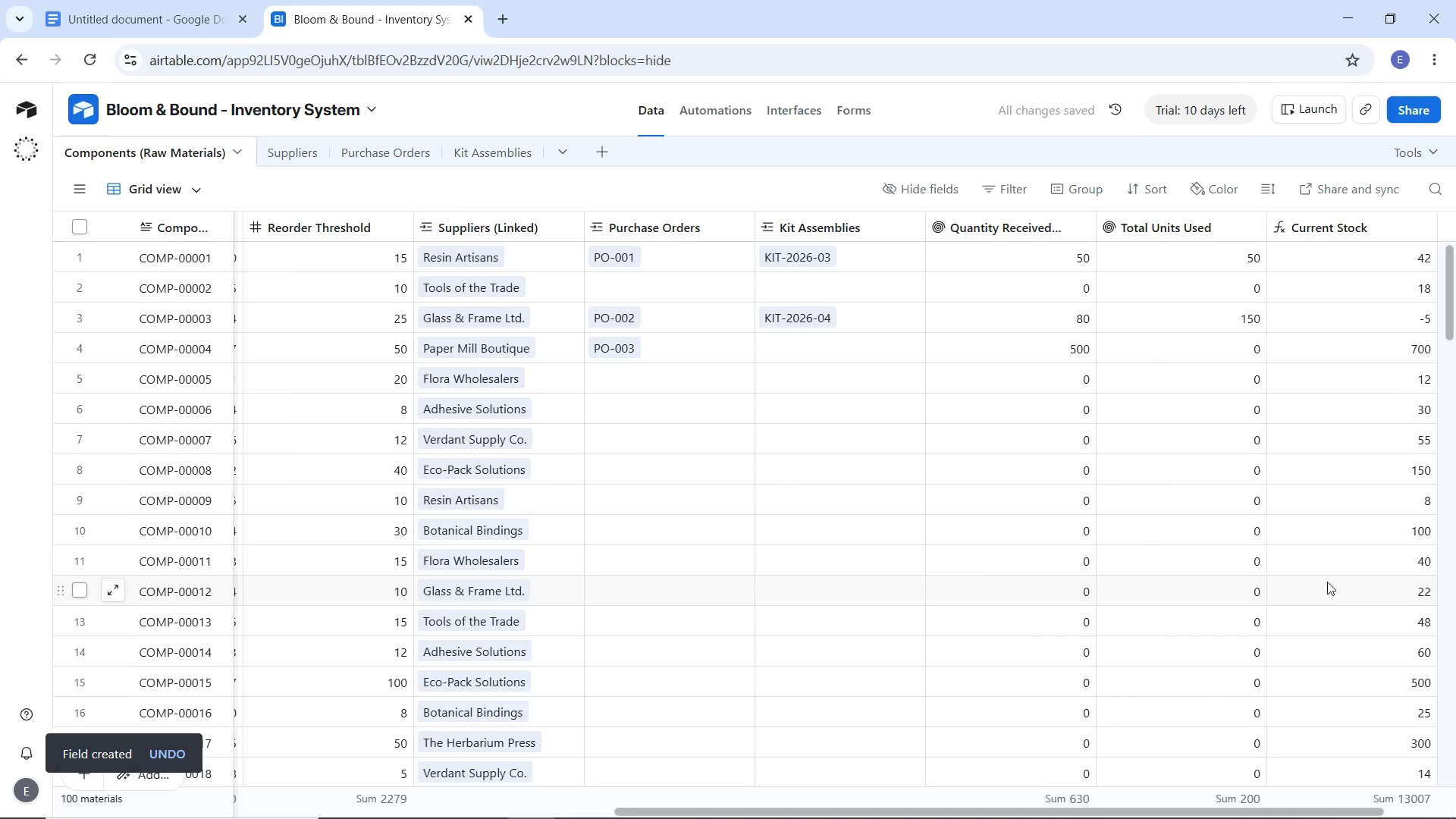 
left_click_drag(start_coordinate=[773, 807], to_coordinate=[924, 737])
 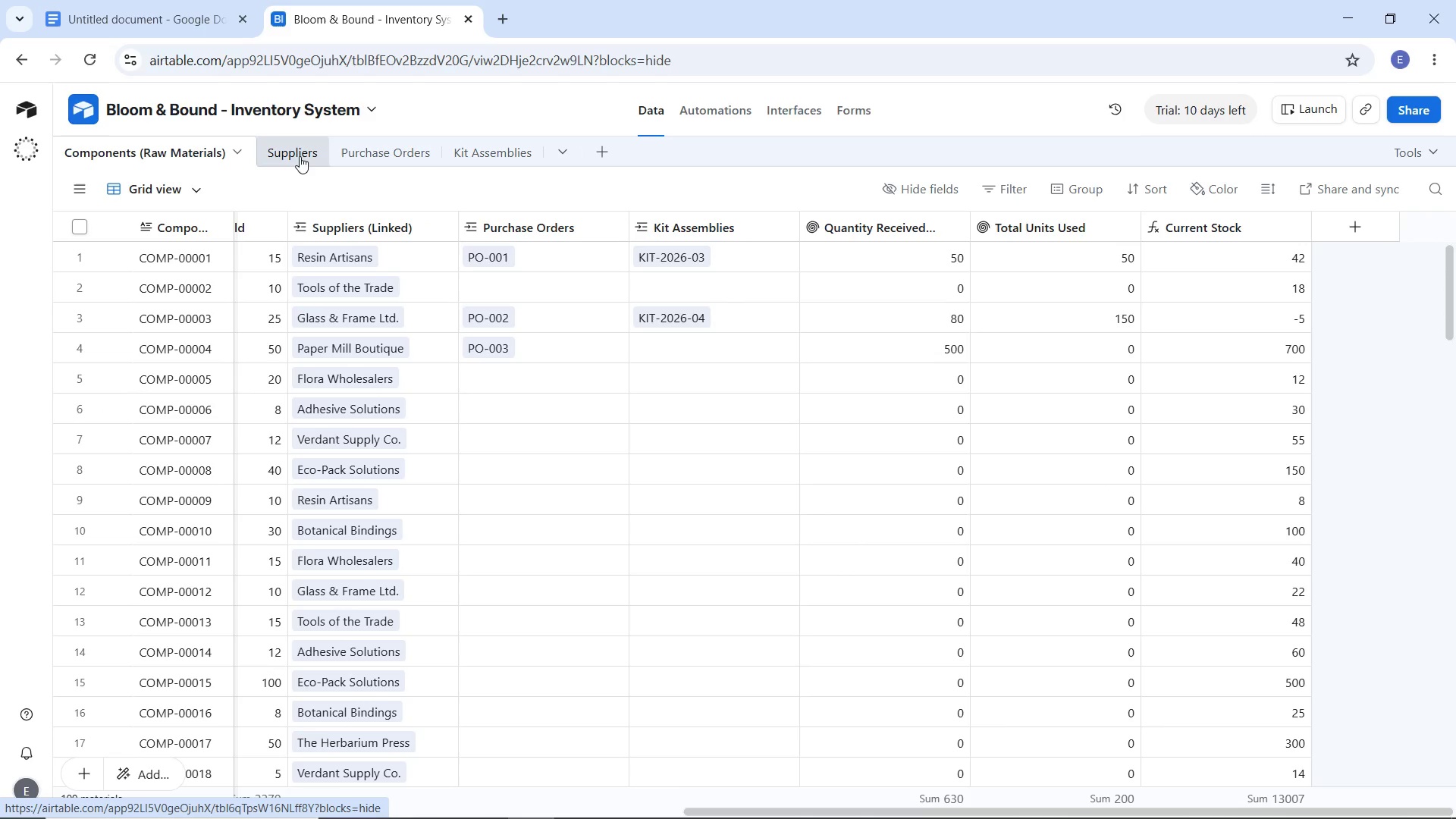 
left_click([297, 155])
 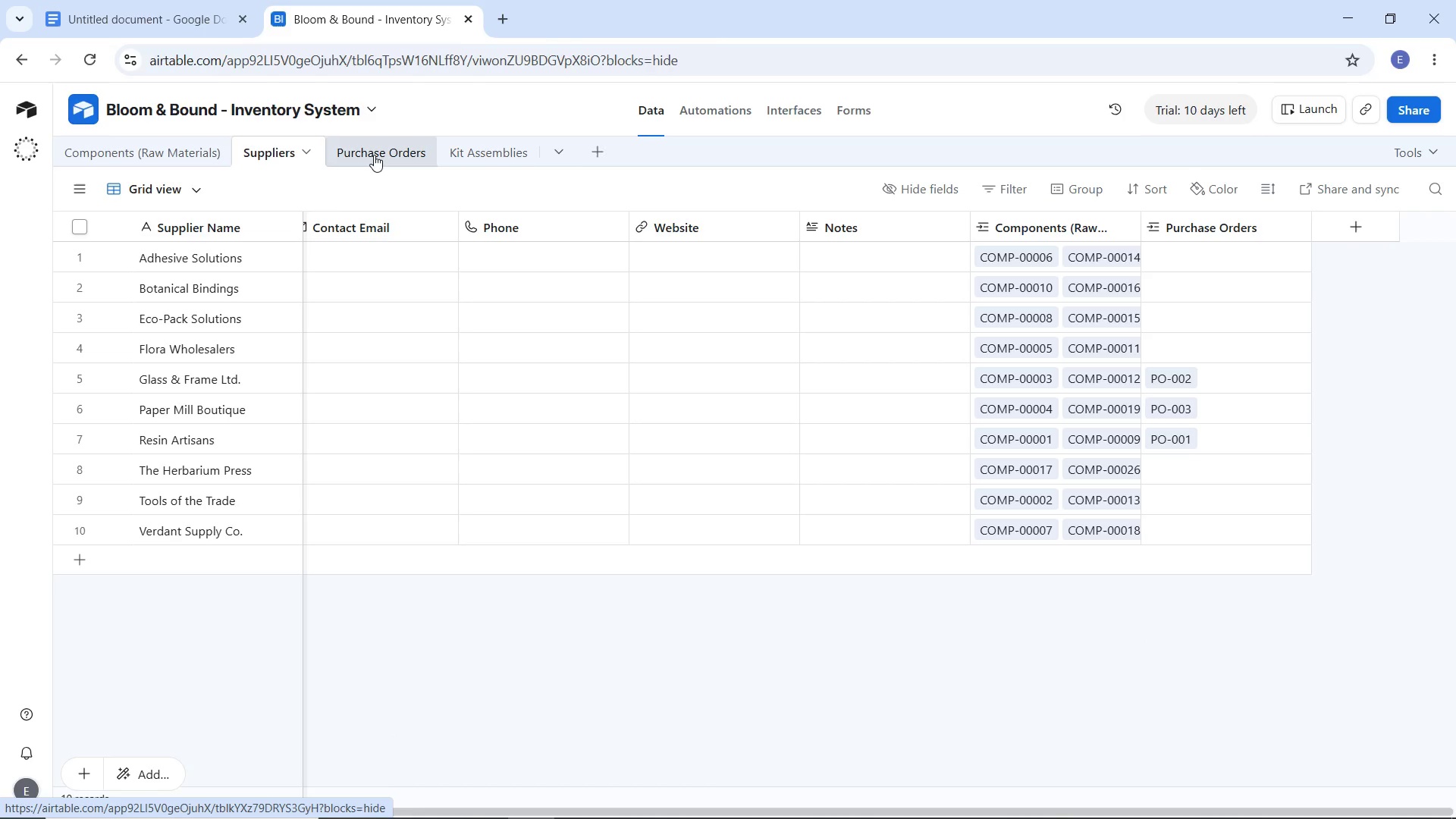 
left_click([374, 155])
 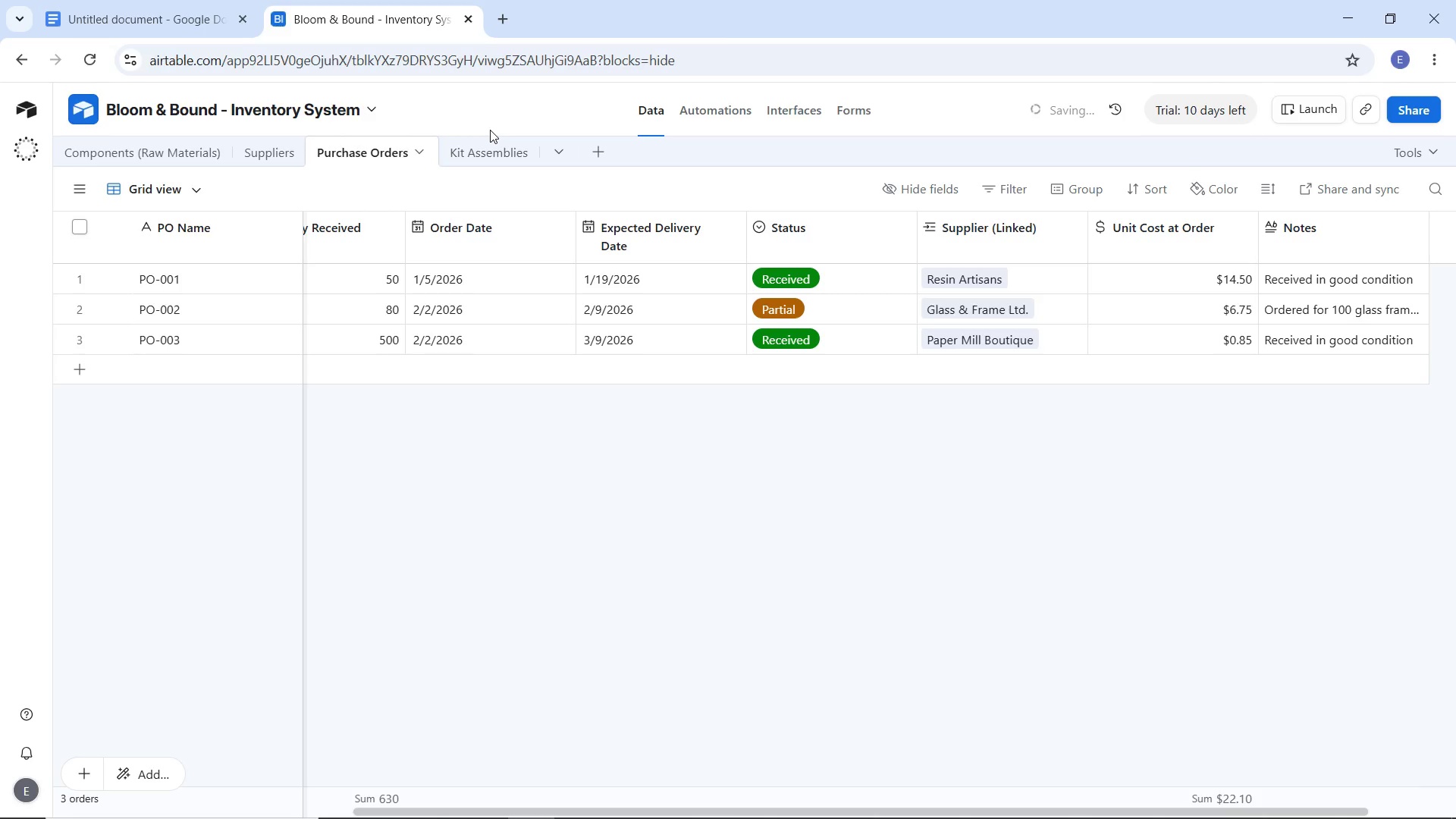 
double_click([490, 141])
 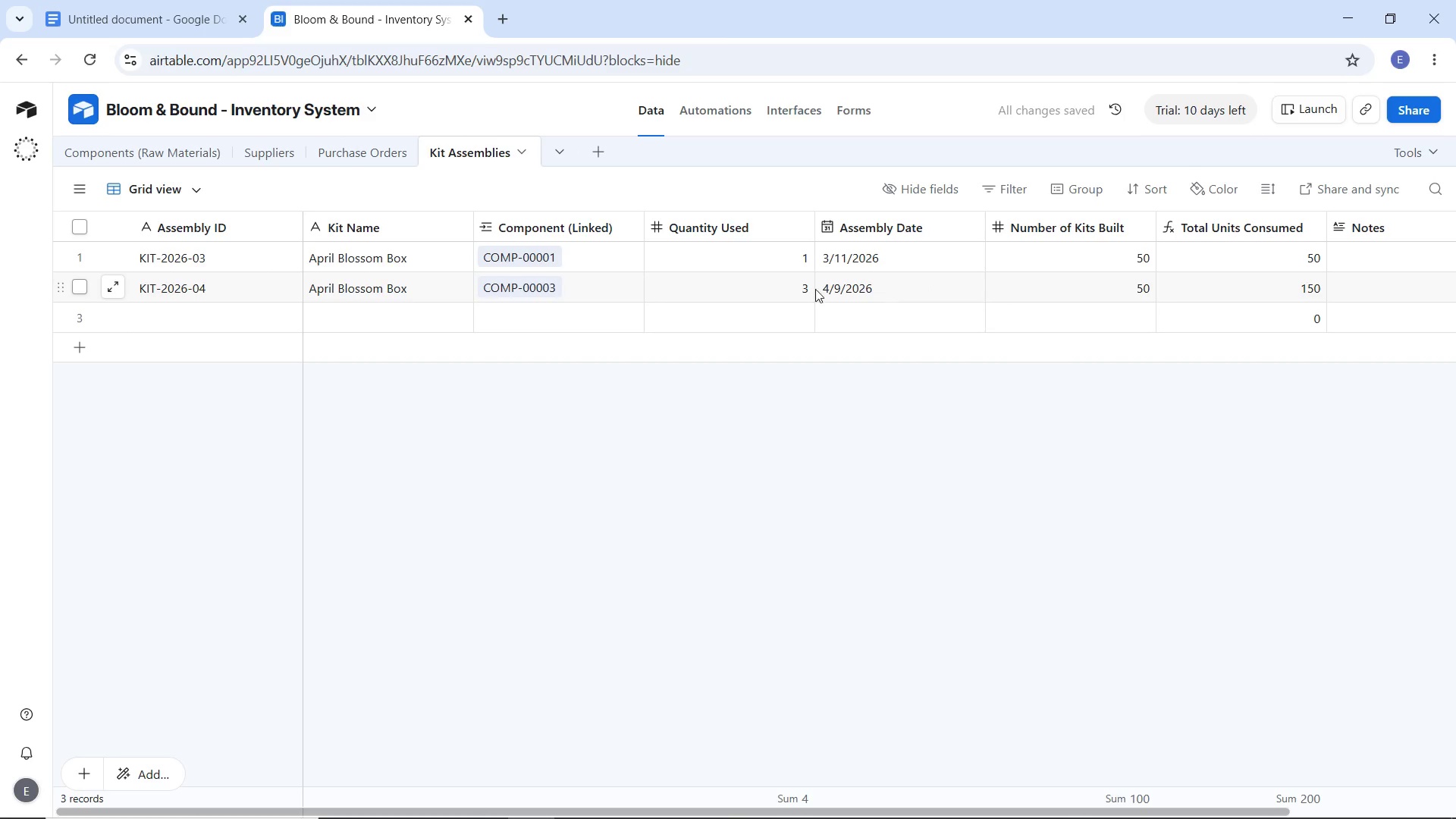 
double_click([797, 288])
 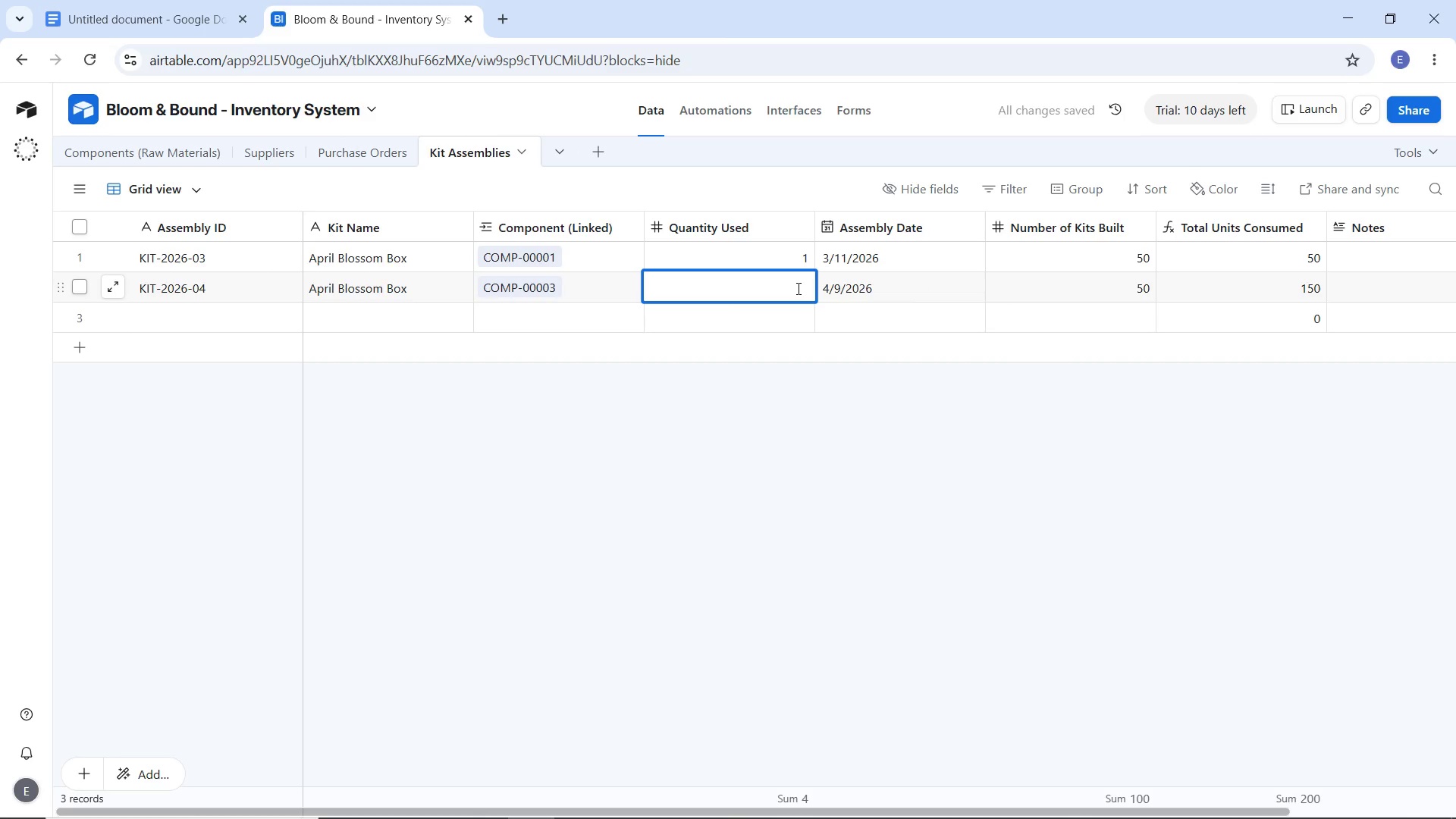 
key(Backspace)
 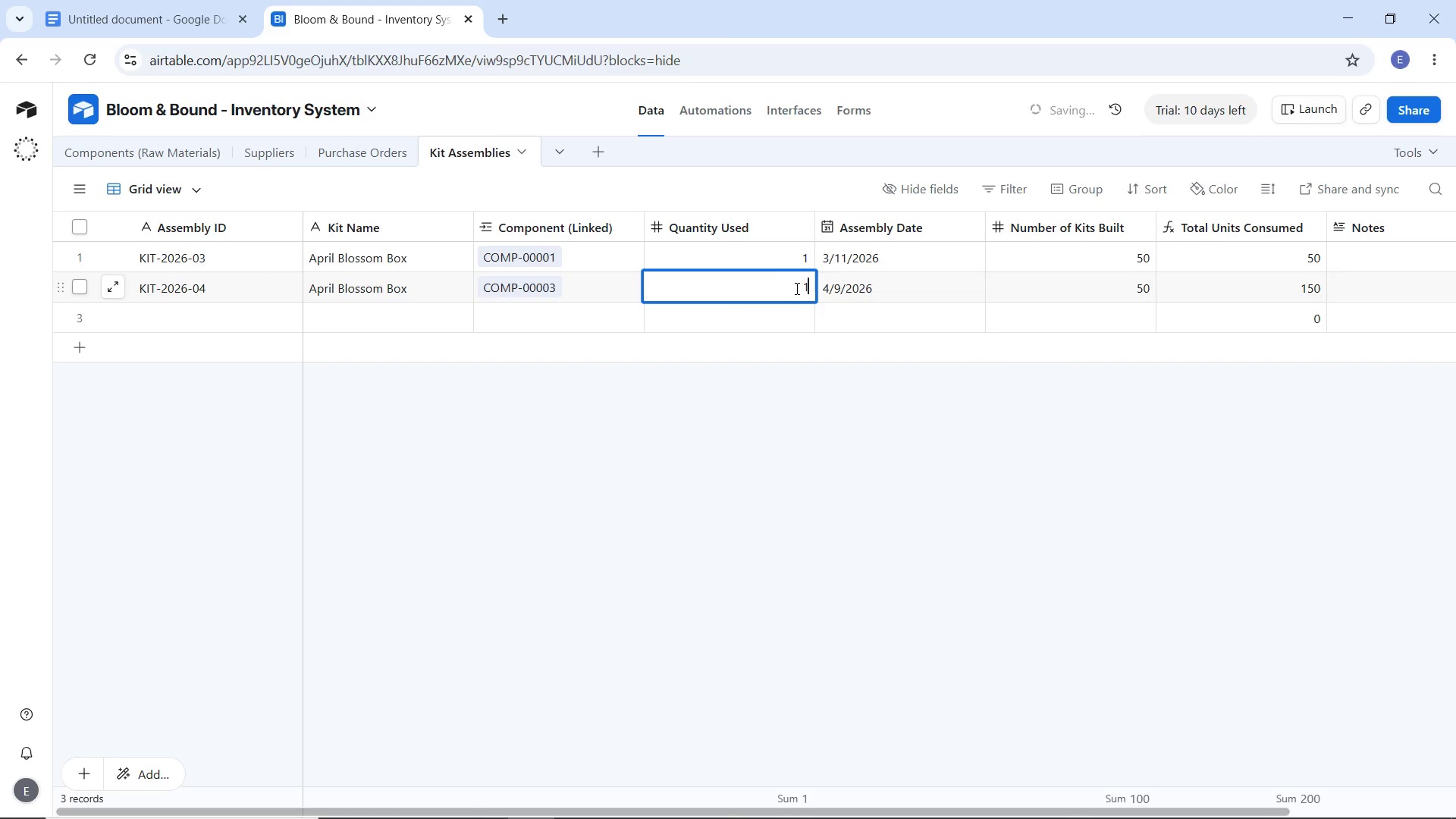 
key(1)
 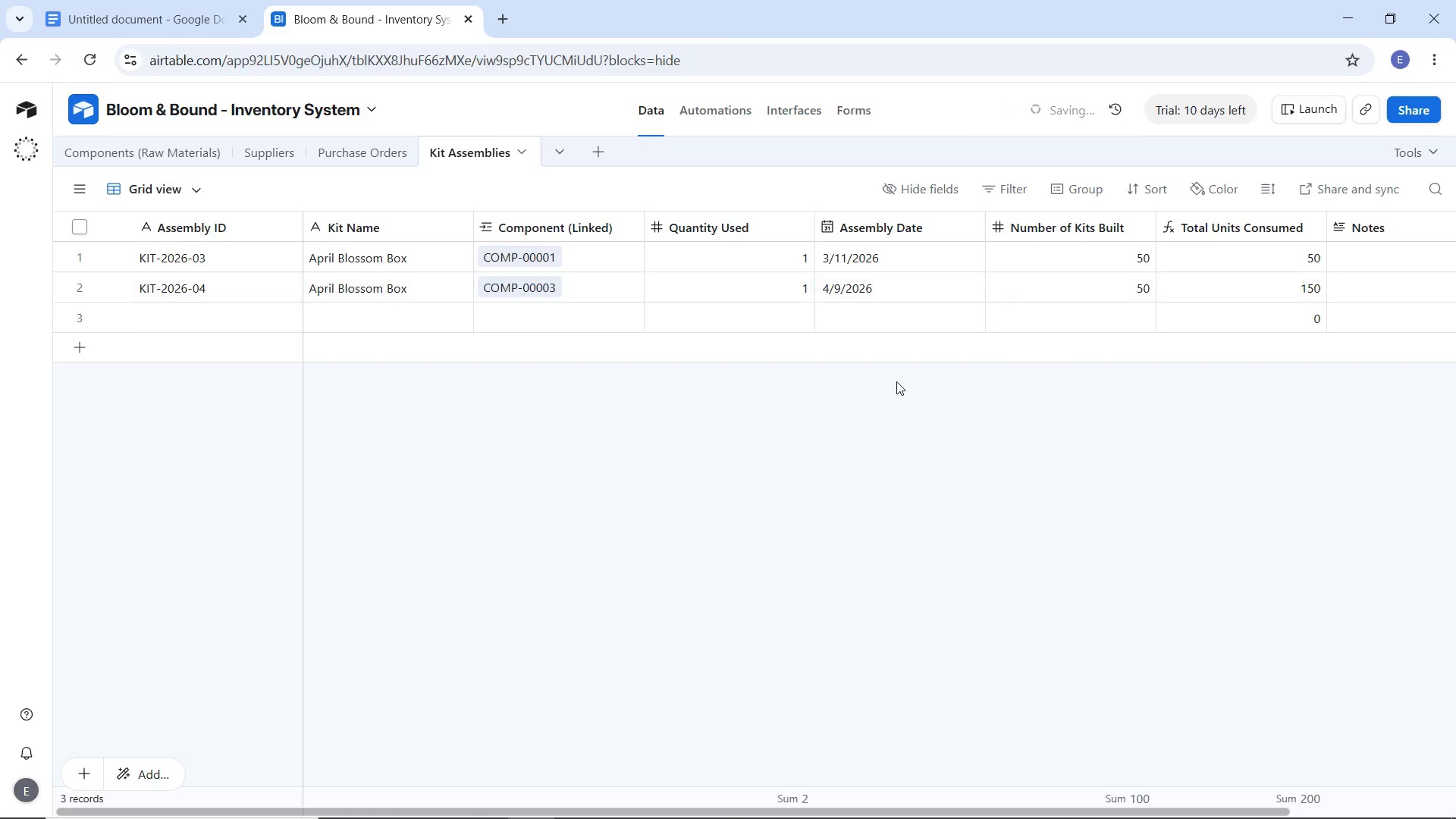 
left_click([896, 381])
 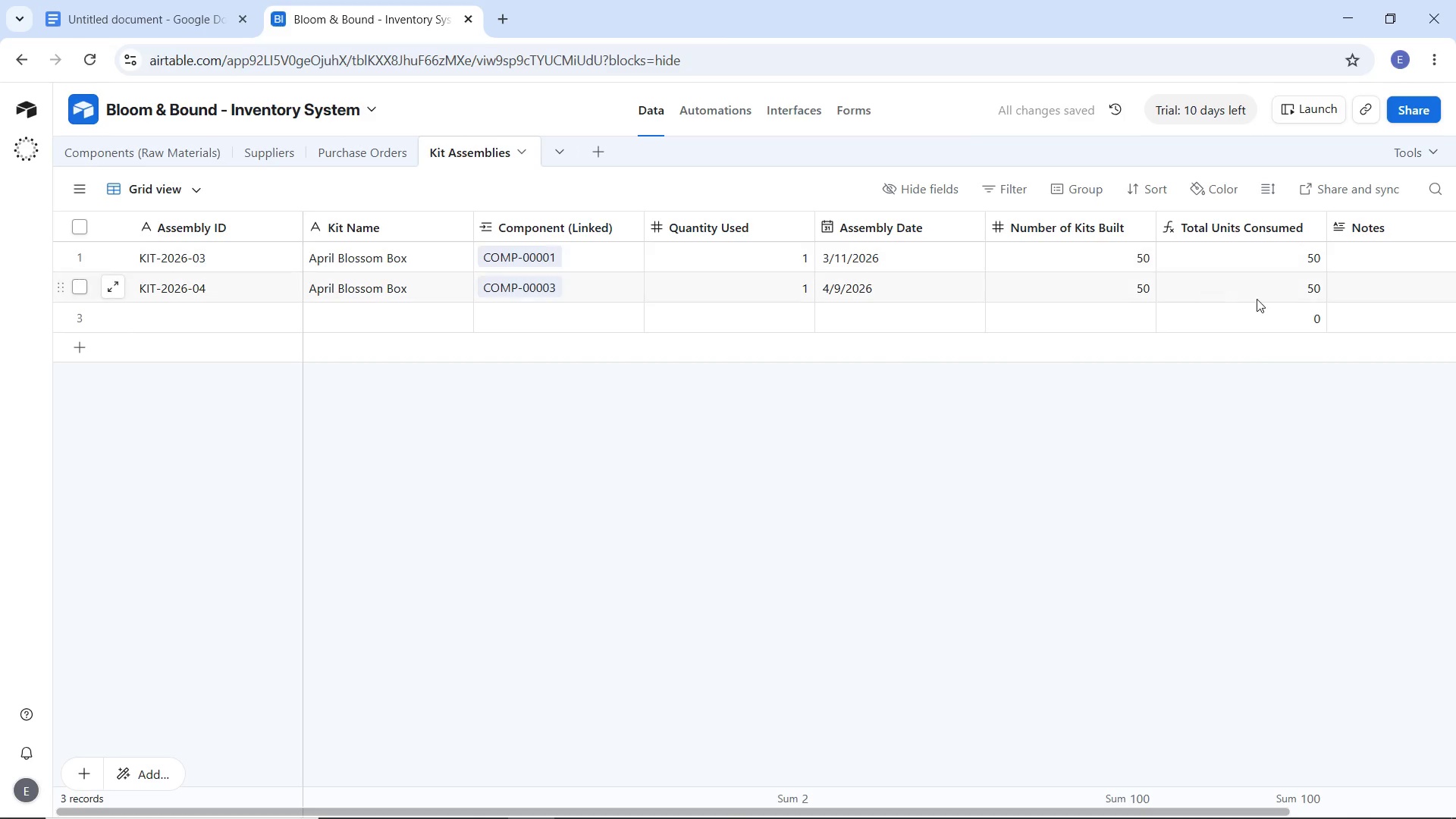 
wait(5.47)
 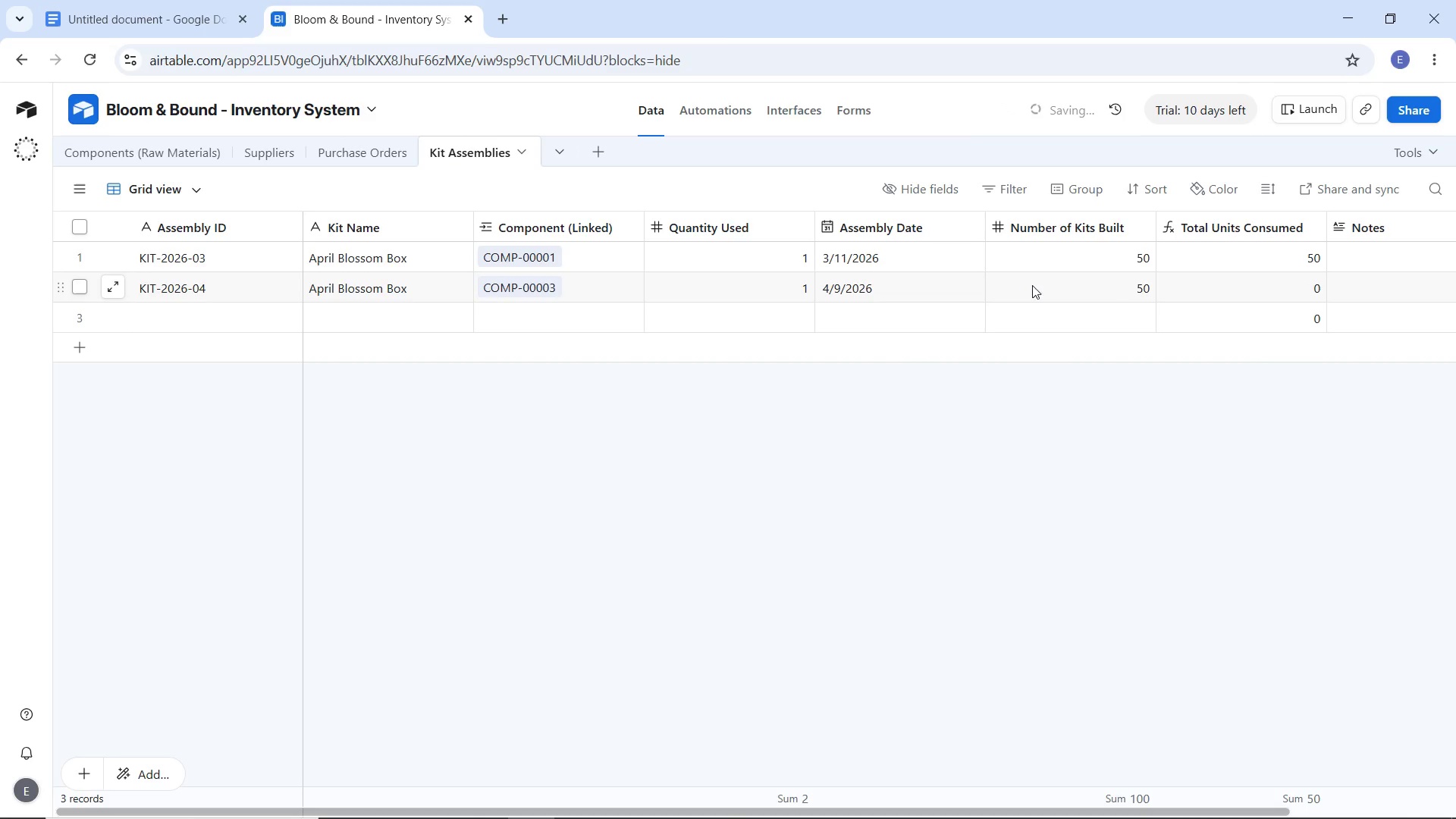 
left_click([162, 147])
 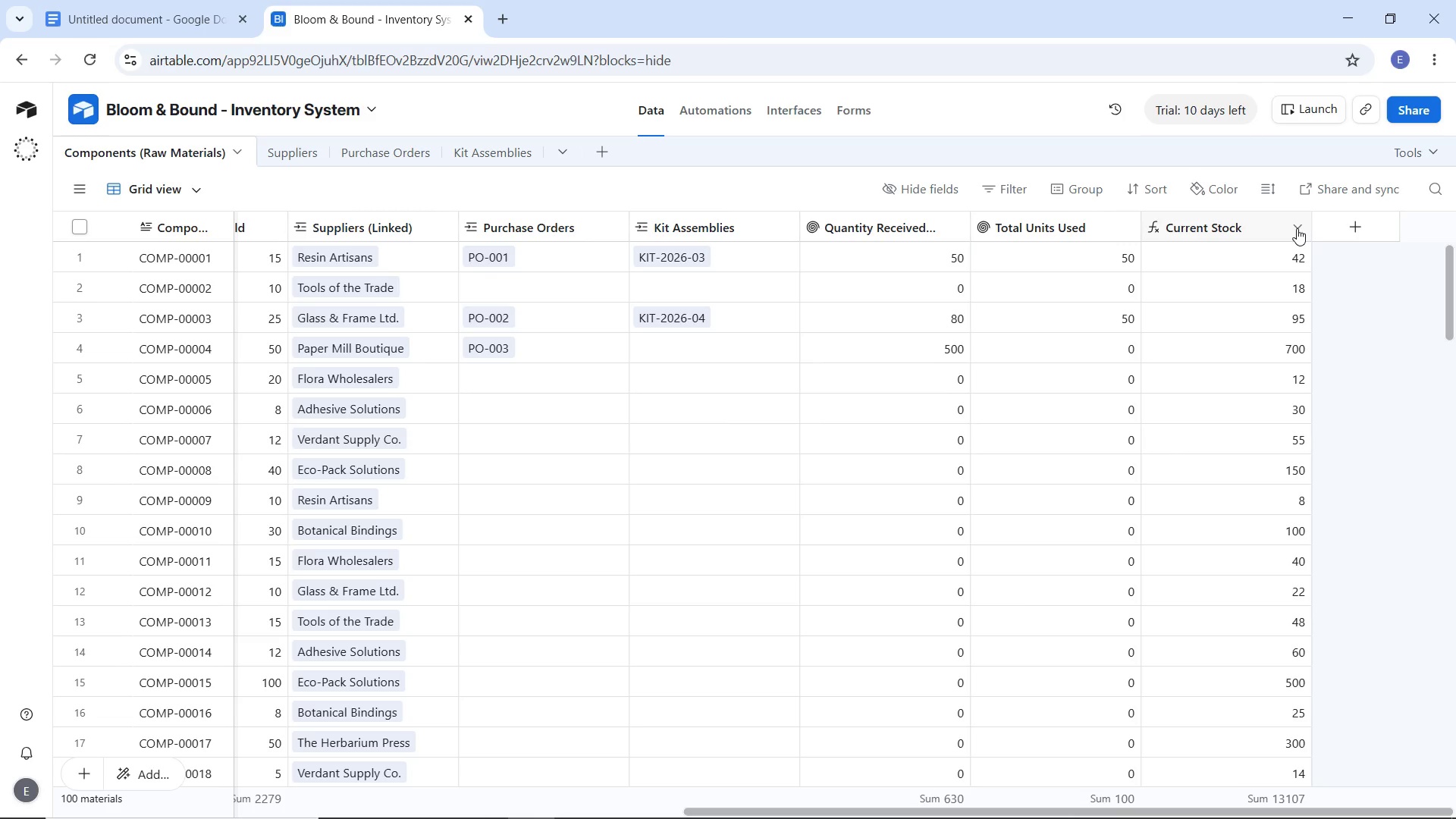 
wait(22.98)
 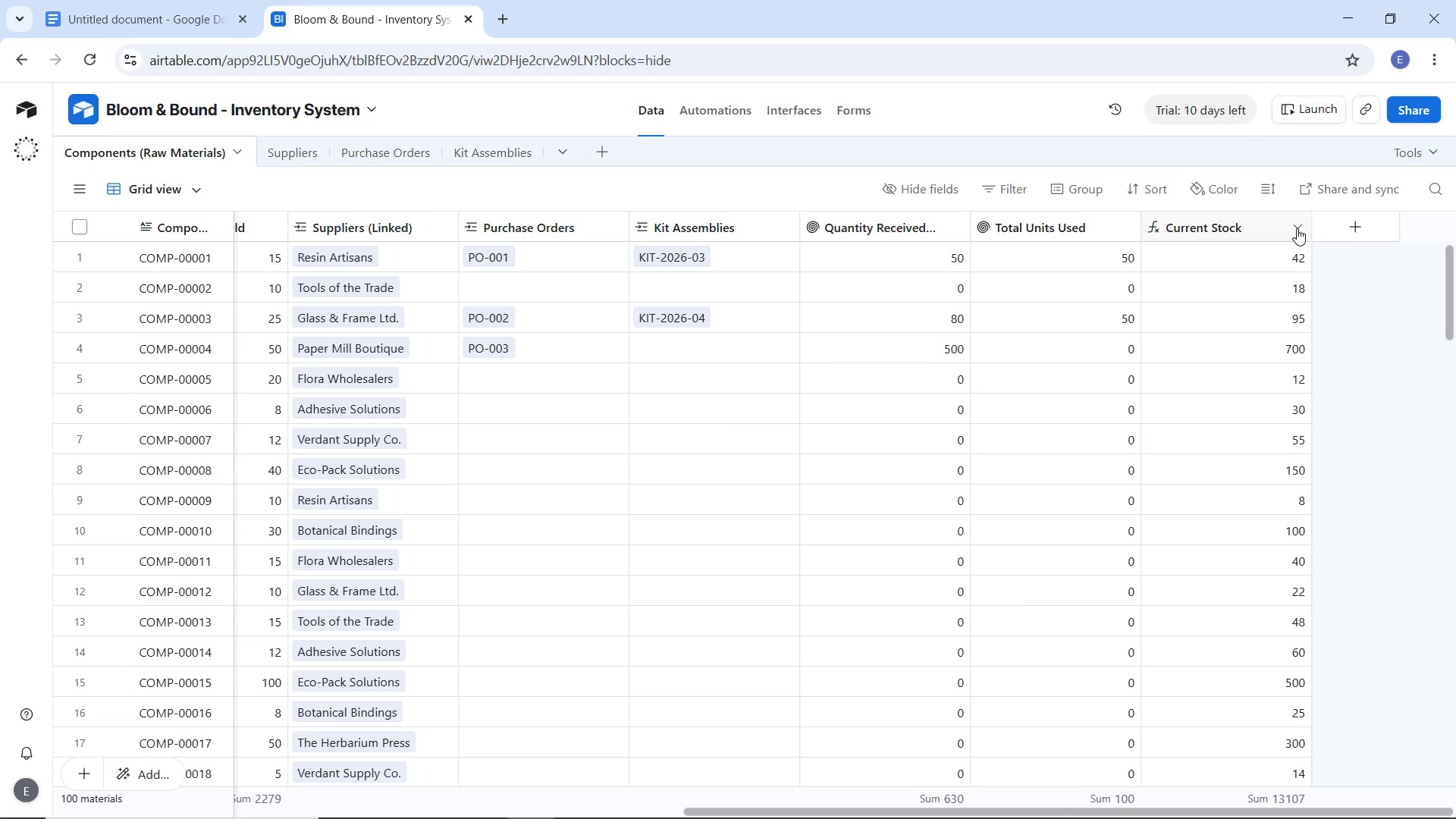 
left_click([1297, 228])
 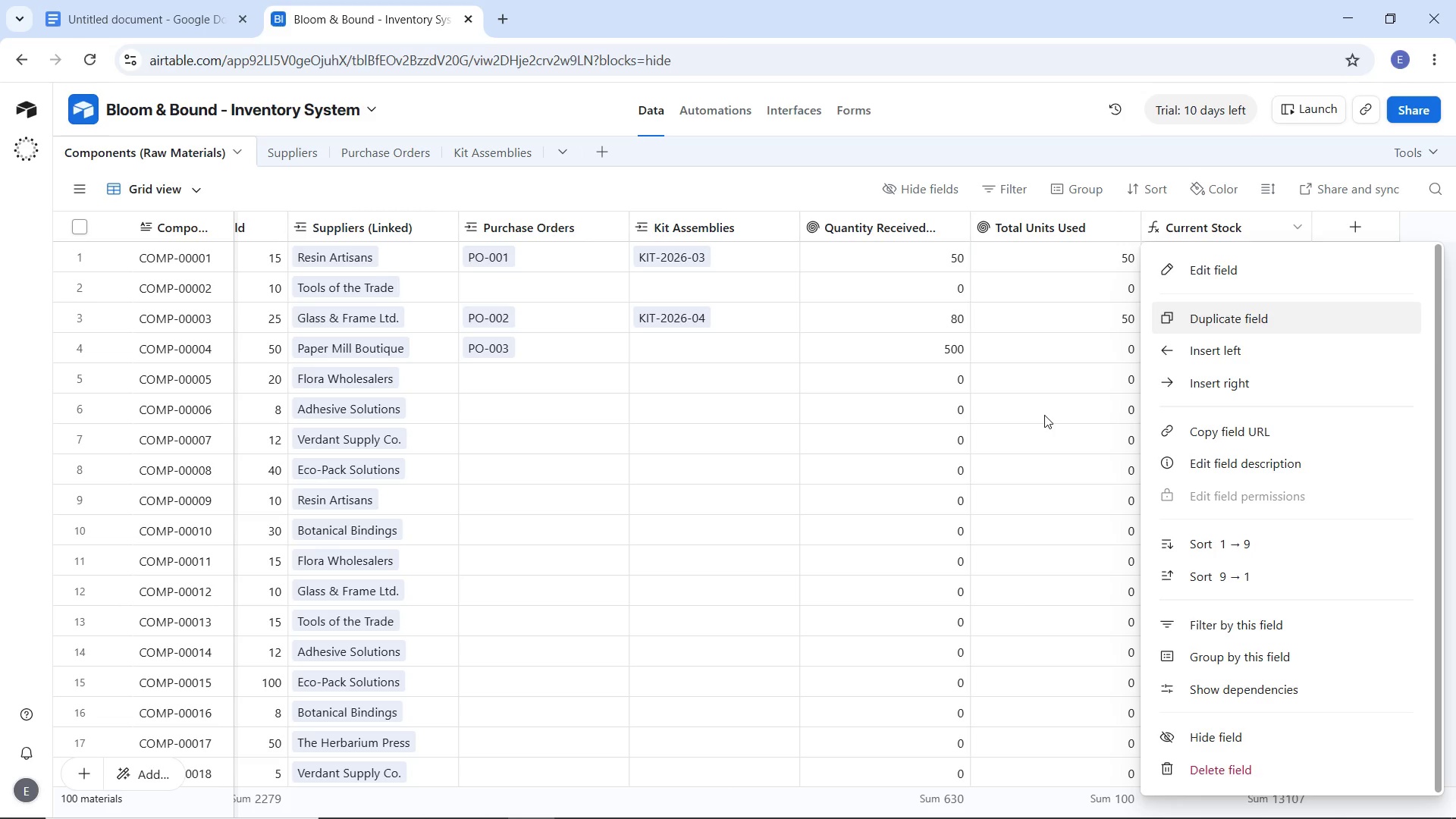 
left_click([1044, 415])
 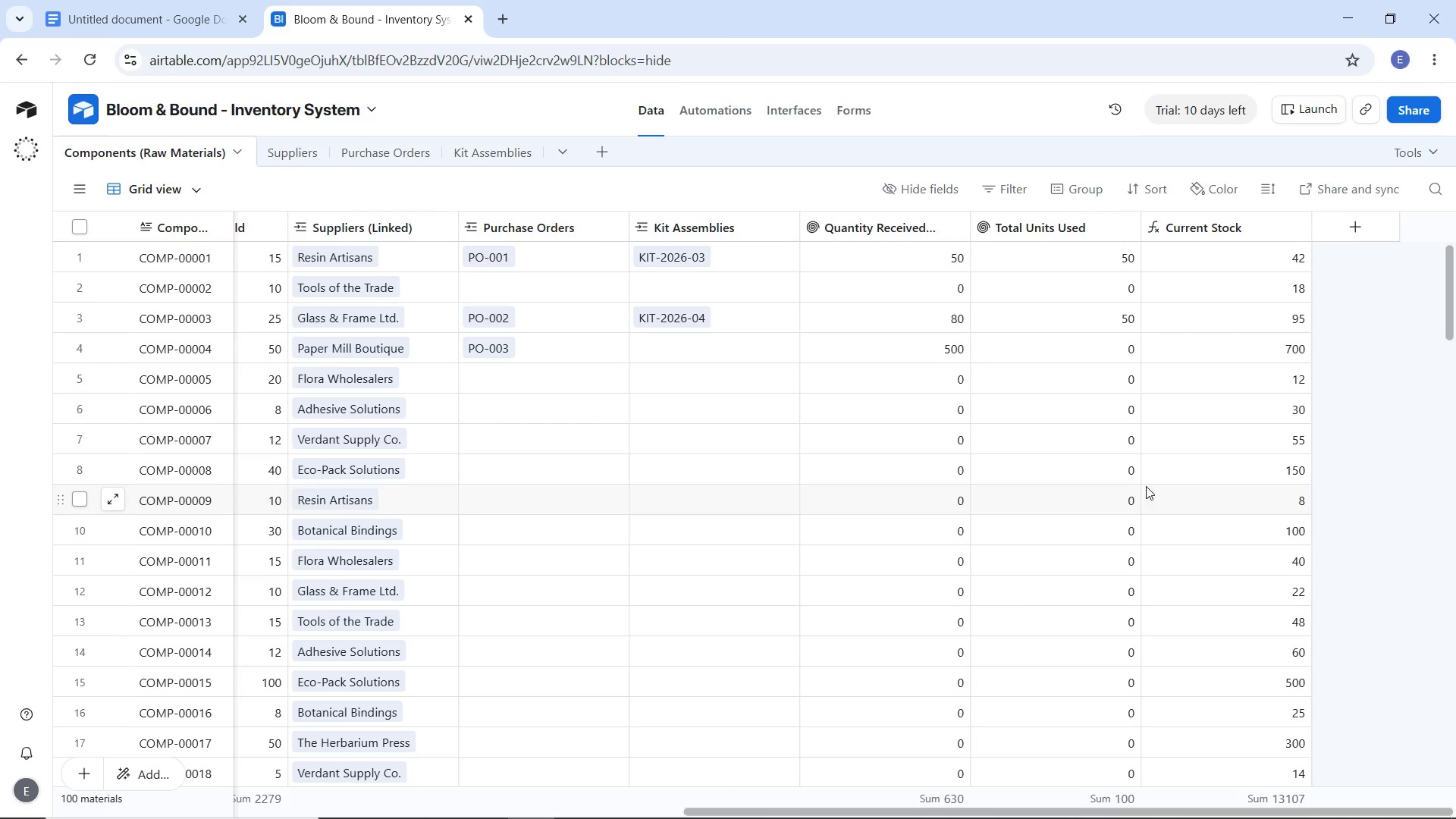 
wait(19.27)
 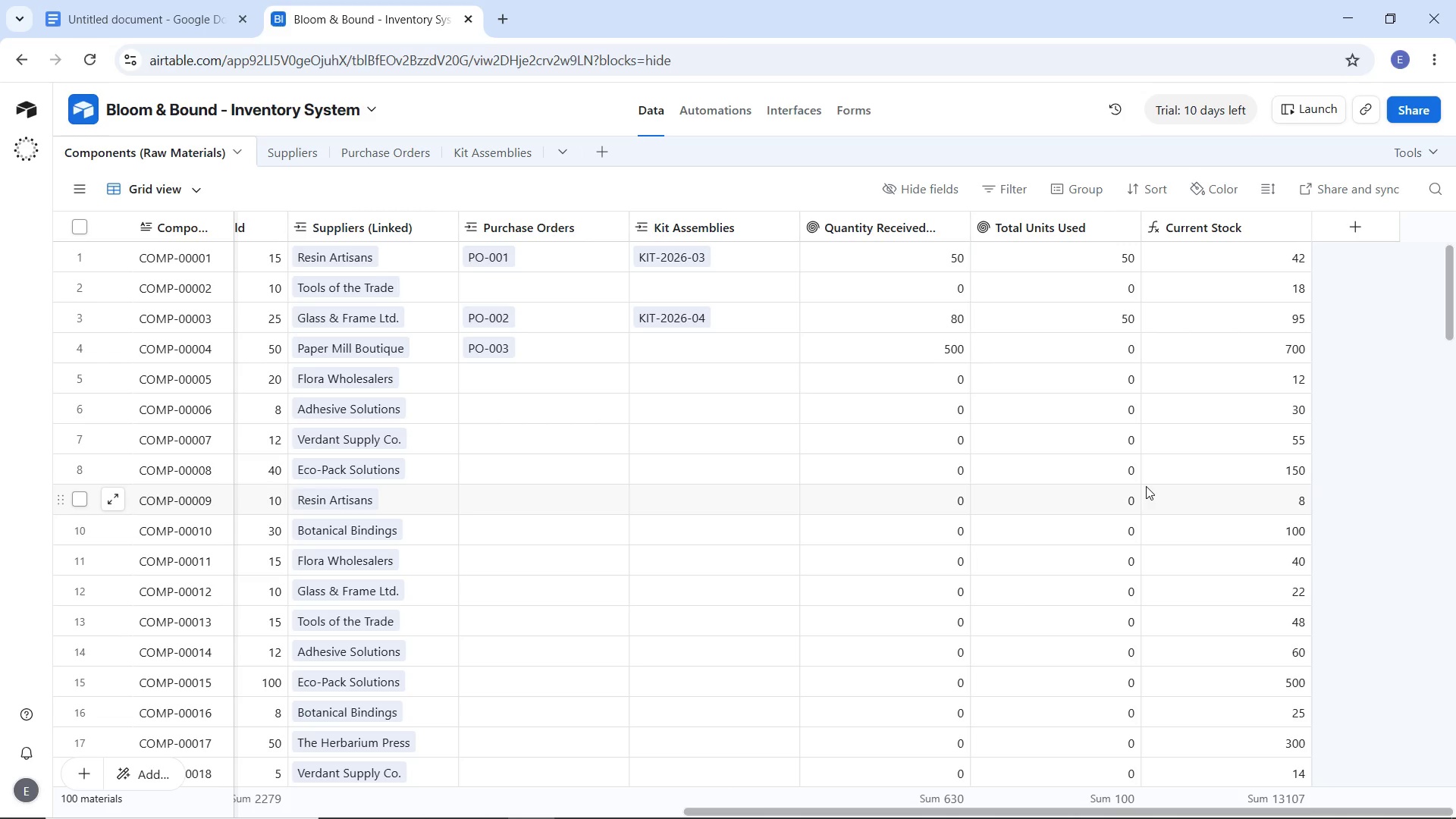 
left_click([1329, 239])
 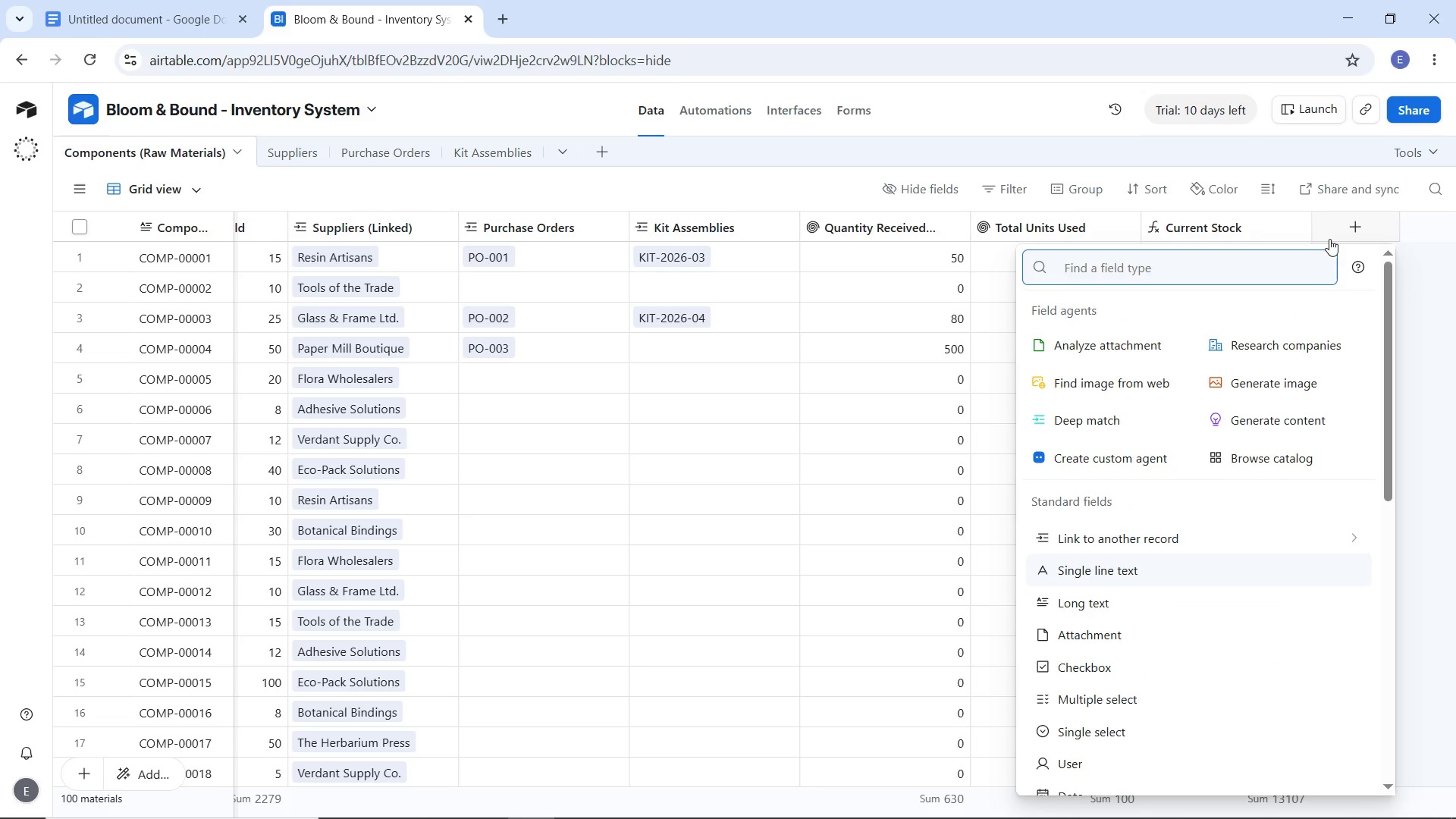 
type(for)
 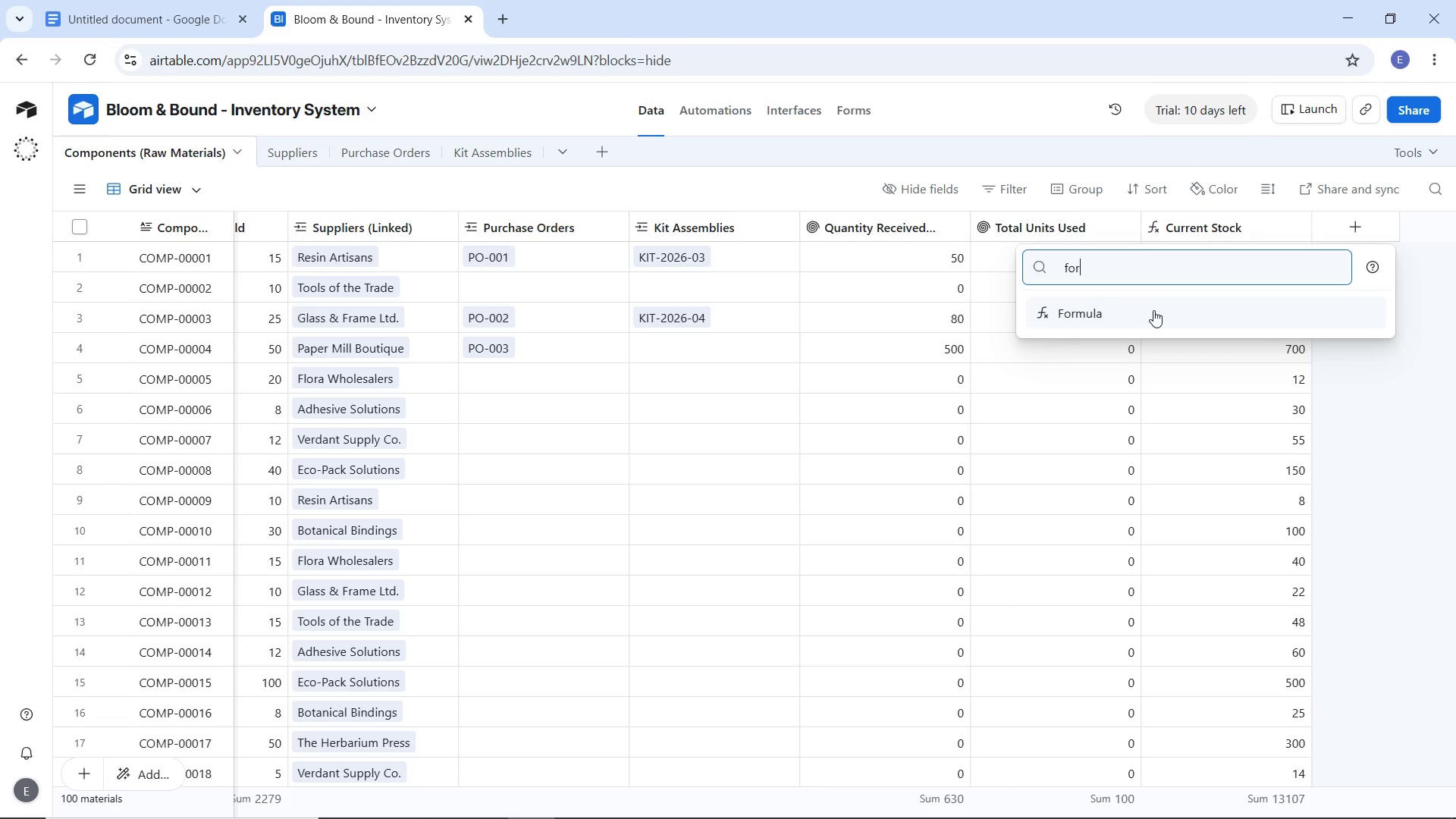 
left_click([1153, 310])
 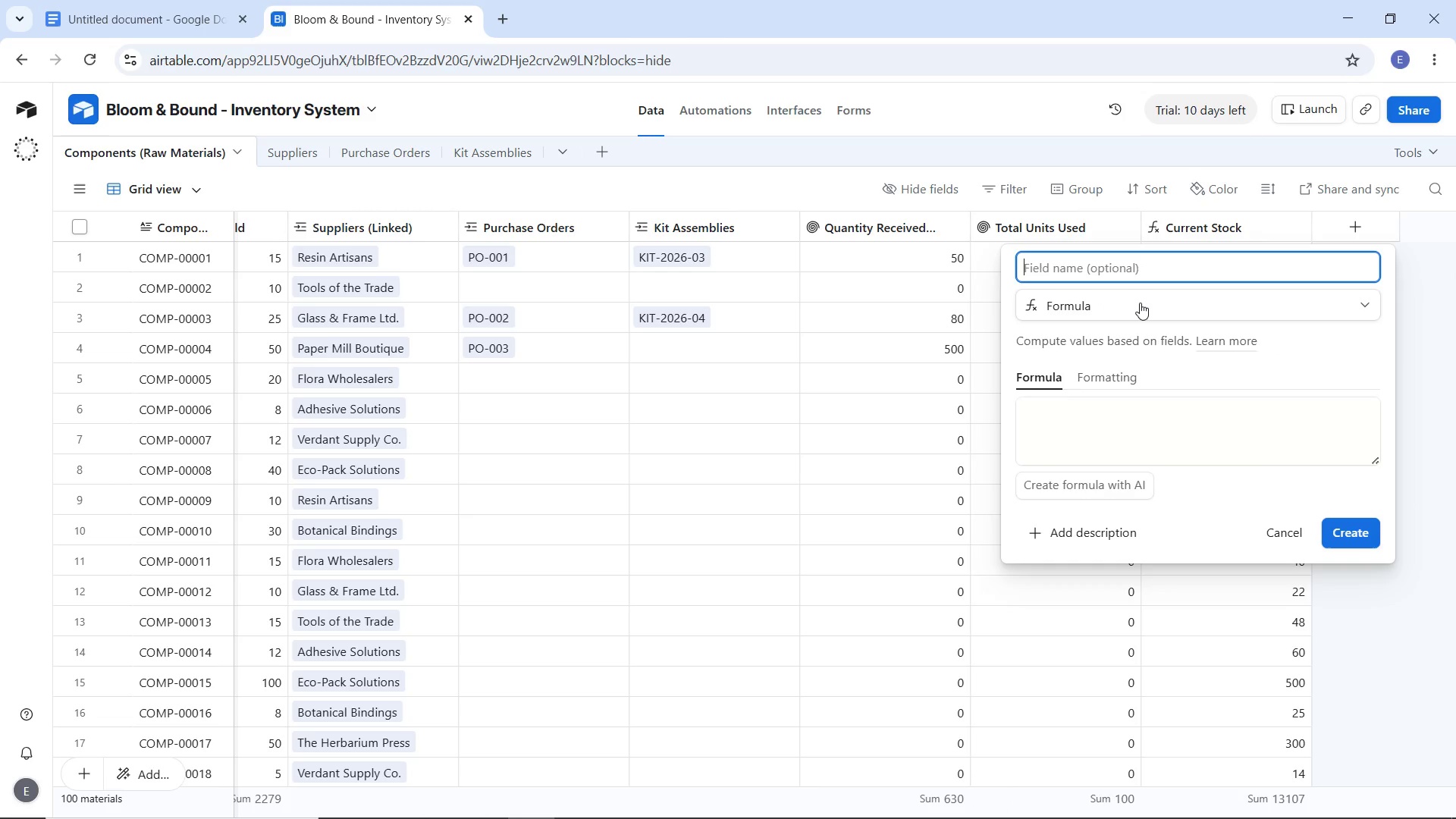 
type(Ro)
key(Backspace)
type(eorder)
 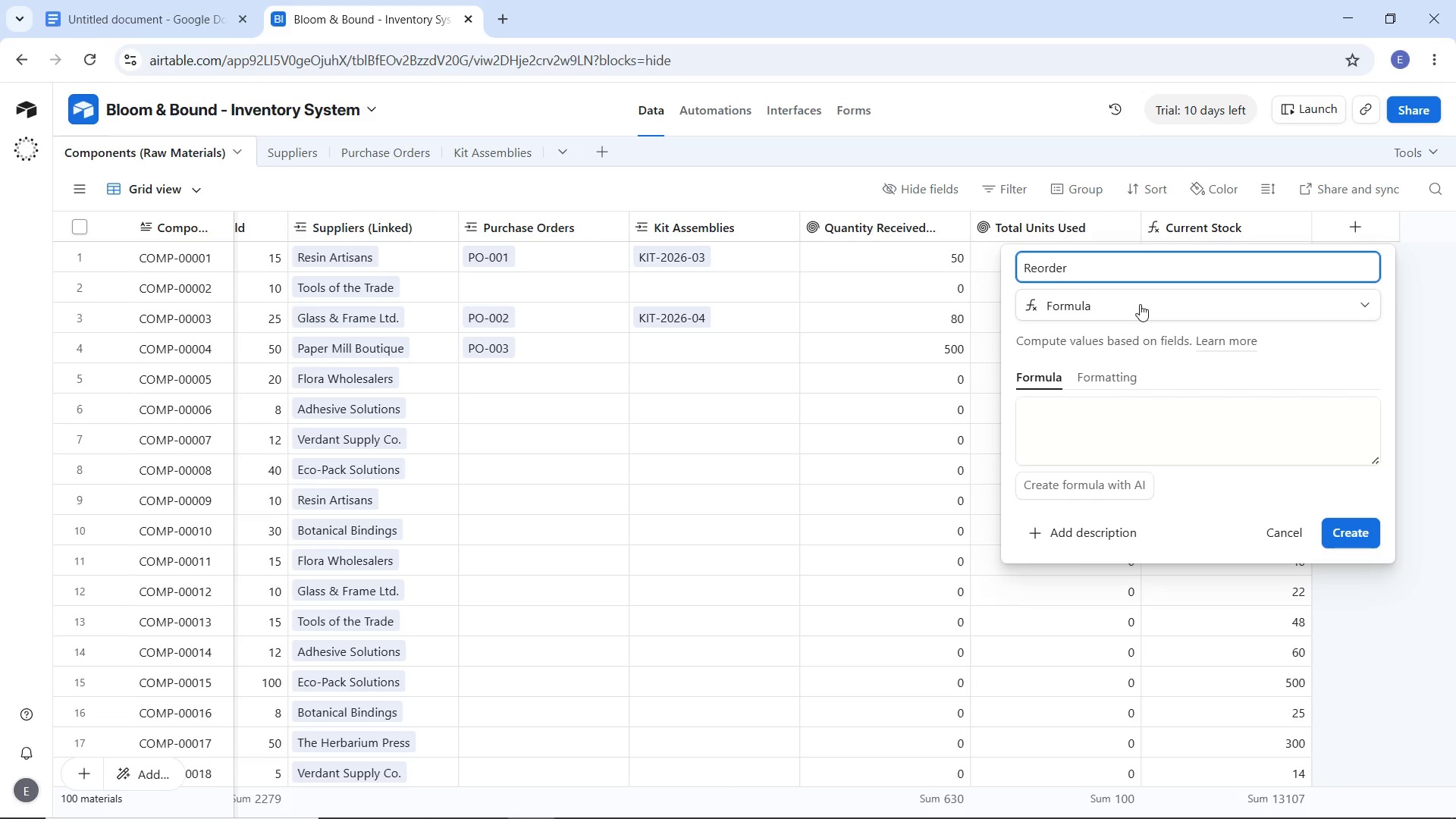 
wait(6.36)
 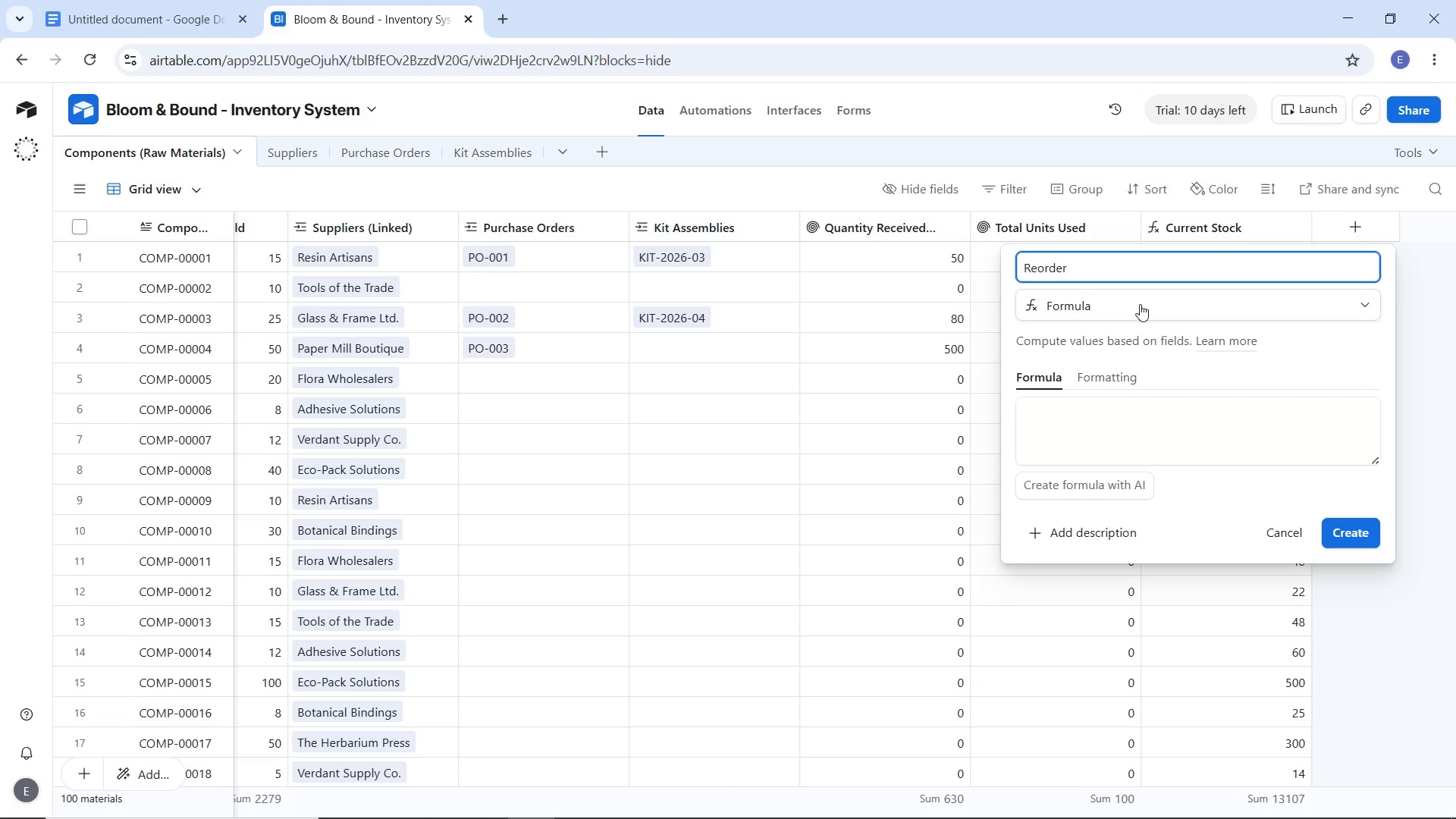 
type( Status)
 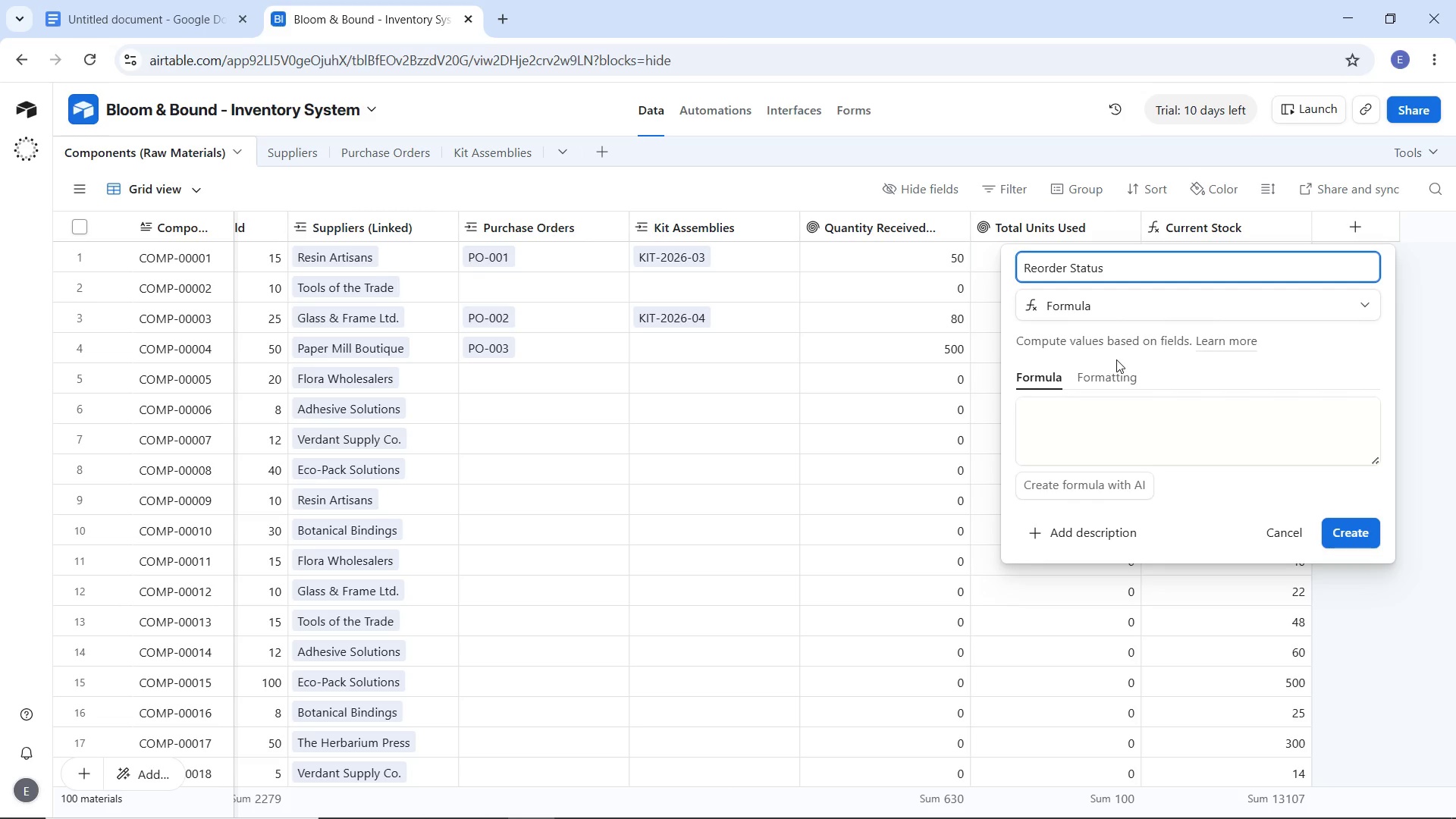 
left_click([1102, 407])
 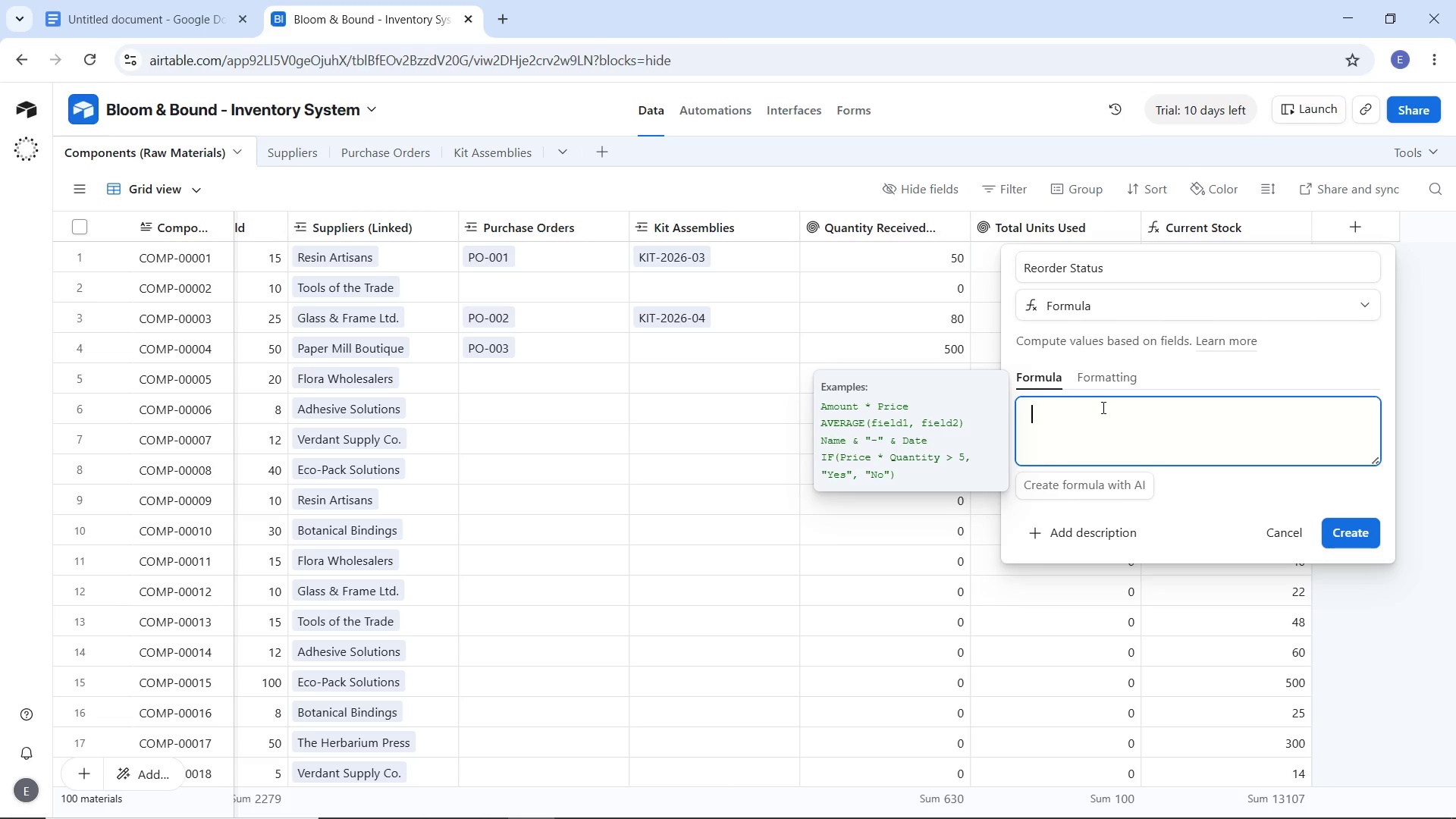 
hold_key(key=ShiftLeft, duration=0.95)
 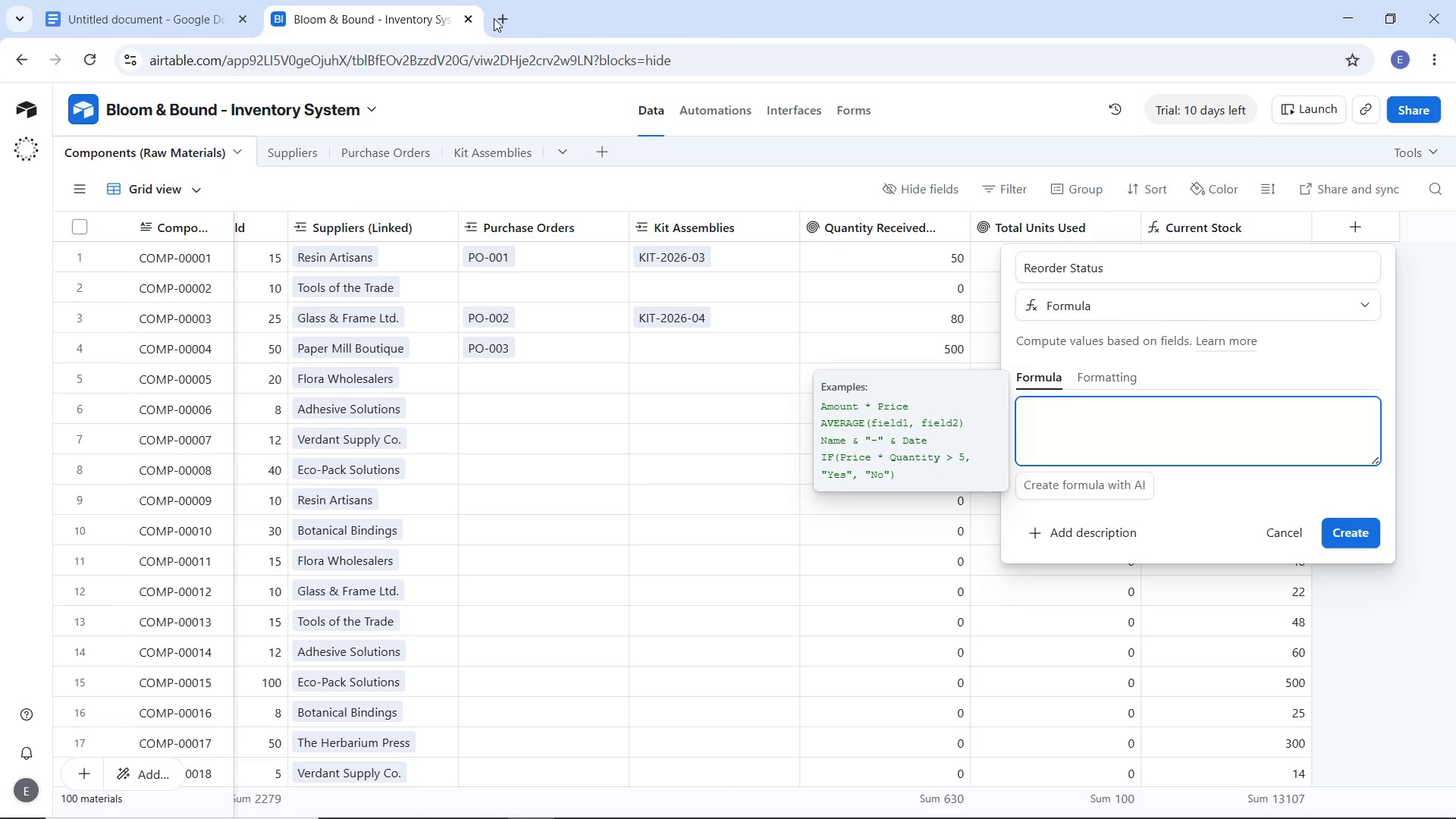 
left_click([507, 19])
 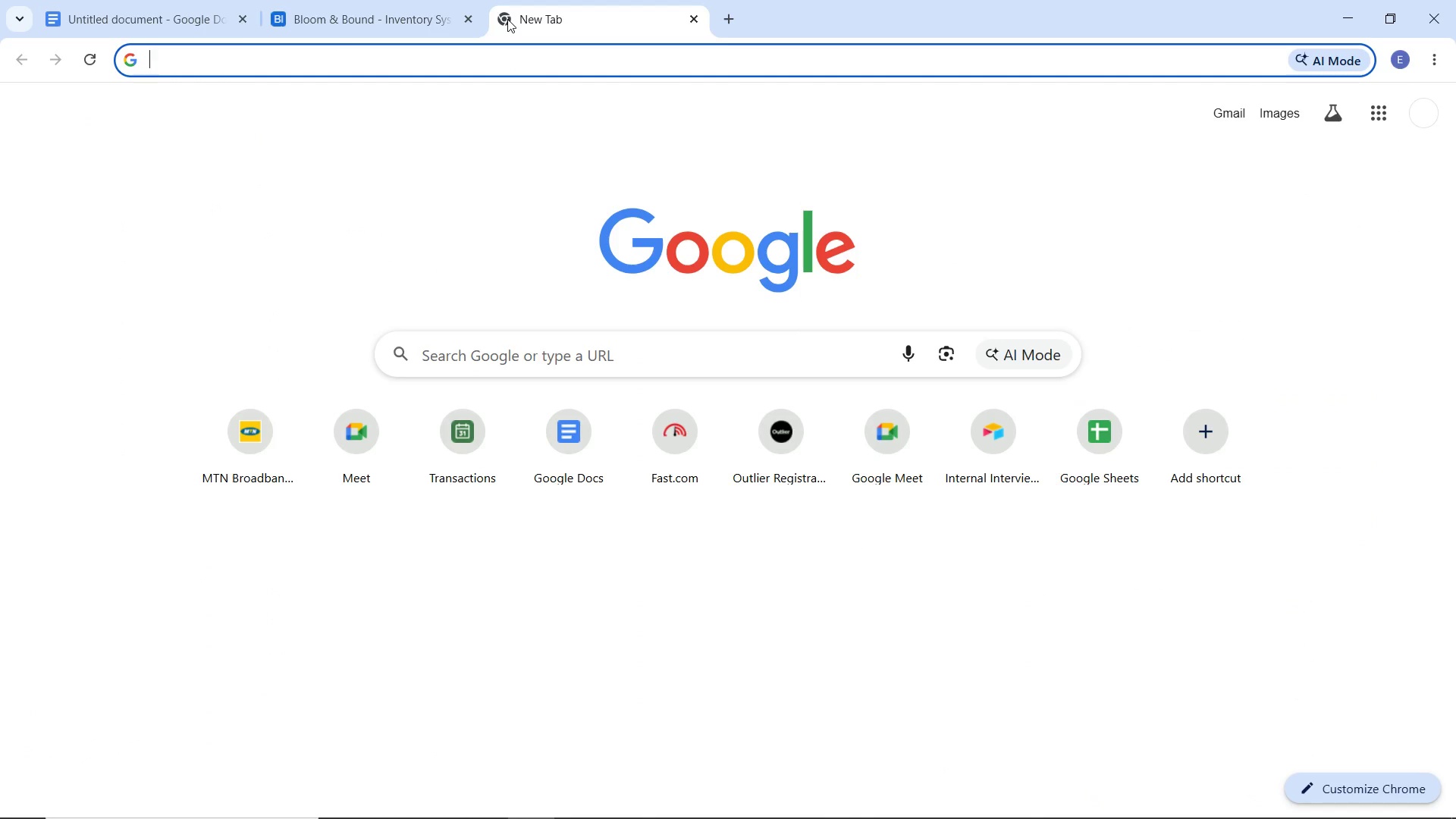 
type(red emoji)
 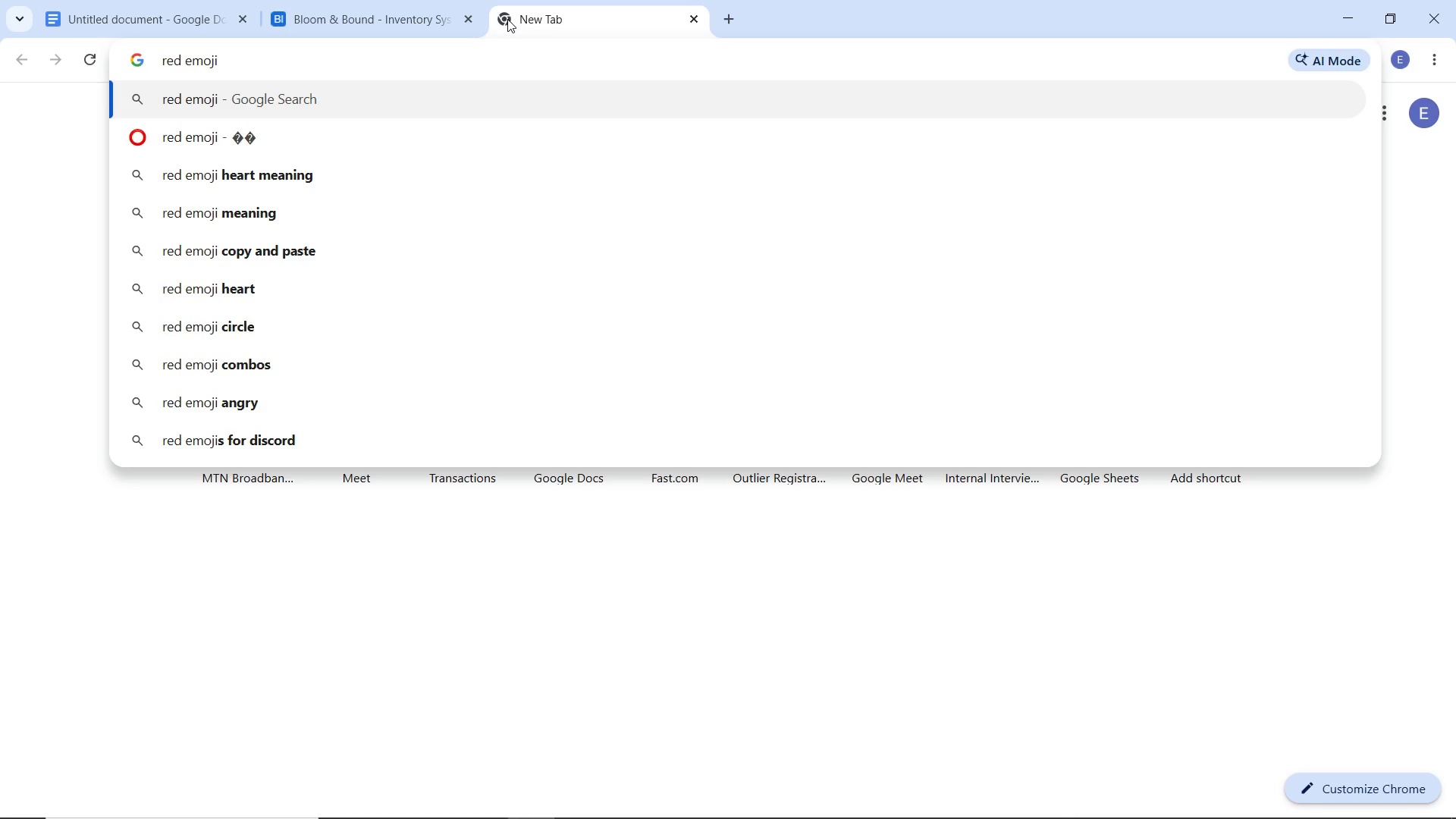 
key(ArrowLeft)
 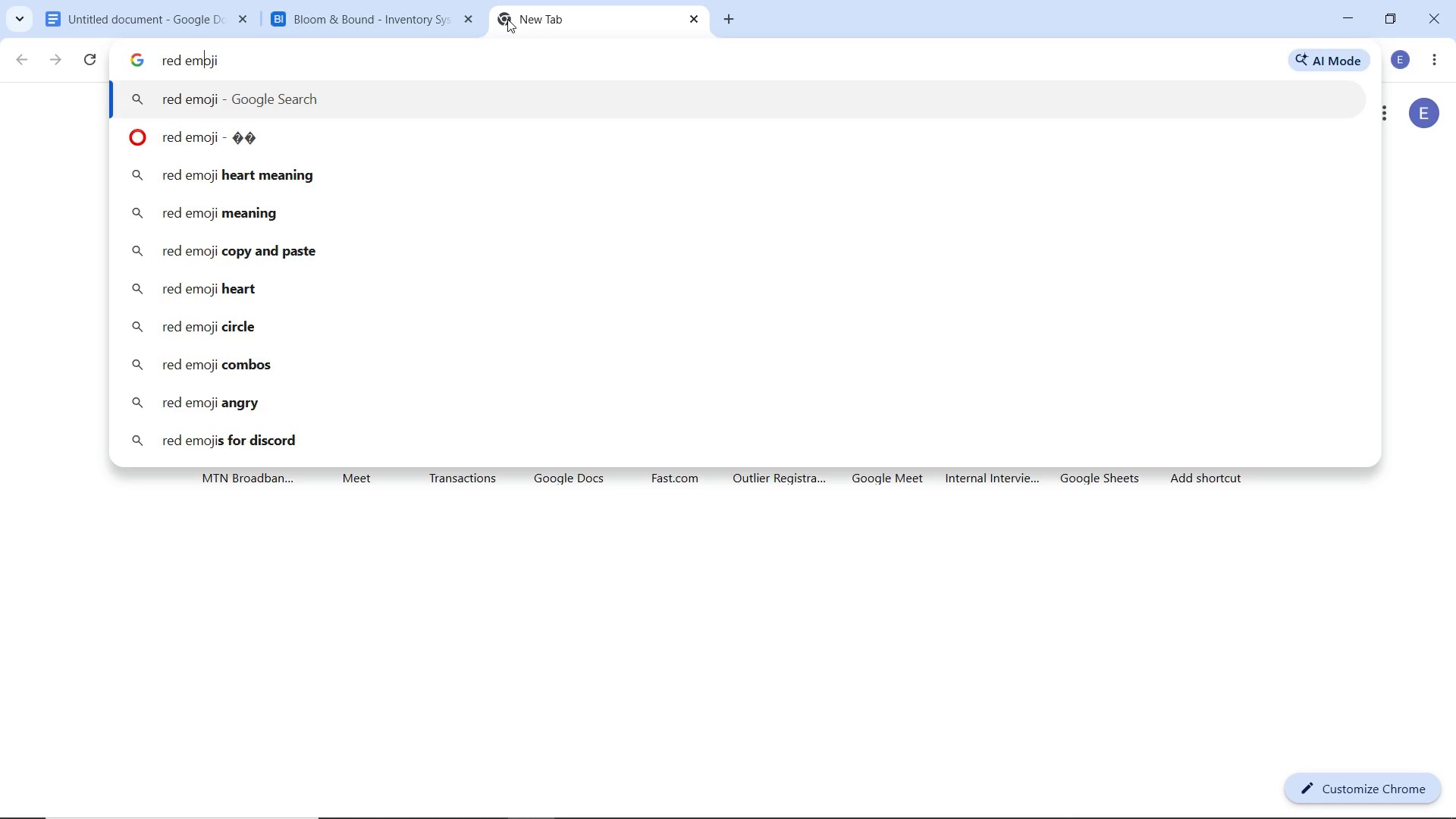 
key(ArrowLeft)
 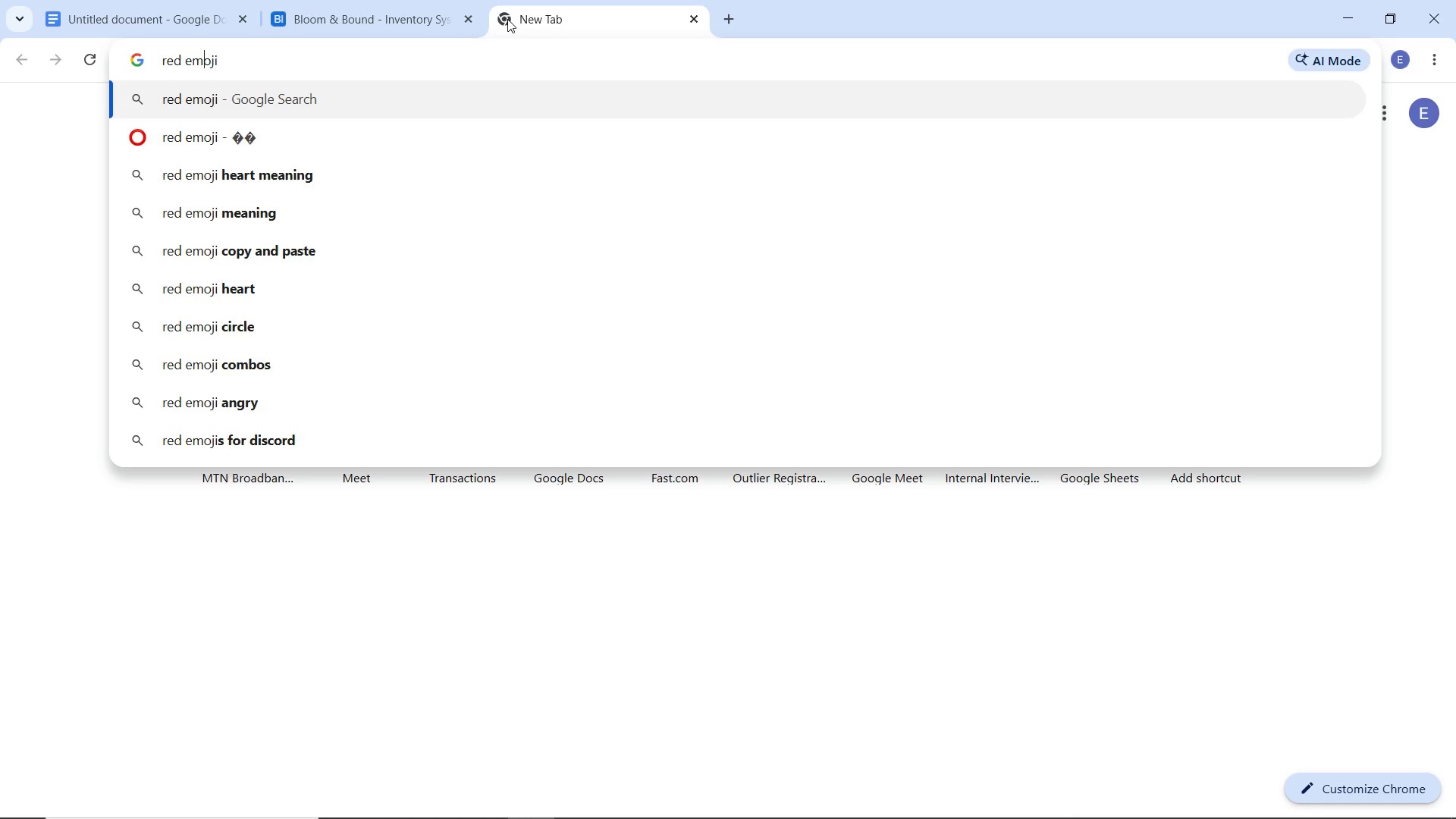 
key(ArrowLeft)
 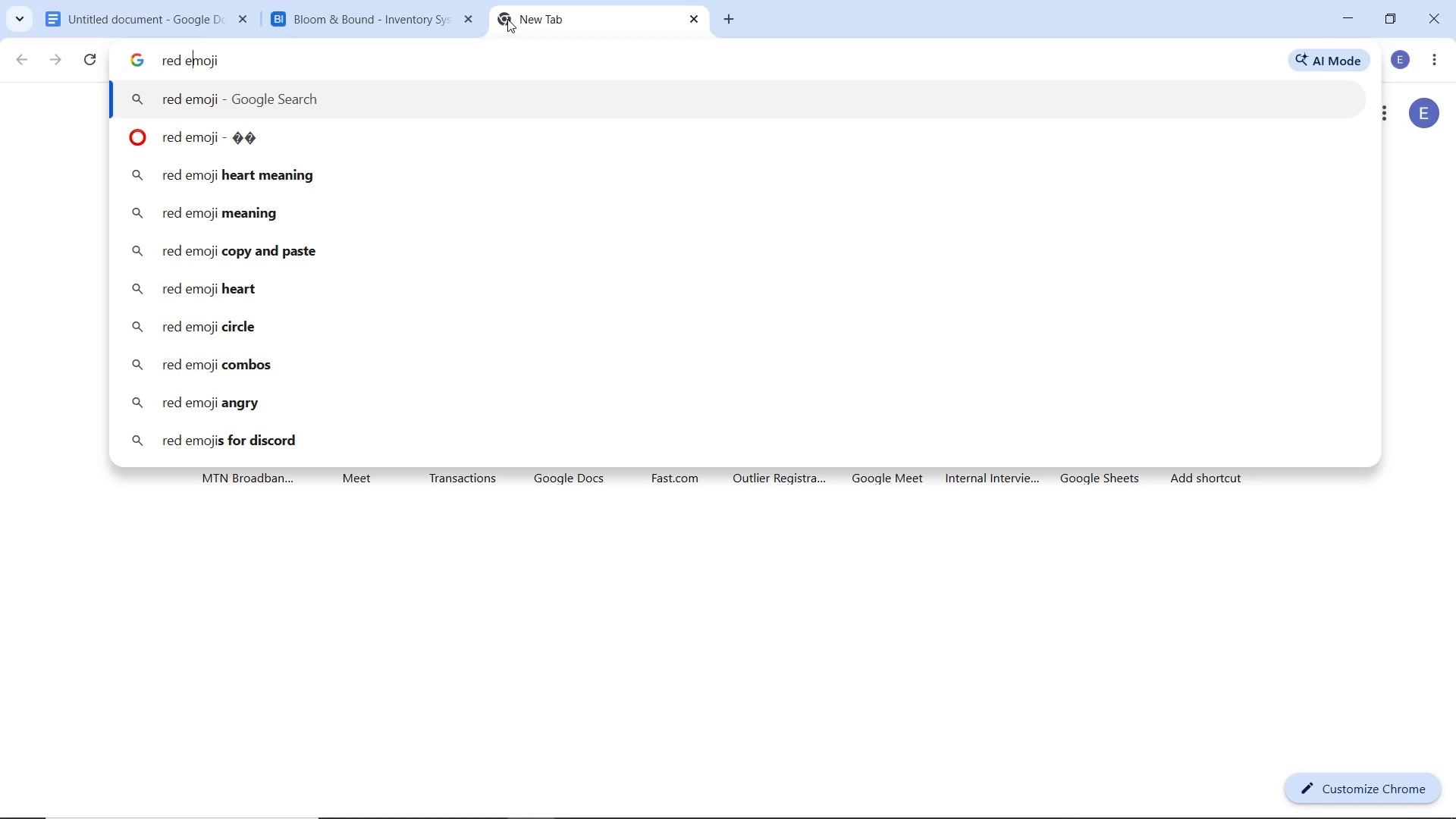 
key(ArrowLeft)
 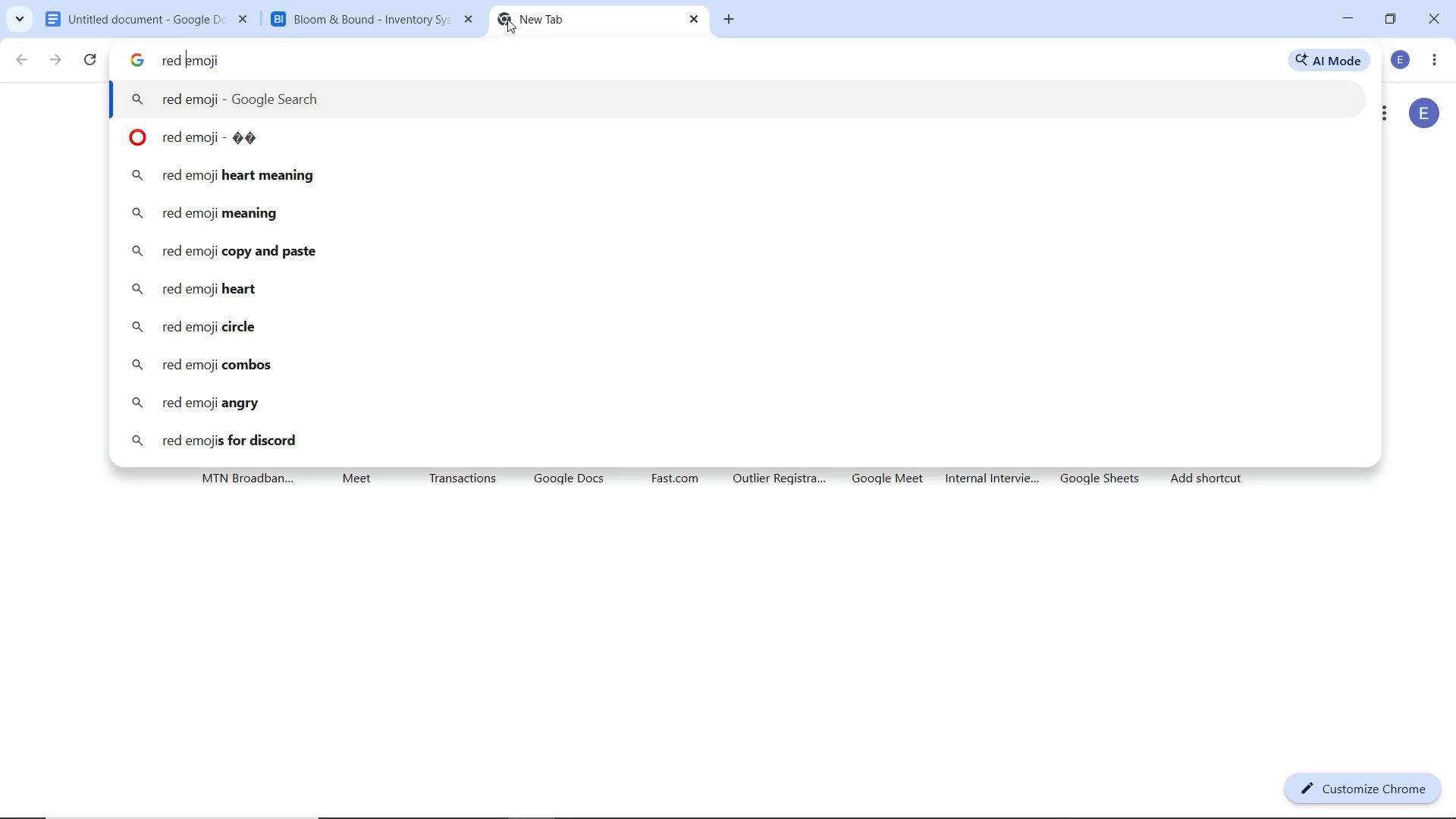 
key(ArrowLeft)
 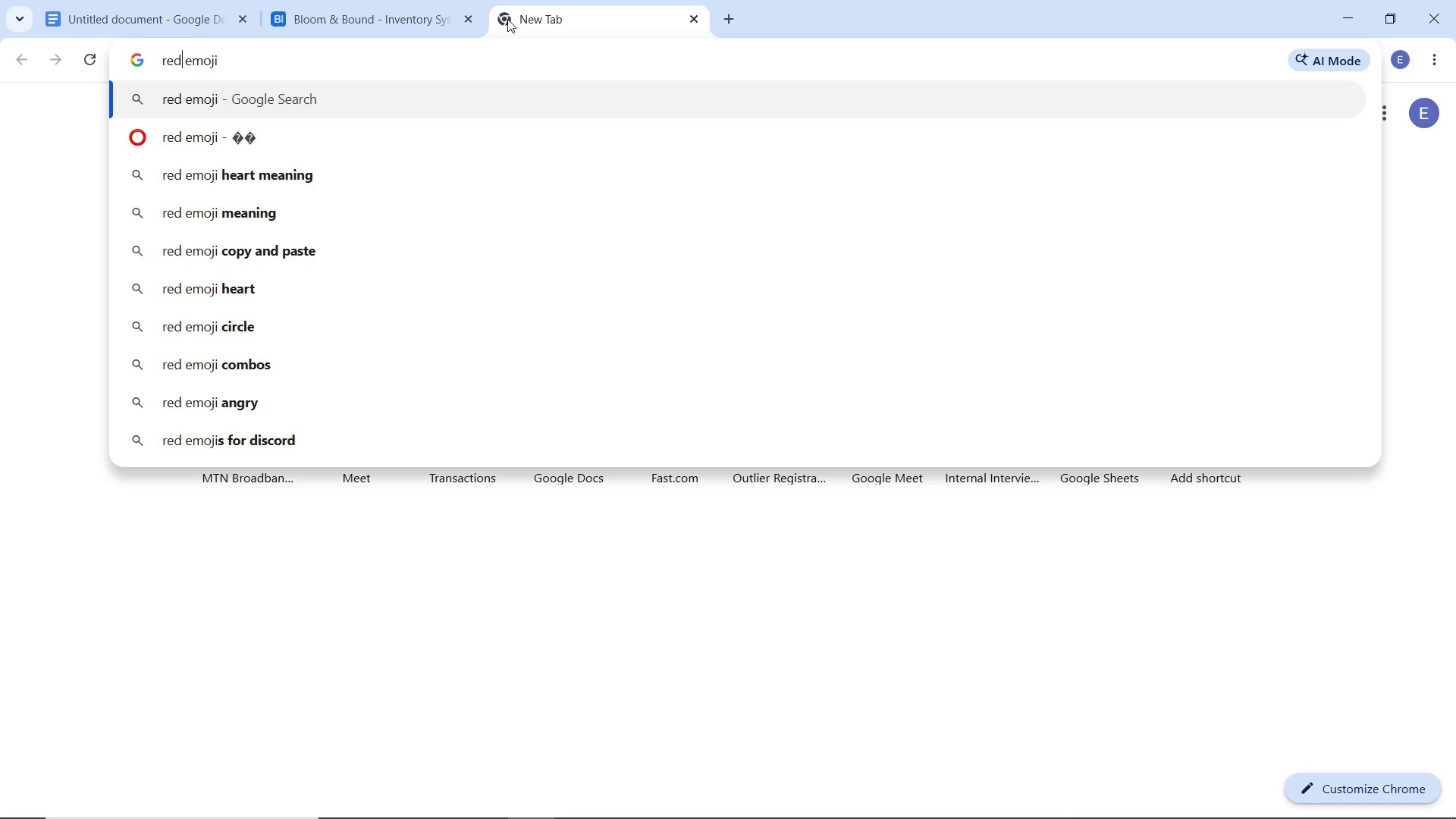 
key(ArrowLeft)
 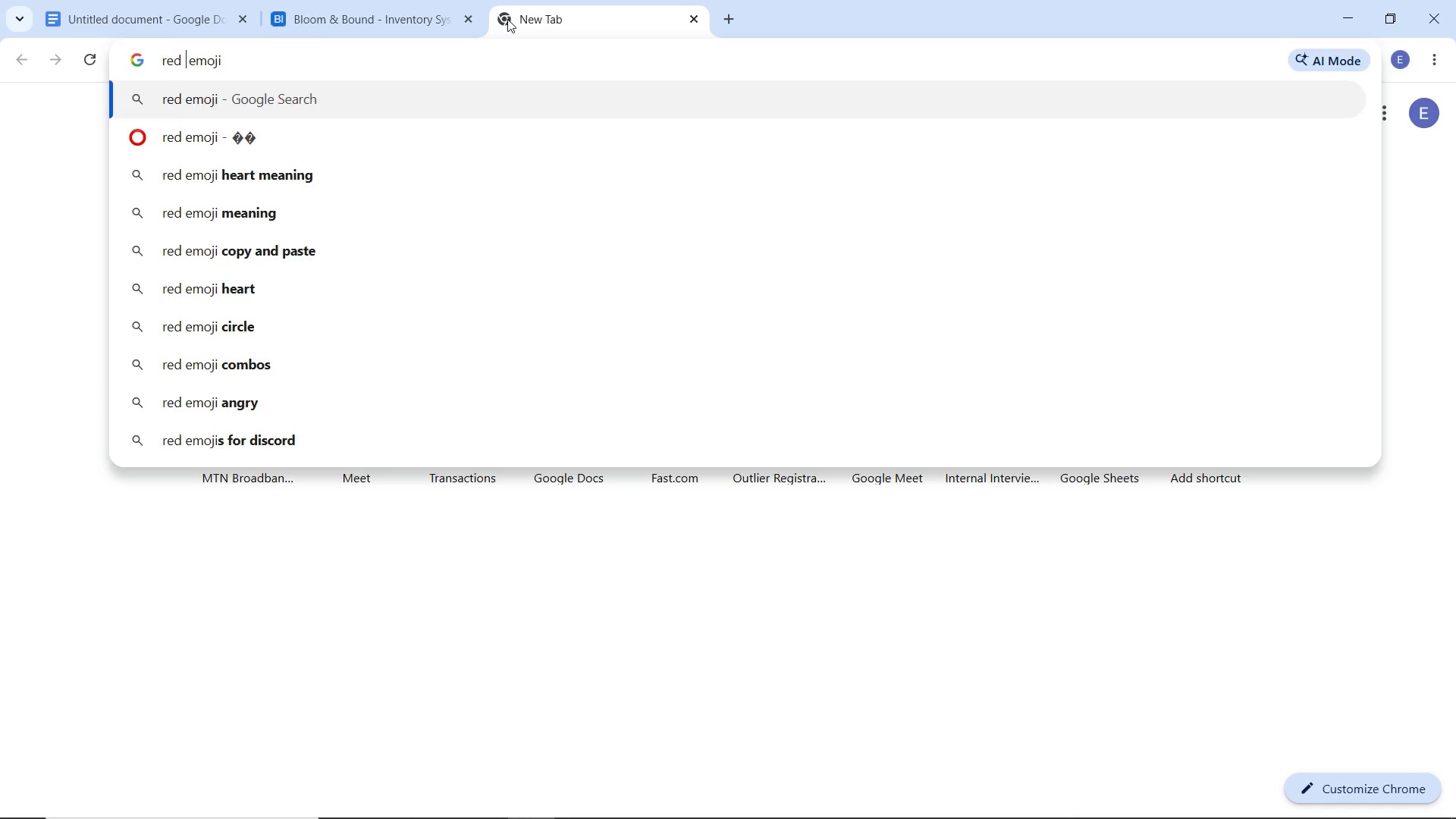 
type( fu)
key(Backspace)
key(Backspace)
type(ll)
 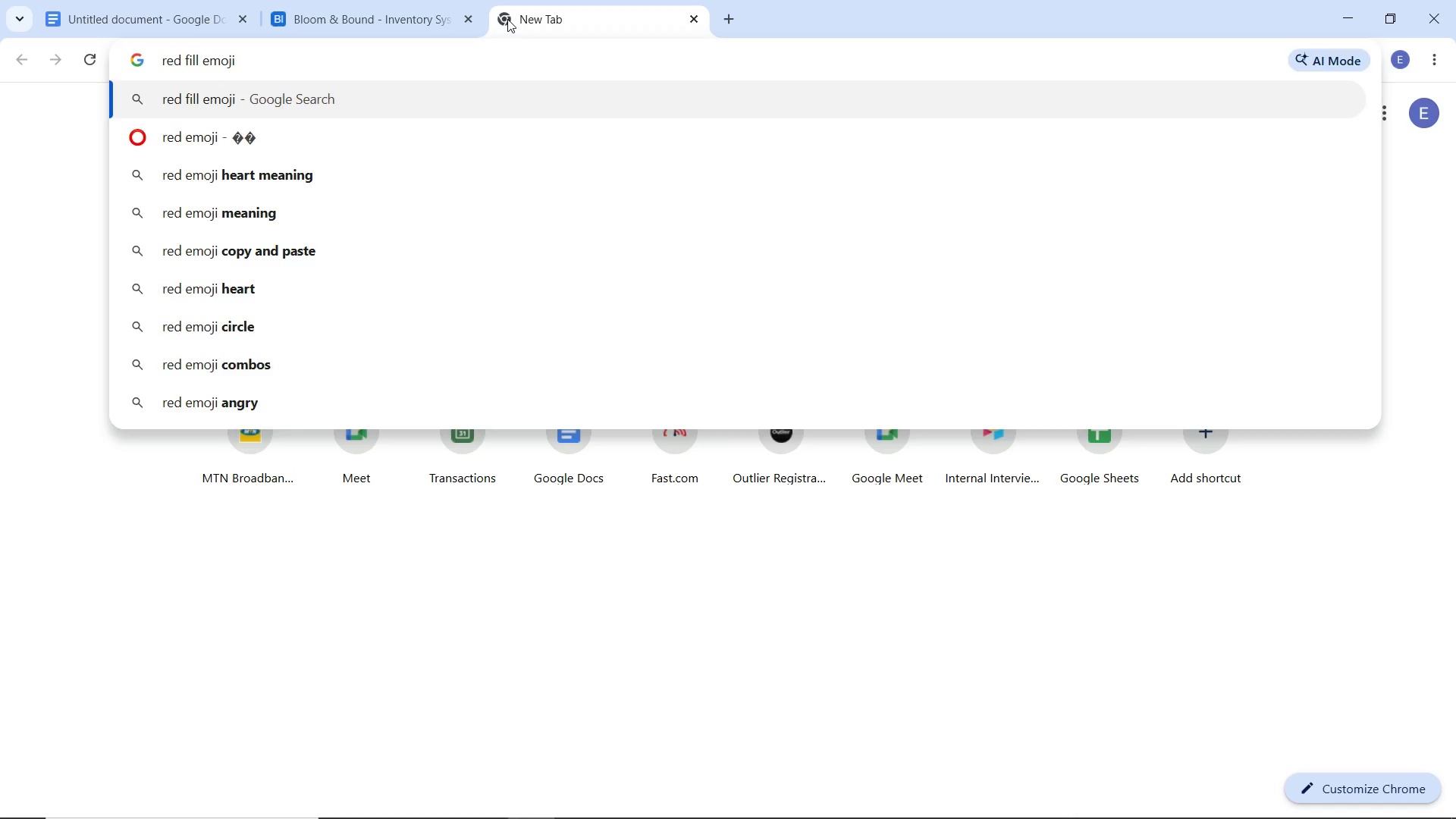 
hold_key(key=I, duration=1.7)
 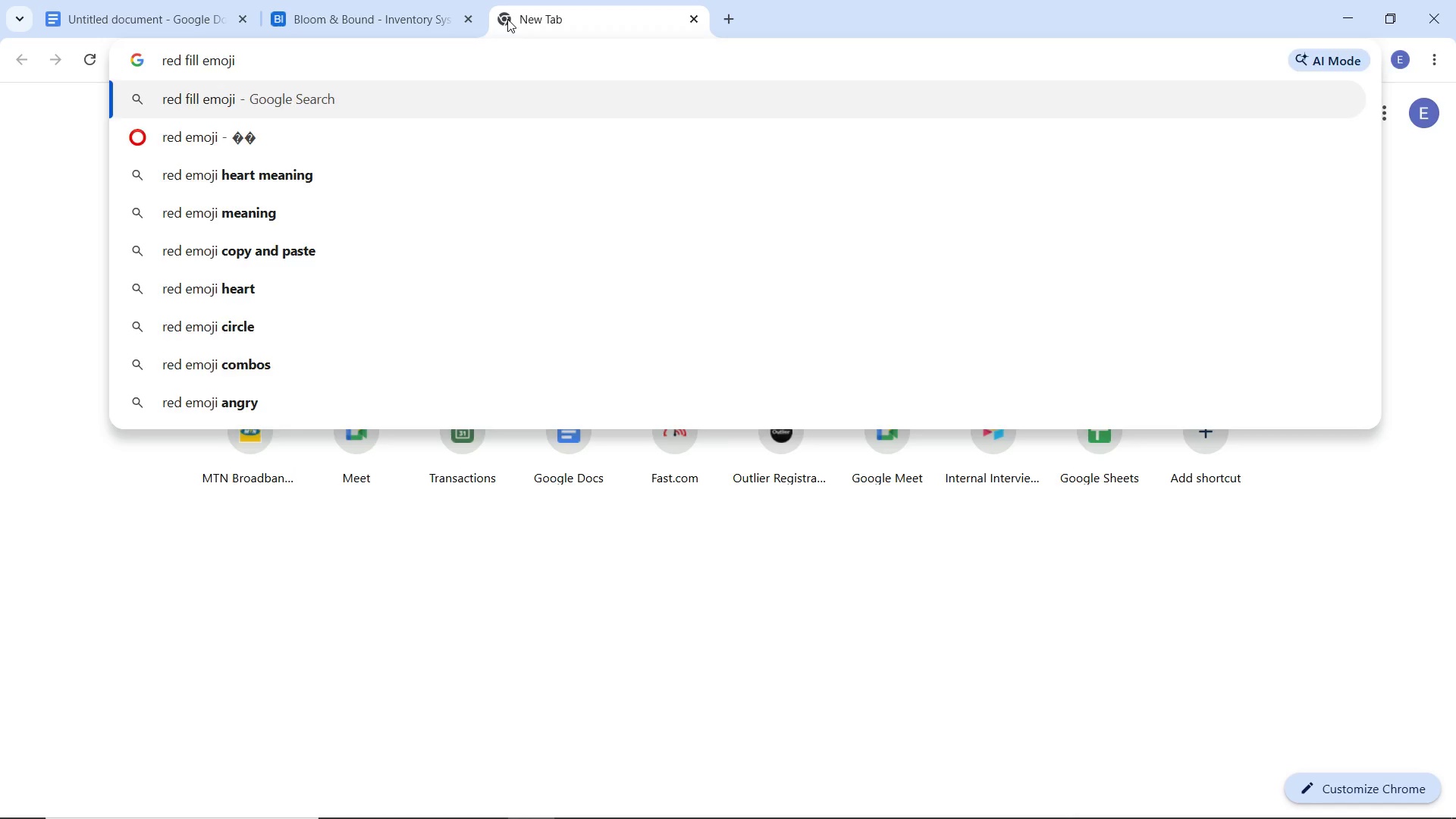 
key(Enter)
 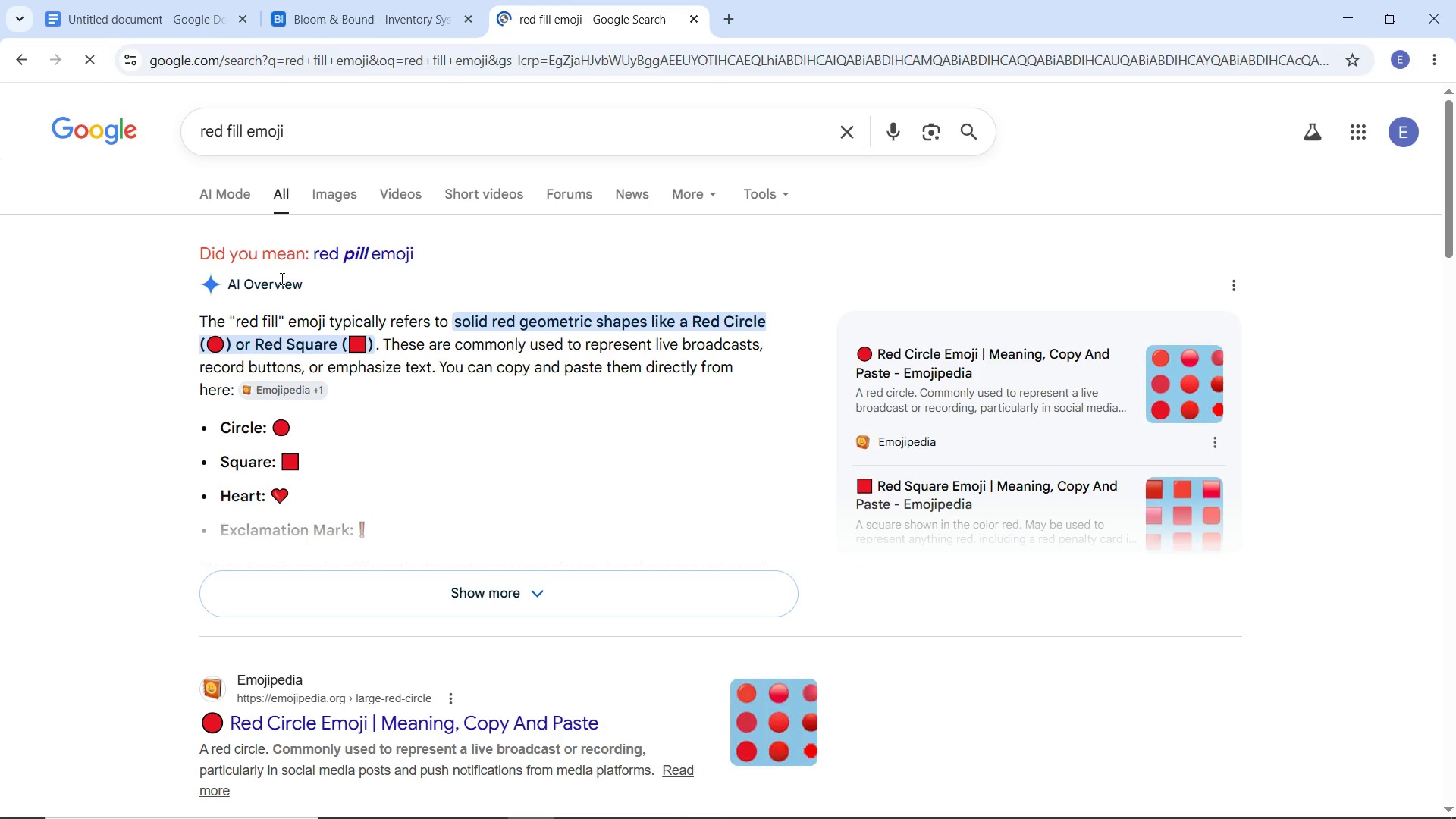 
left_click([387, 8])
 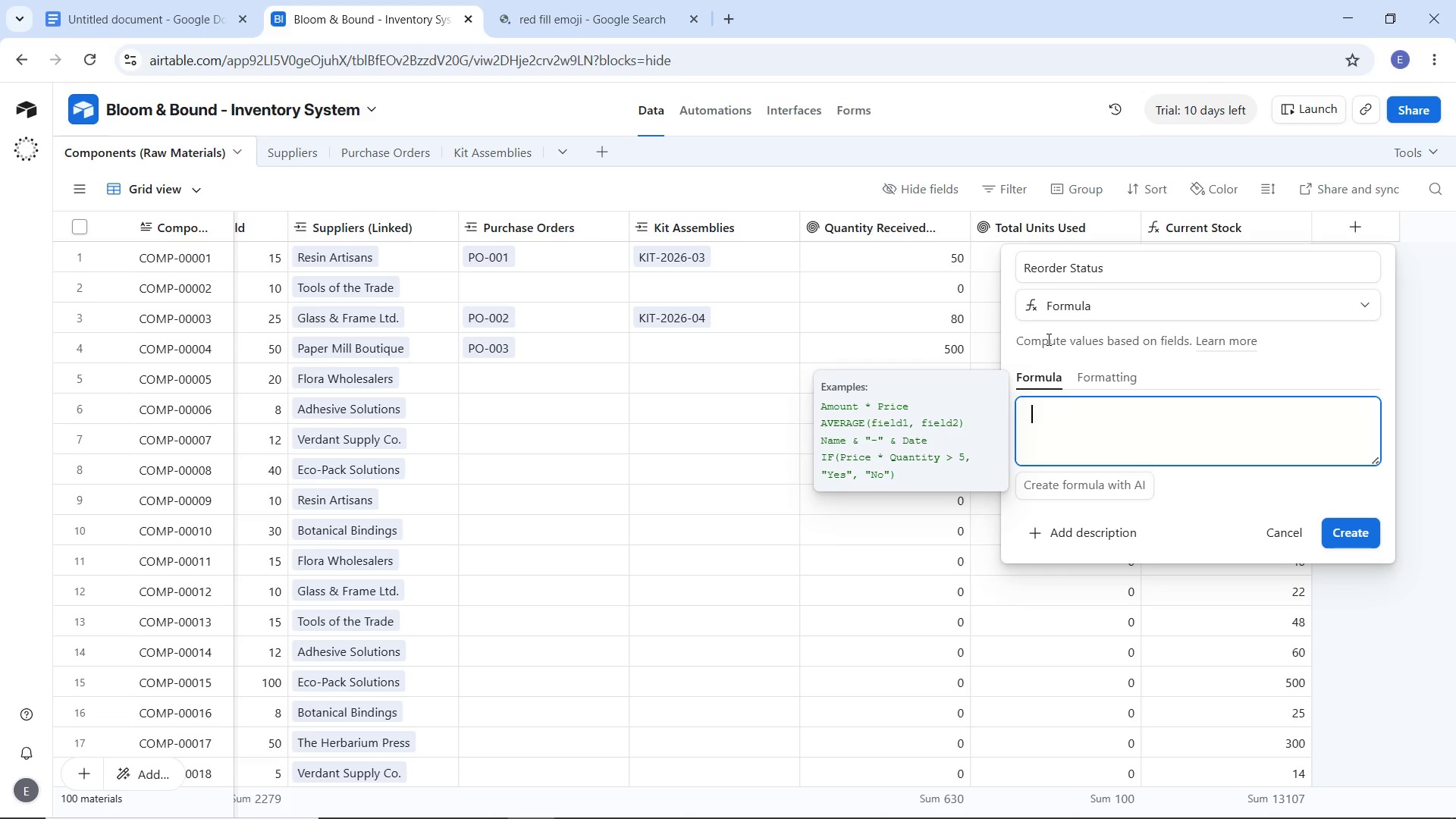 
type(IF({)
 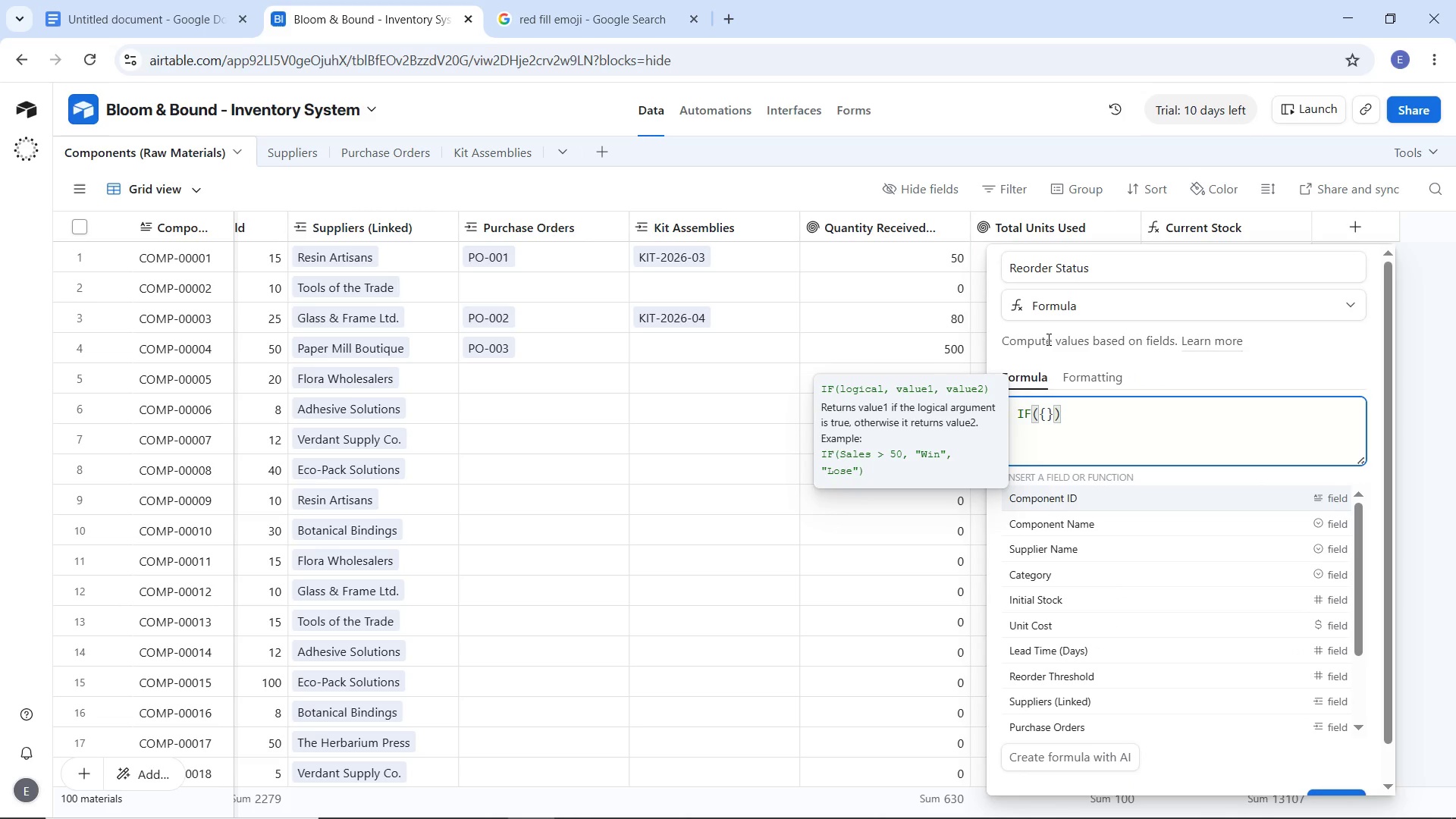 
hold_key(key=ShiftLeft, duration=1.53)
 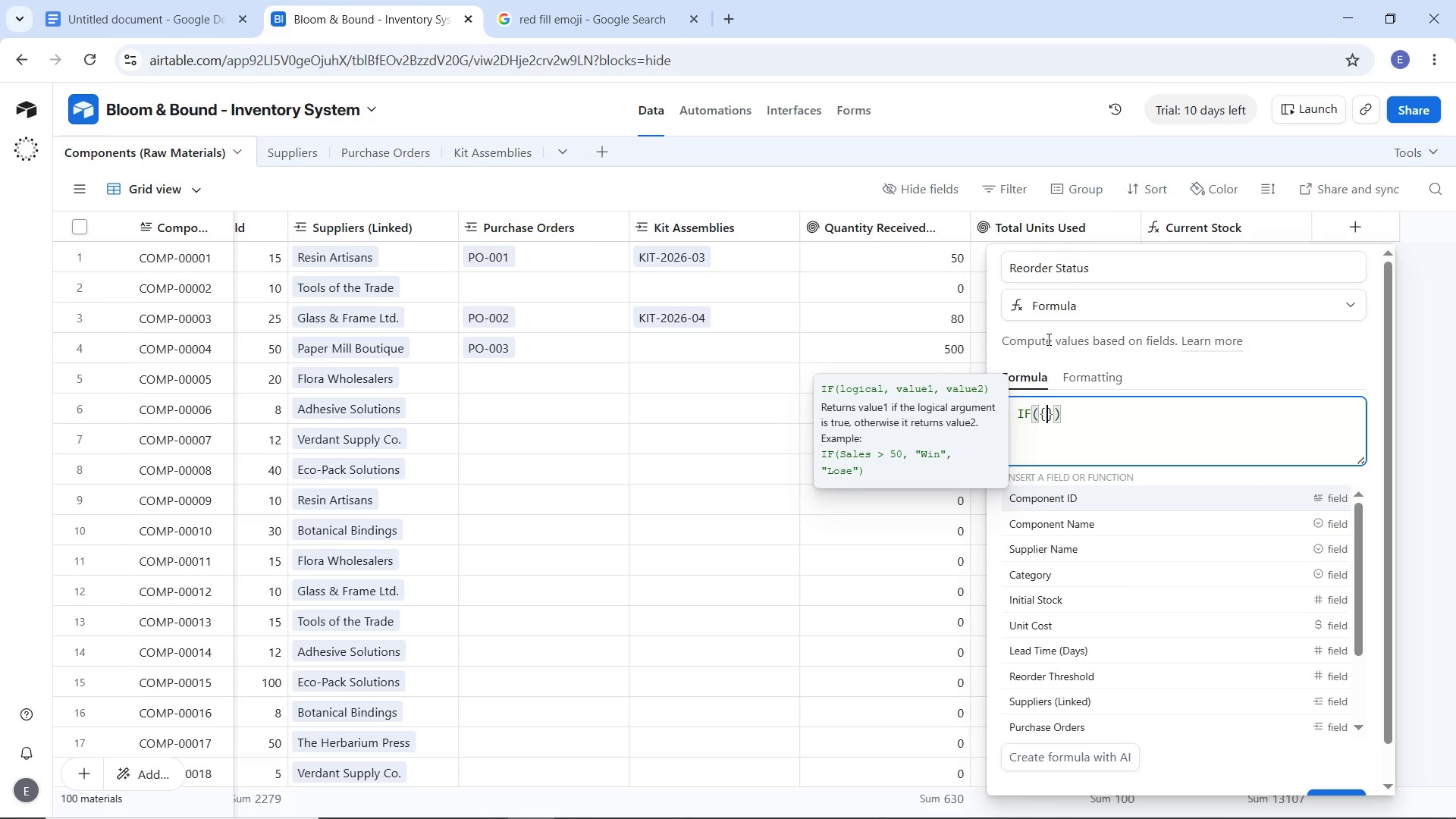 
type(Cu)
 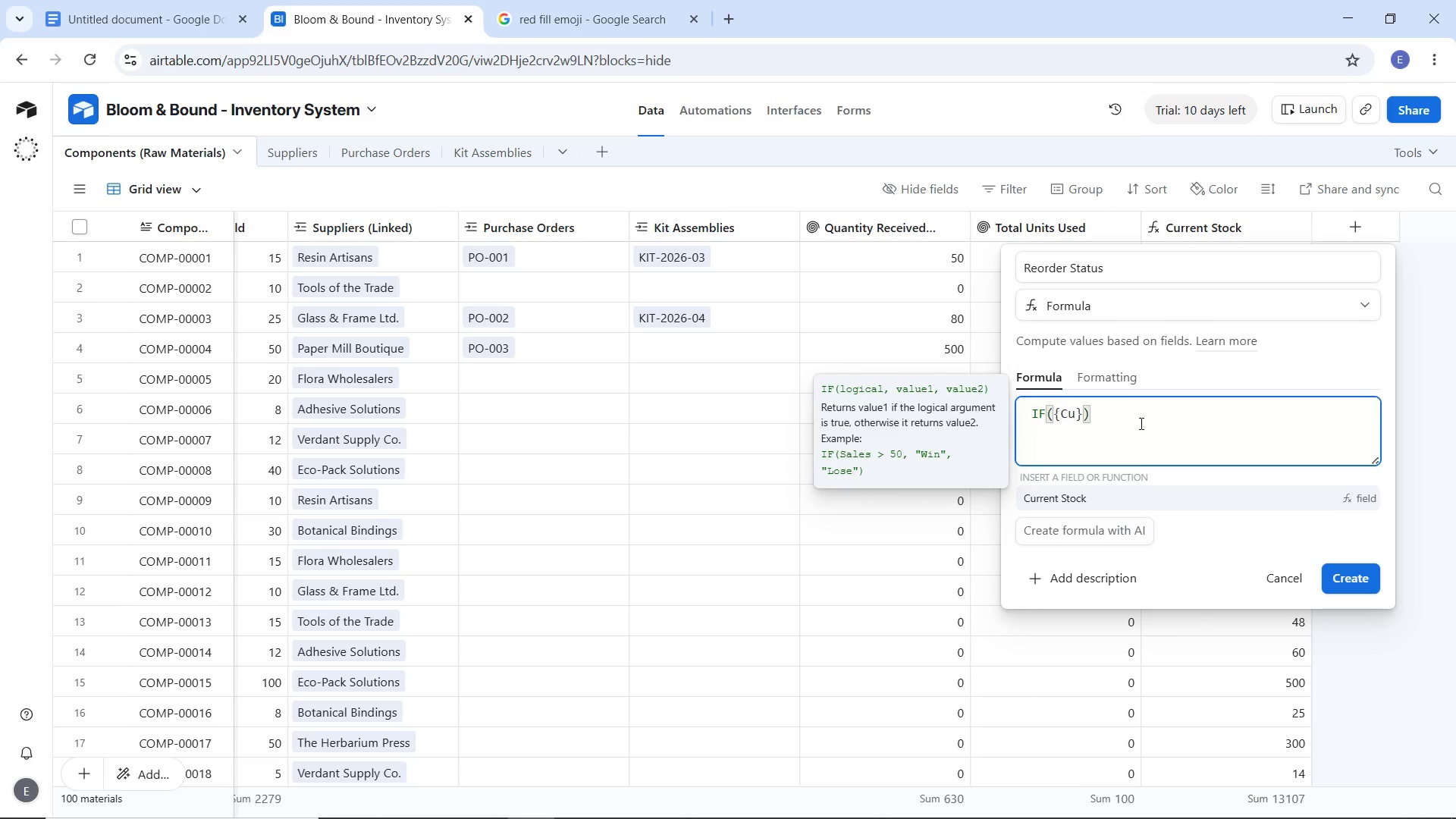 
left_click([1138, 494])
 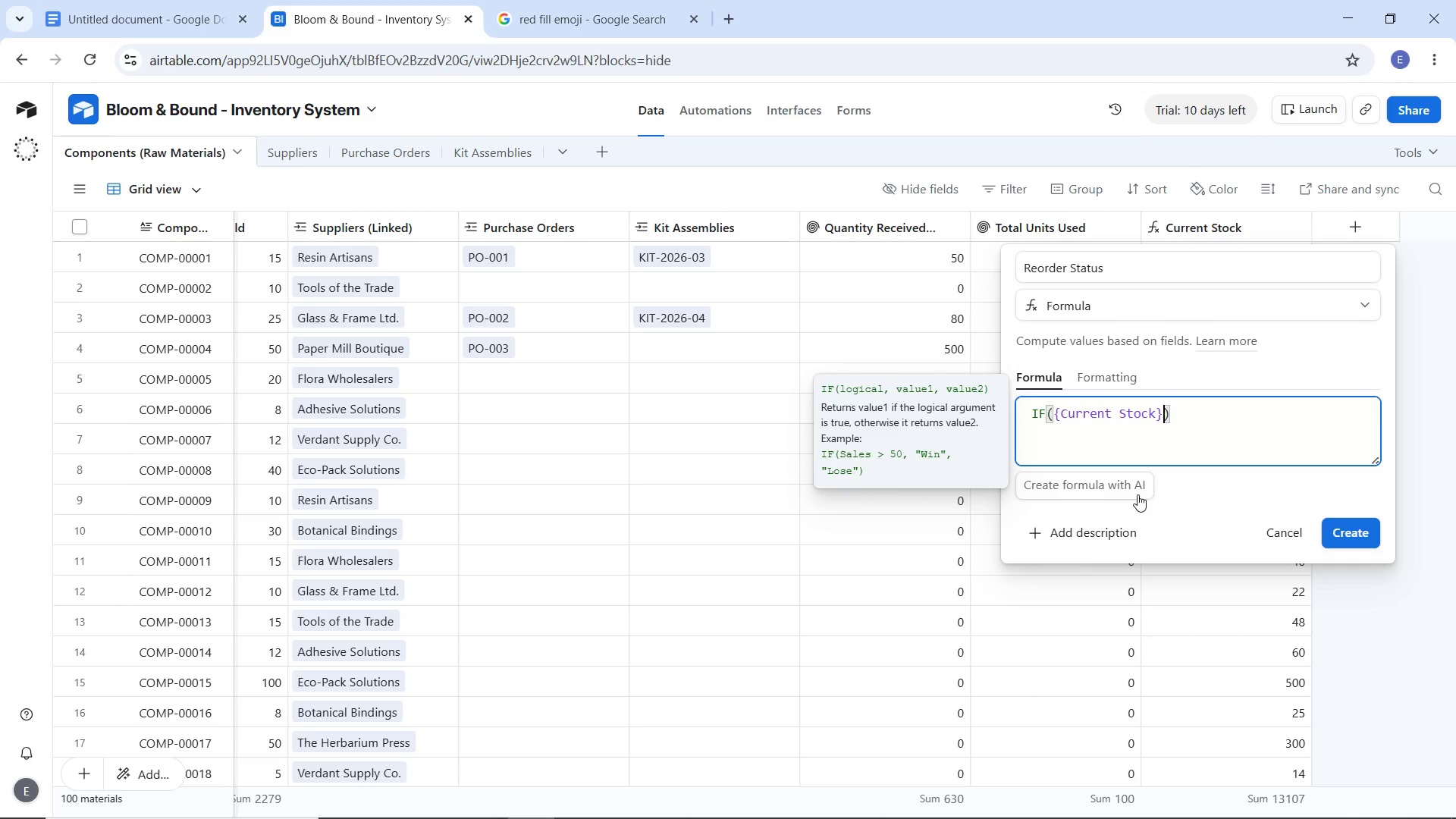 
wait(9.31)
 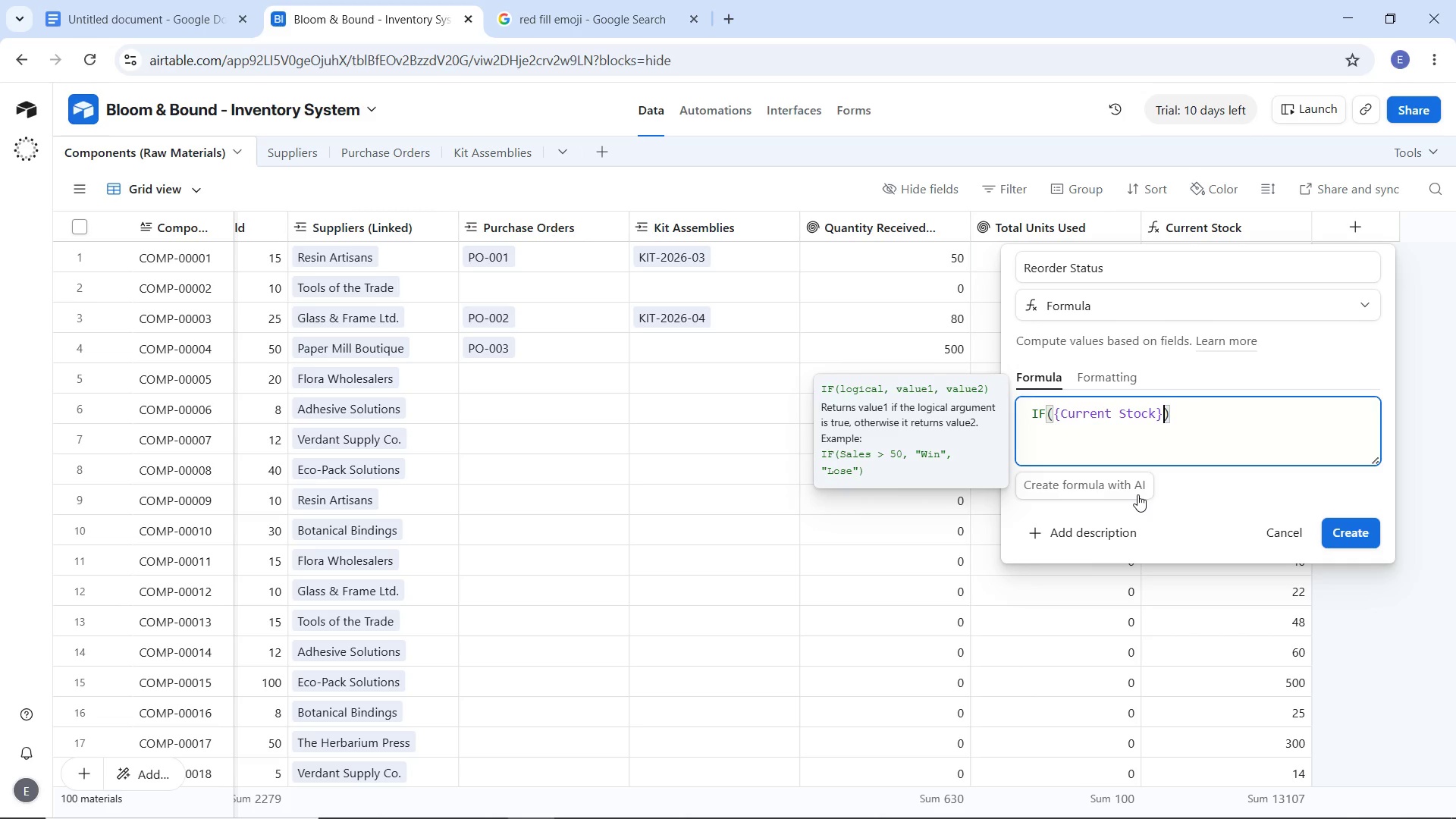 
key(Space)
 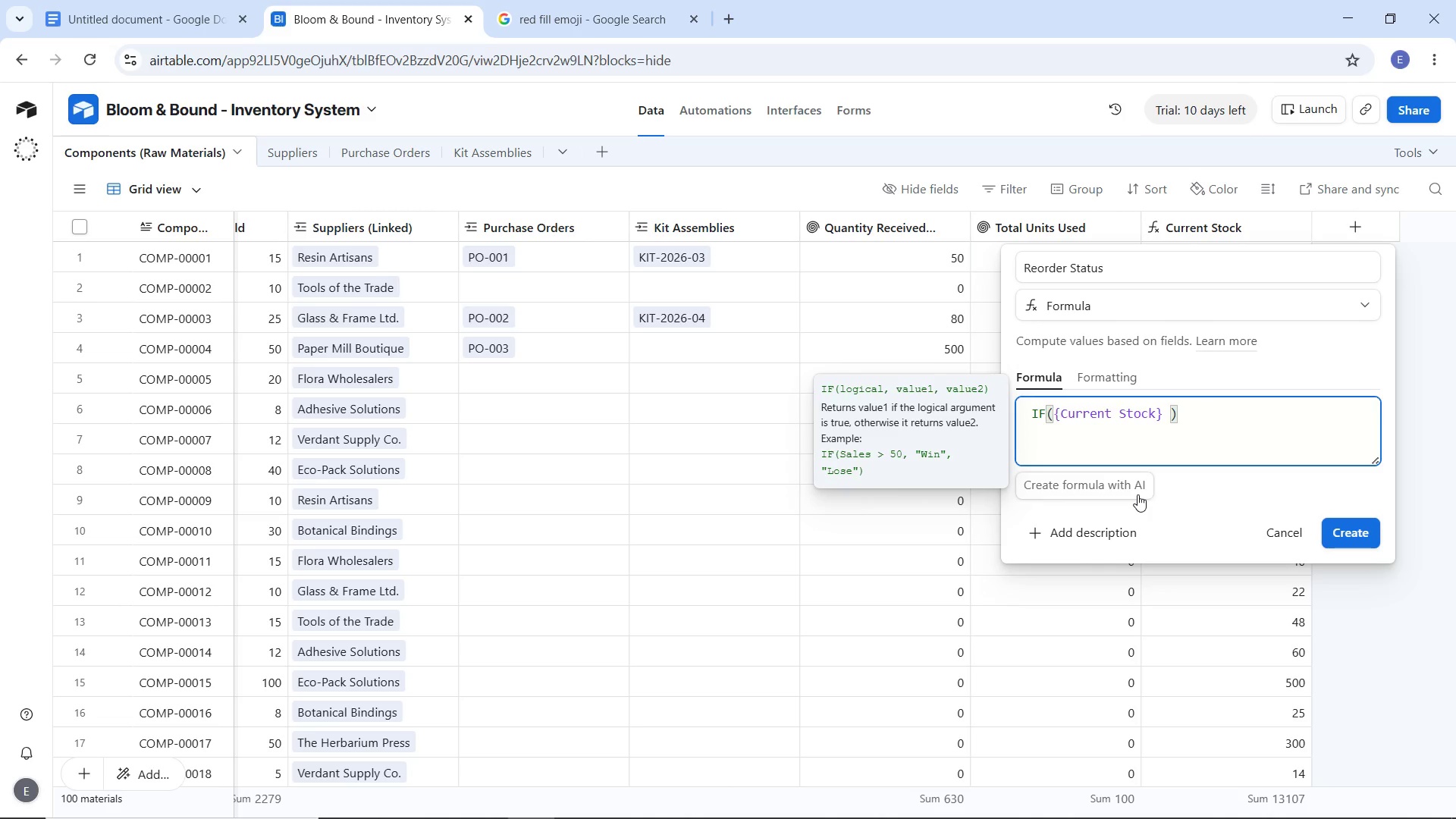 
key(Shift+Comma)
 